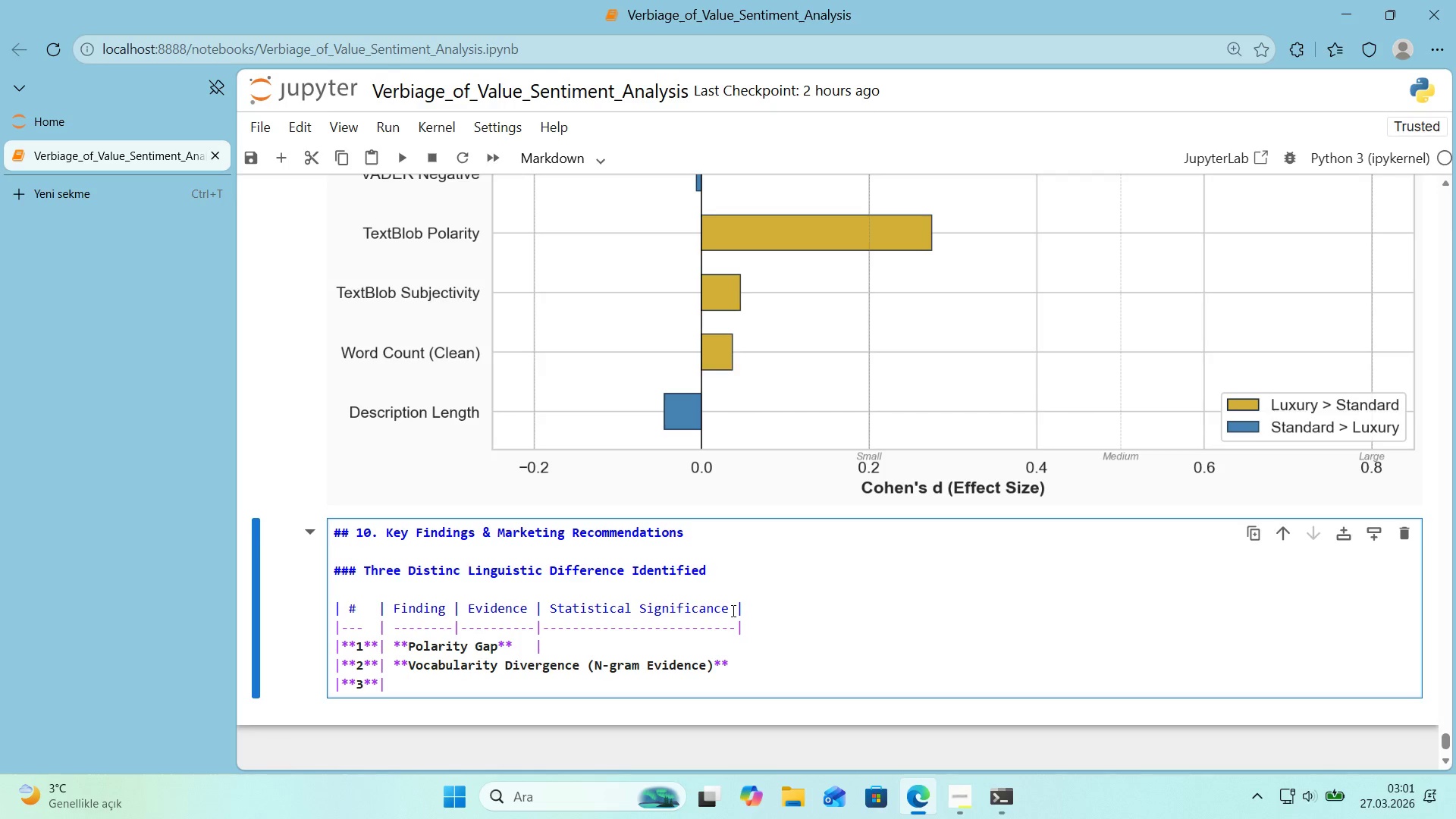 
type( **Same Sent'ment, D'fferent Vo'ce**)
 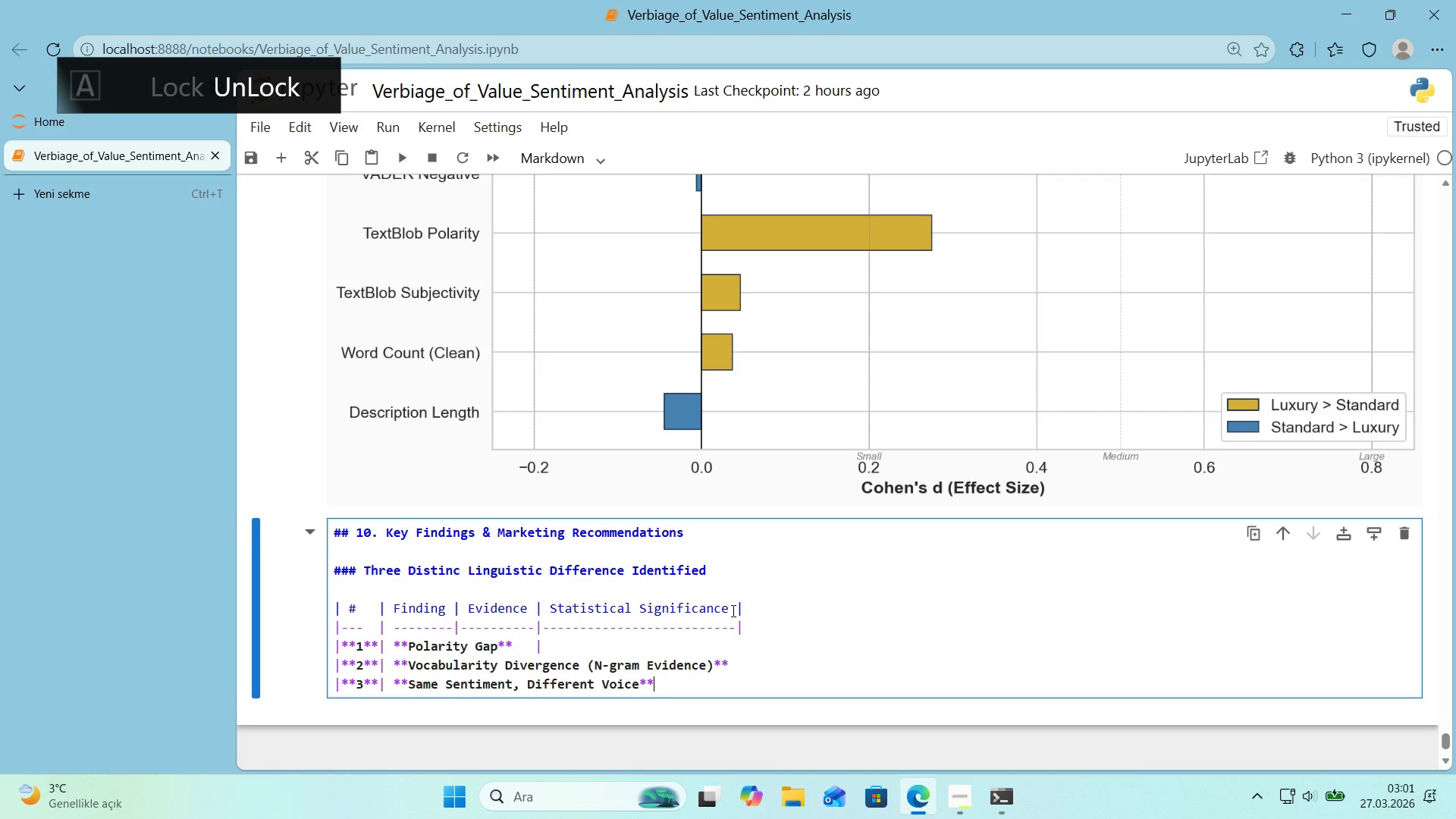 
key(Alt+Control+Minus)
 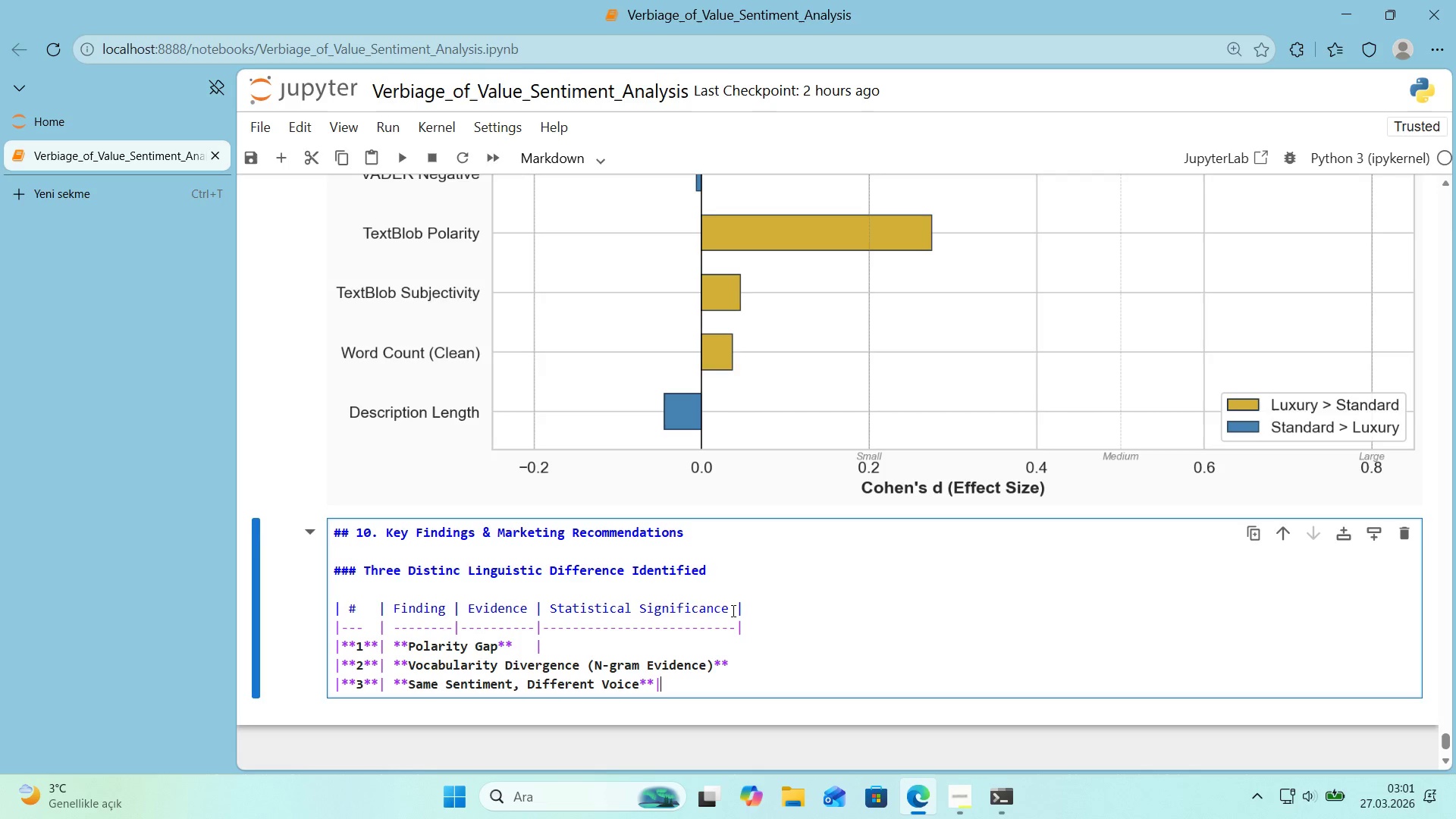 
key(ArrowUp)
 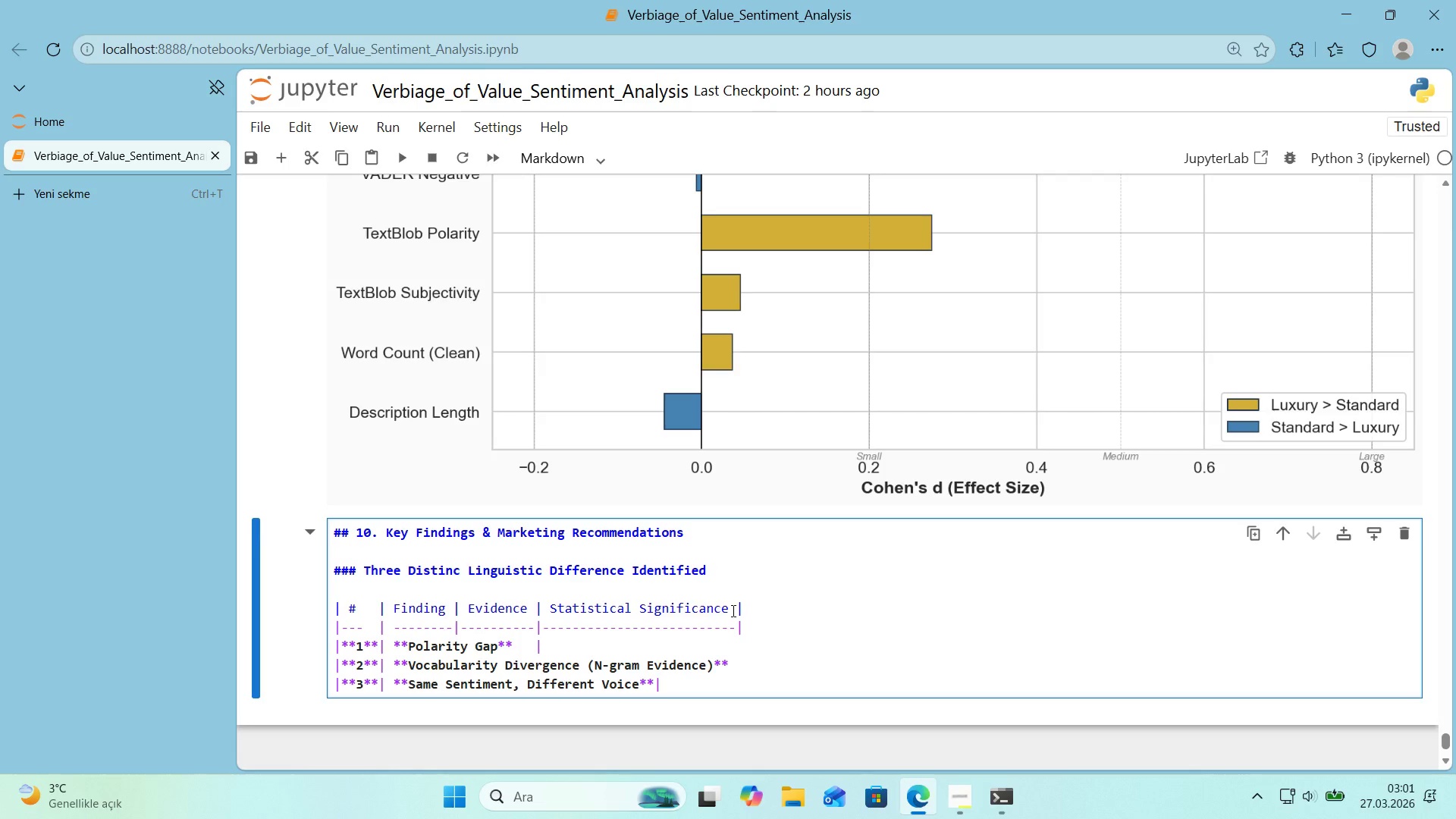 
hold_key(key=ArrowRight, duration=0.64)
 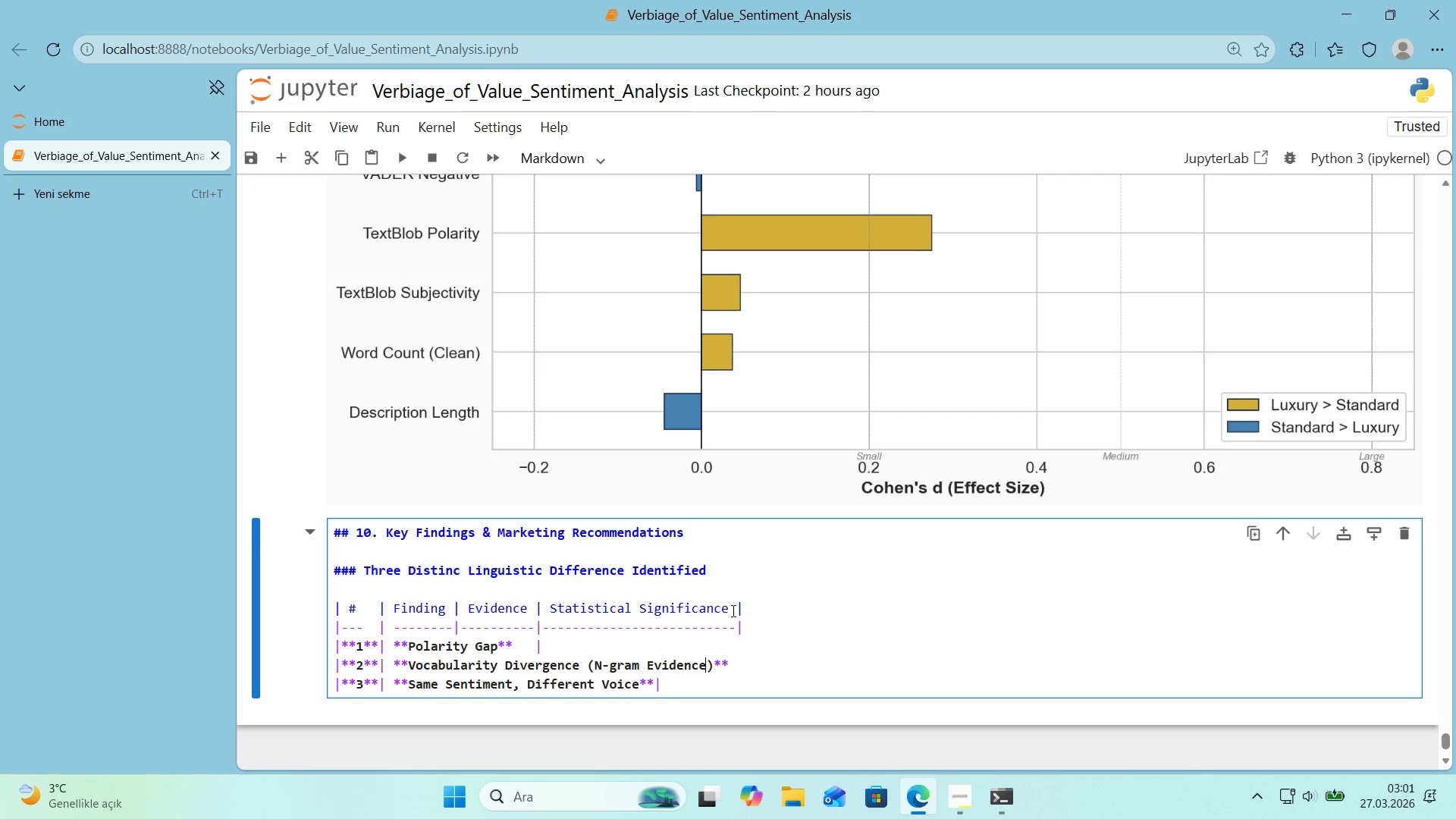 
key(ArrowRight)
 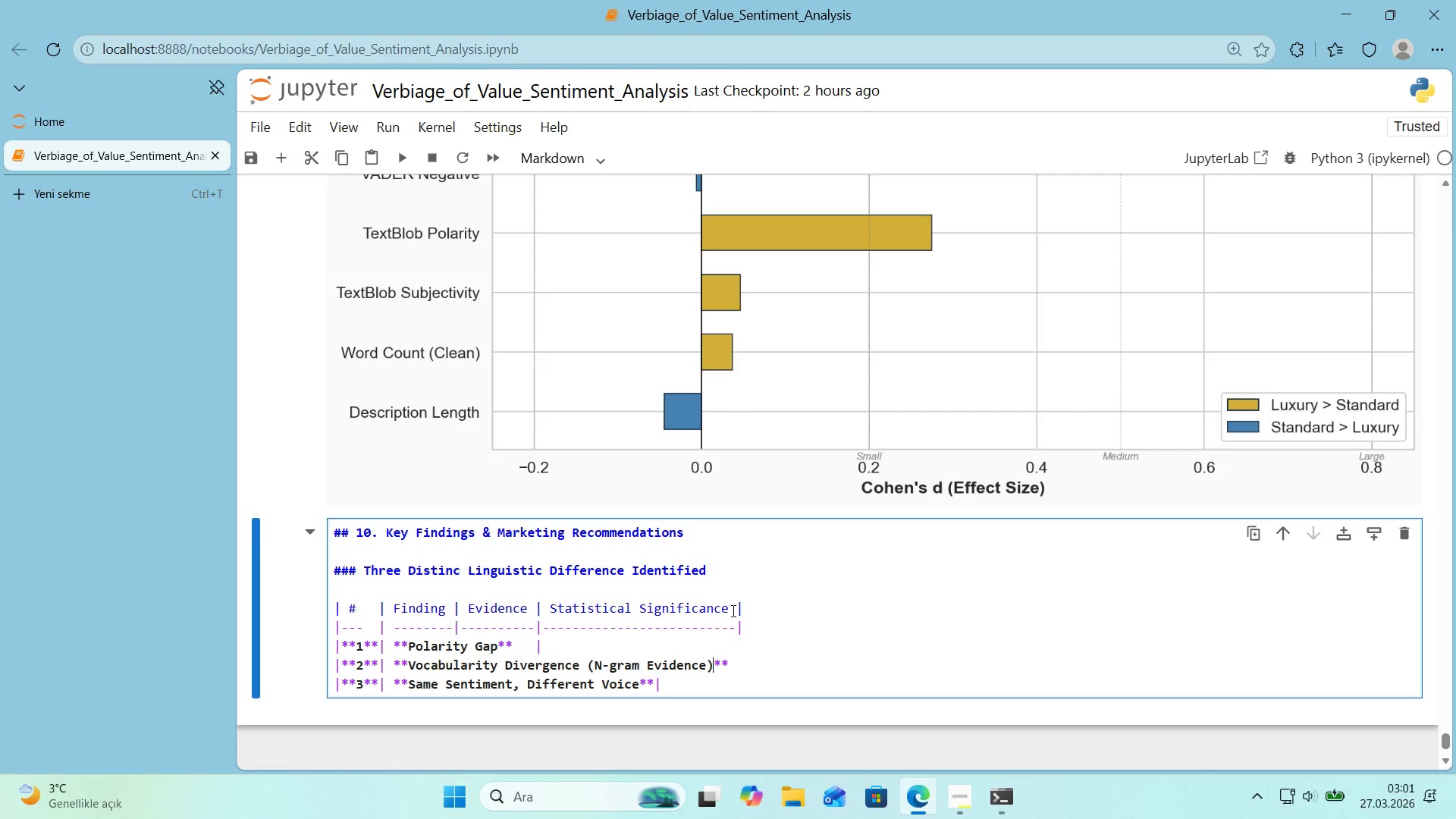 
key(ArrowRight)
 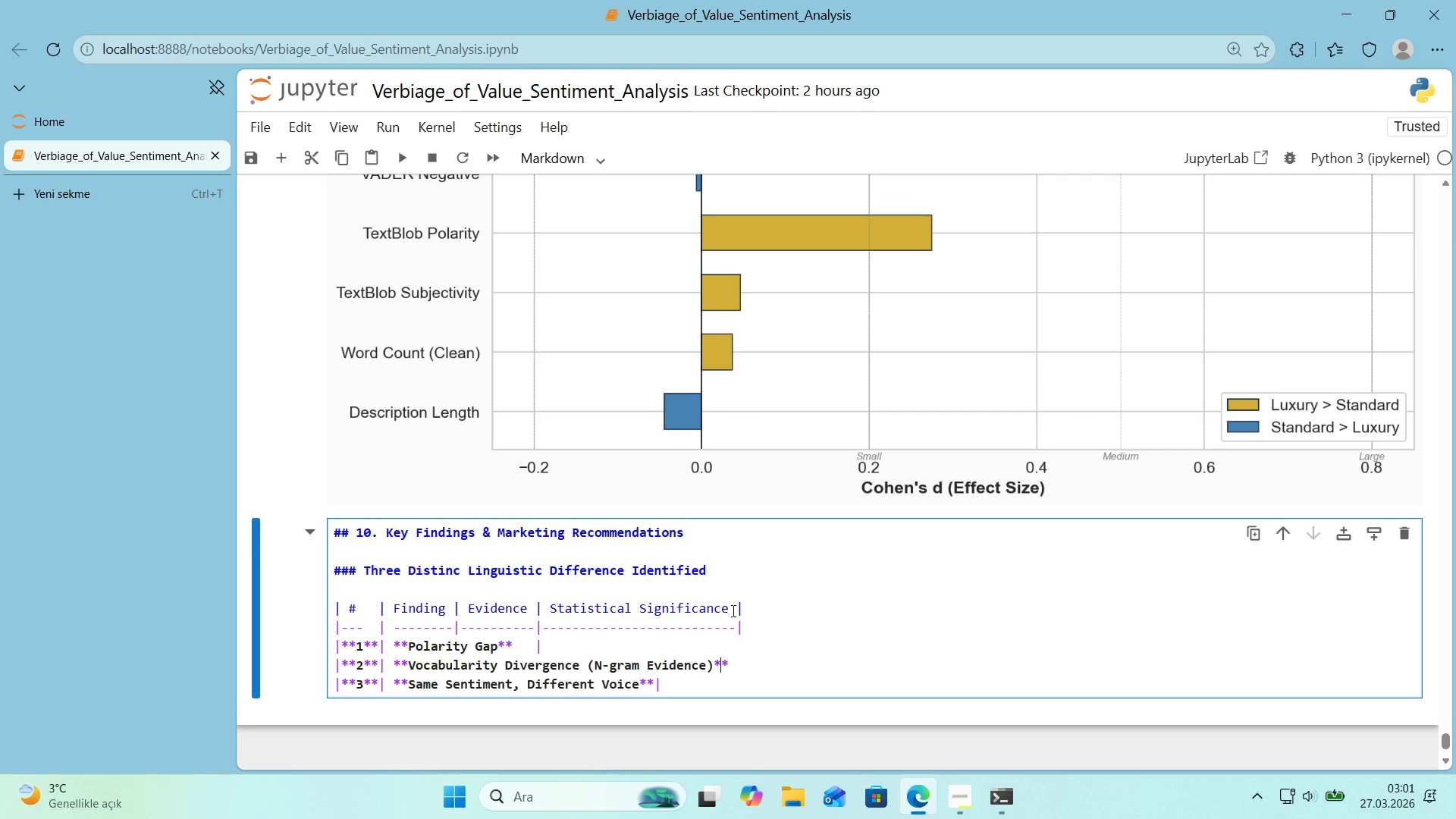 
key(ArrowRight)
 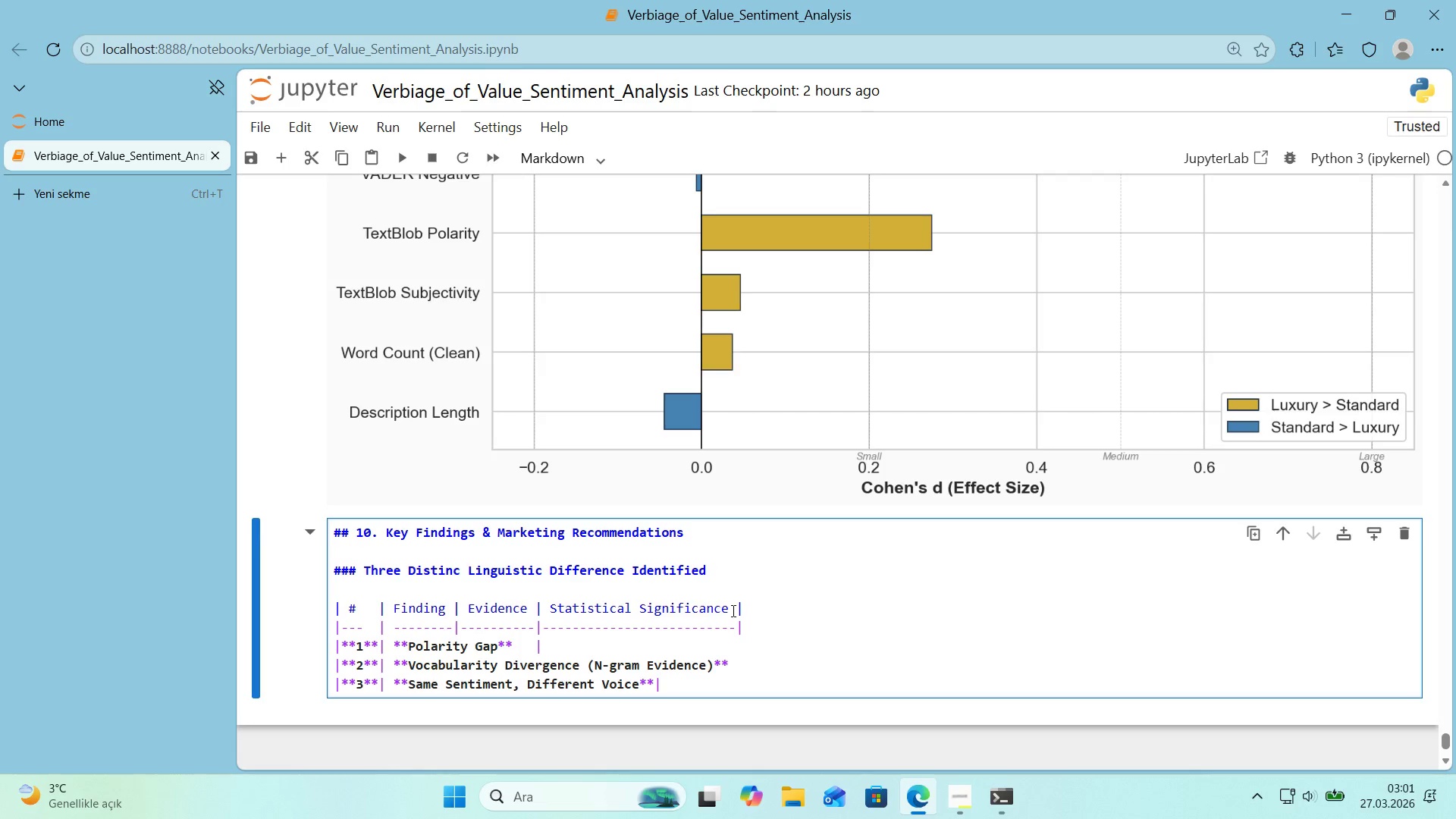 
key(Alt+Control+Minus)
 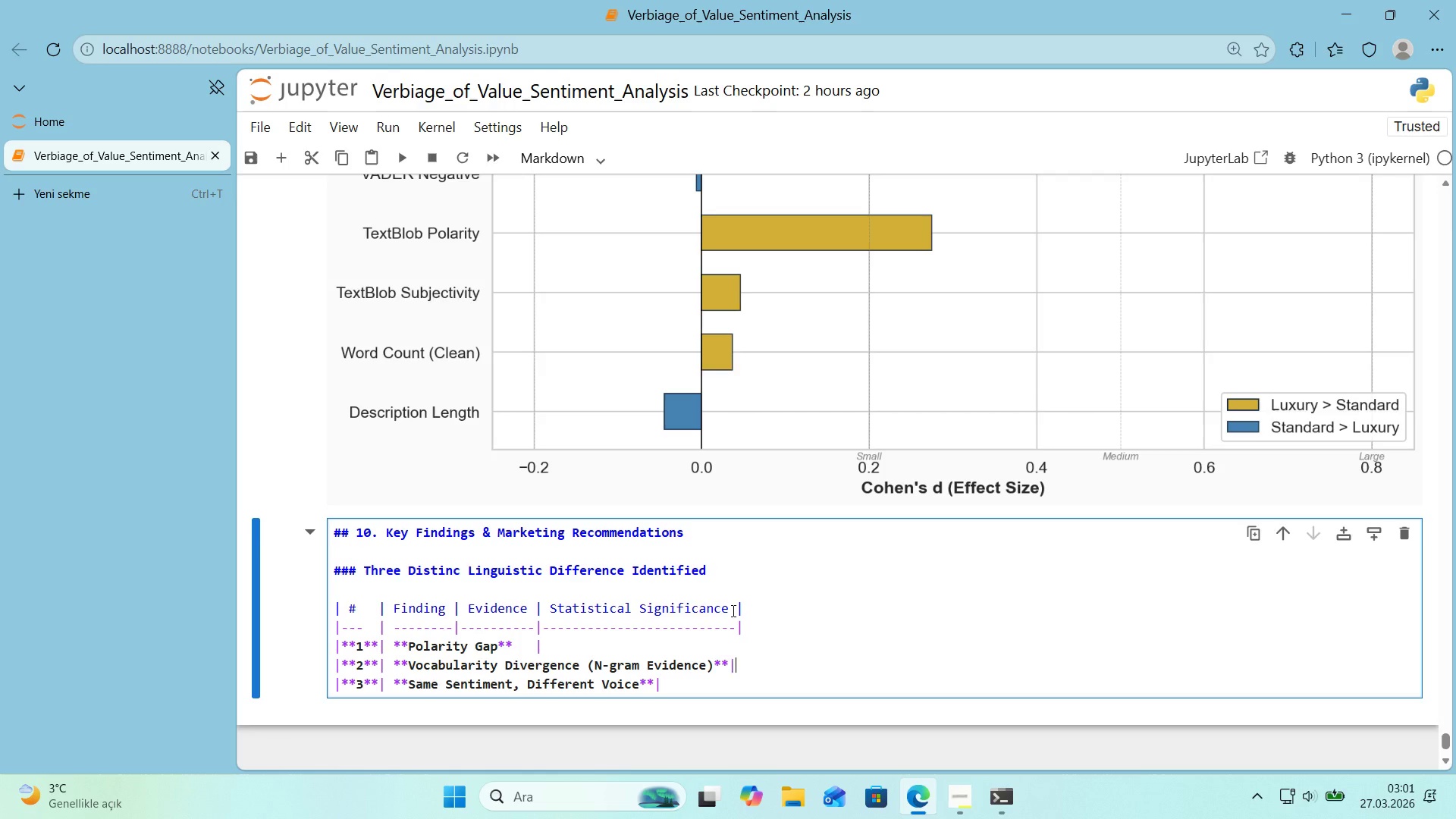 
key(ArrowLeft)
 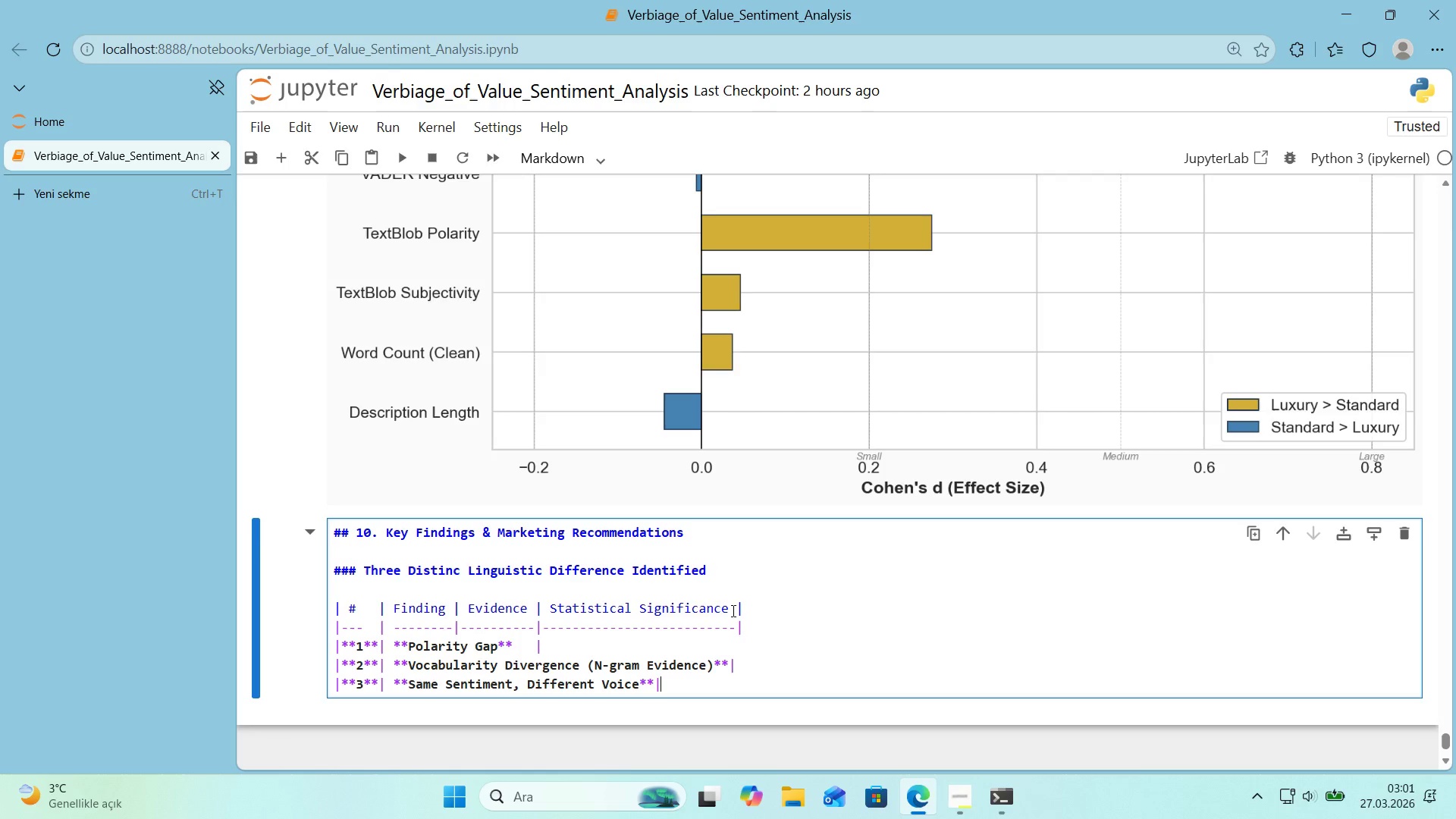 
key(ArrowDown)
 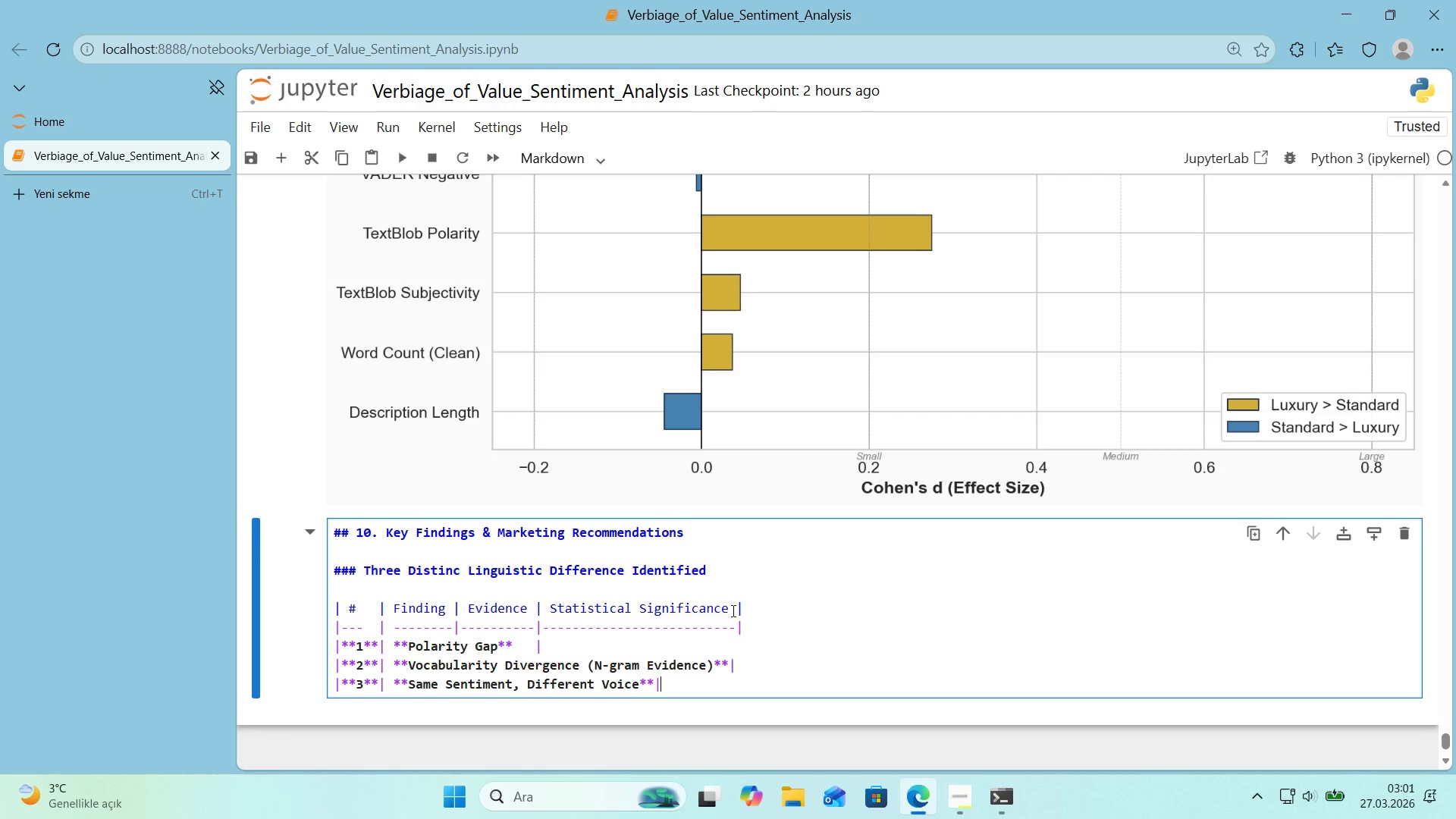 
key(ArrowUp)
 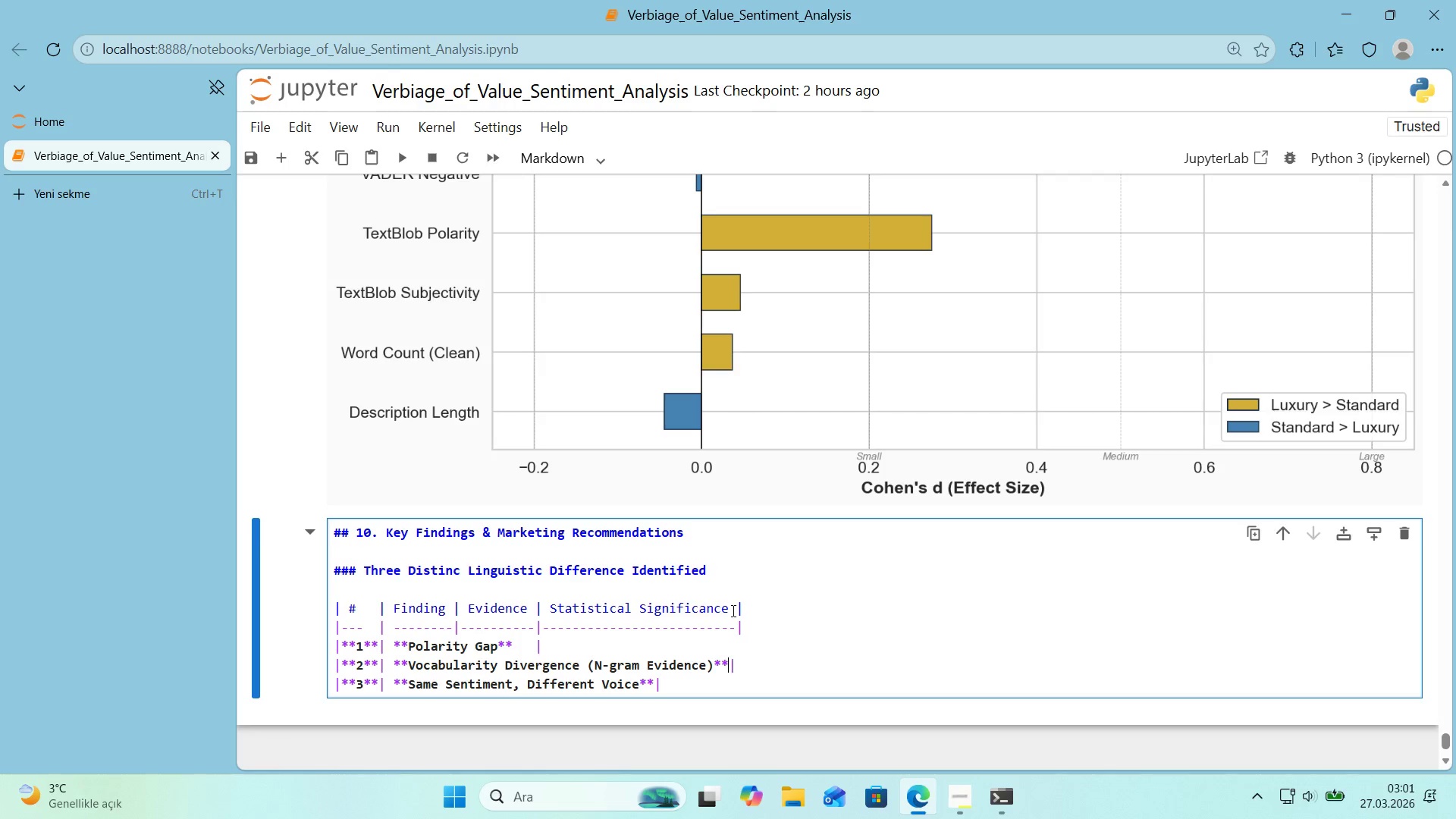 
key(ArrowUp)
 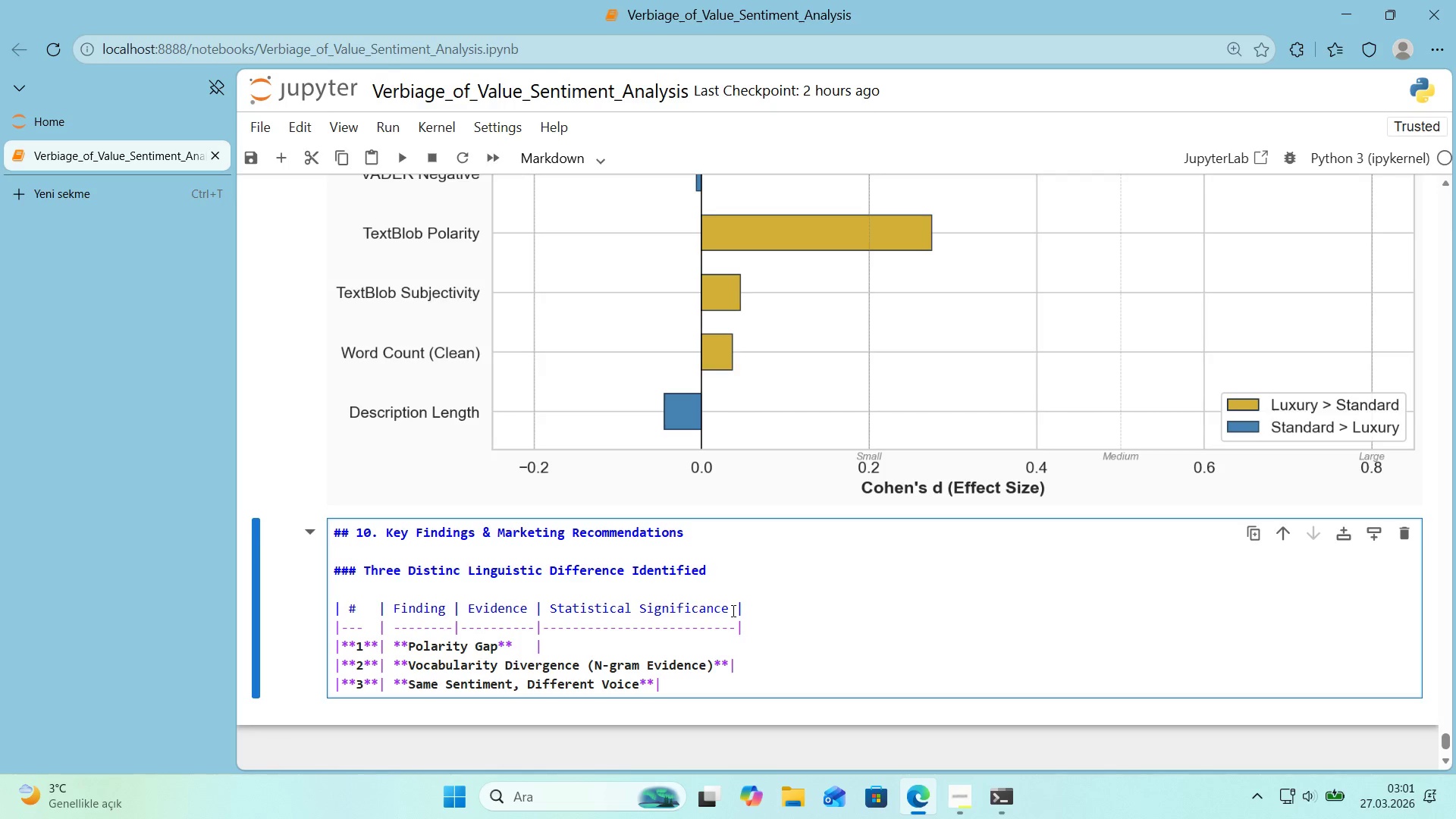 
key(Space)
 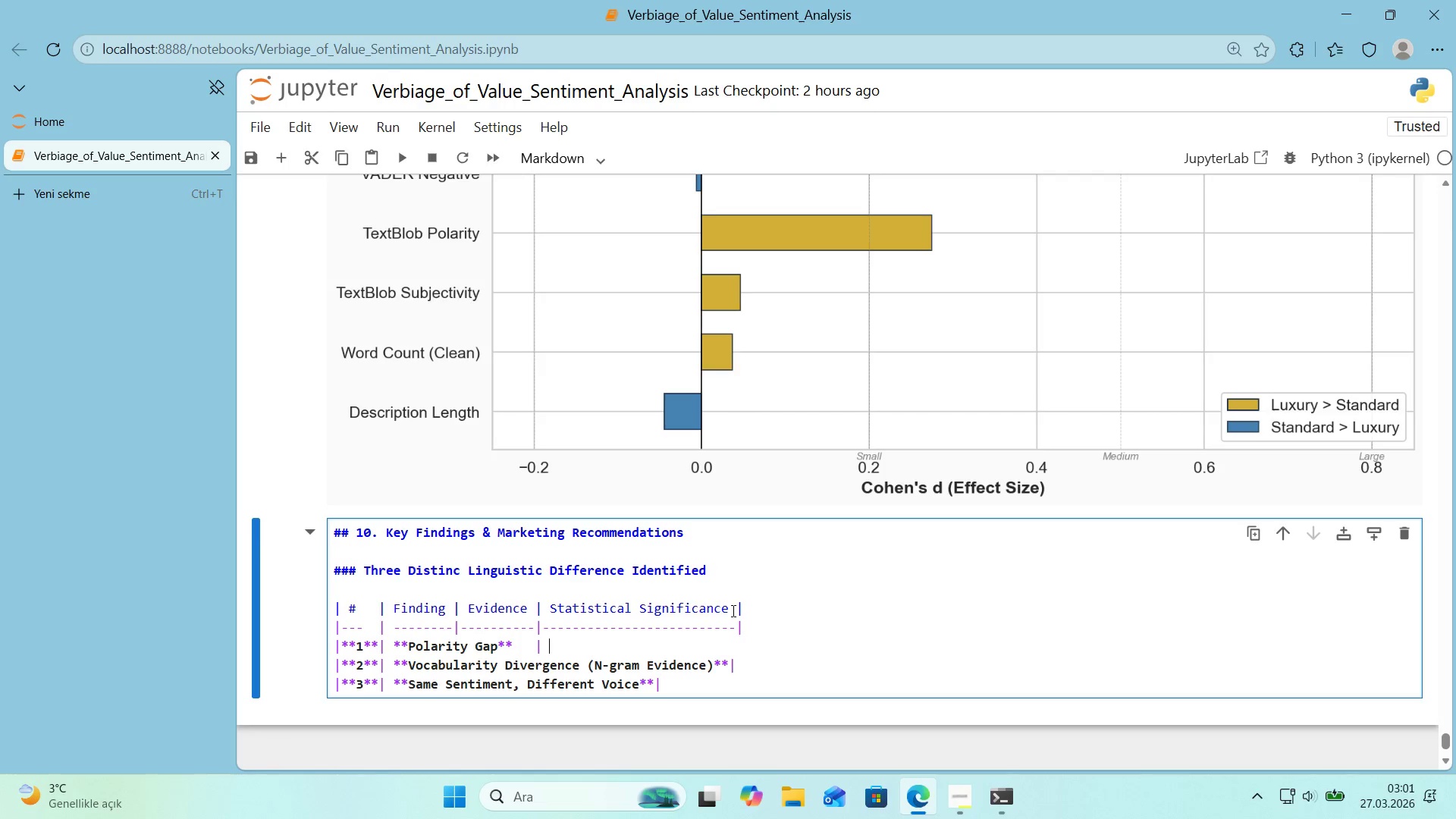 
type(Luxury l'st'ngs show s'gn'f'cantly h'gher t)
key(Backspace)
type(TextBlob Polar'ty *()
 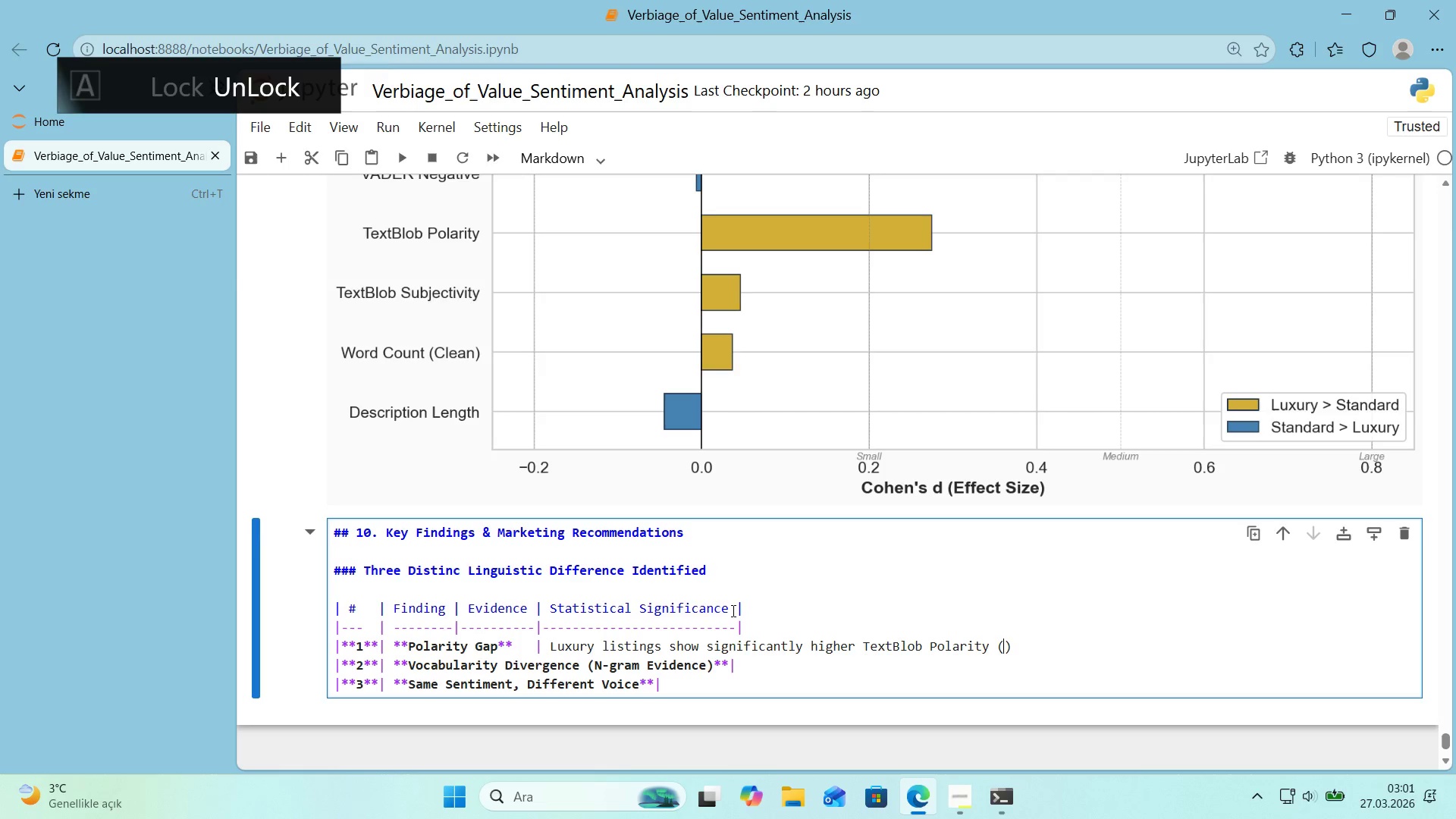 
 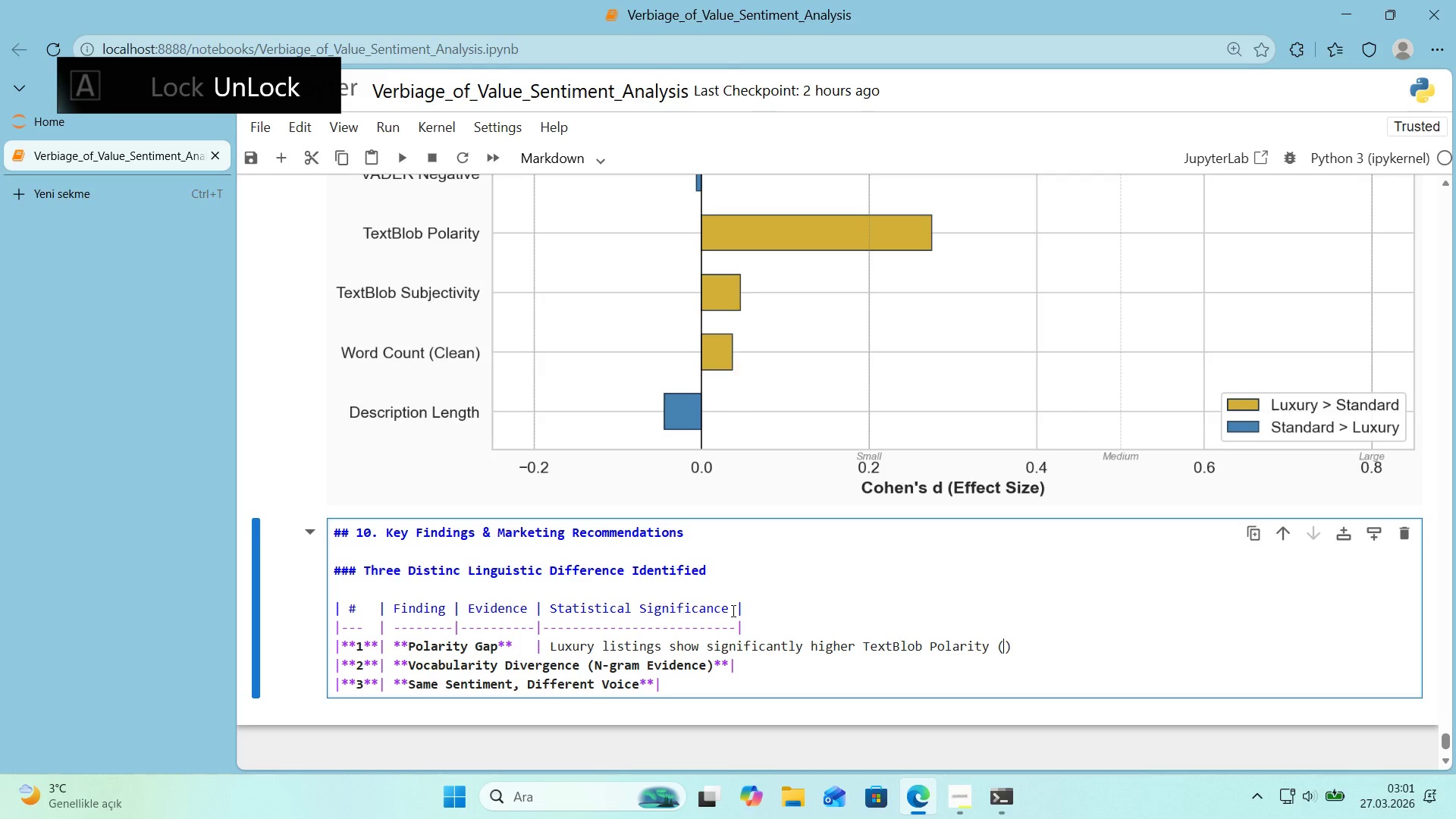 
key(ArrowLeft)
 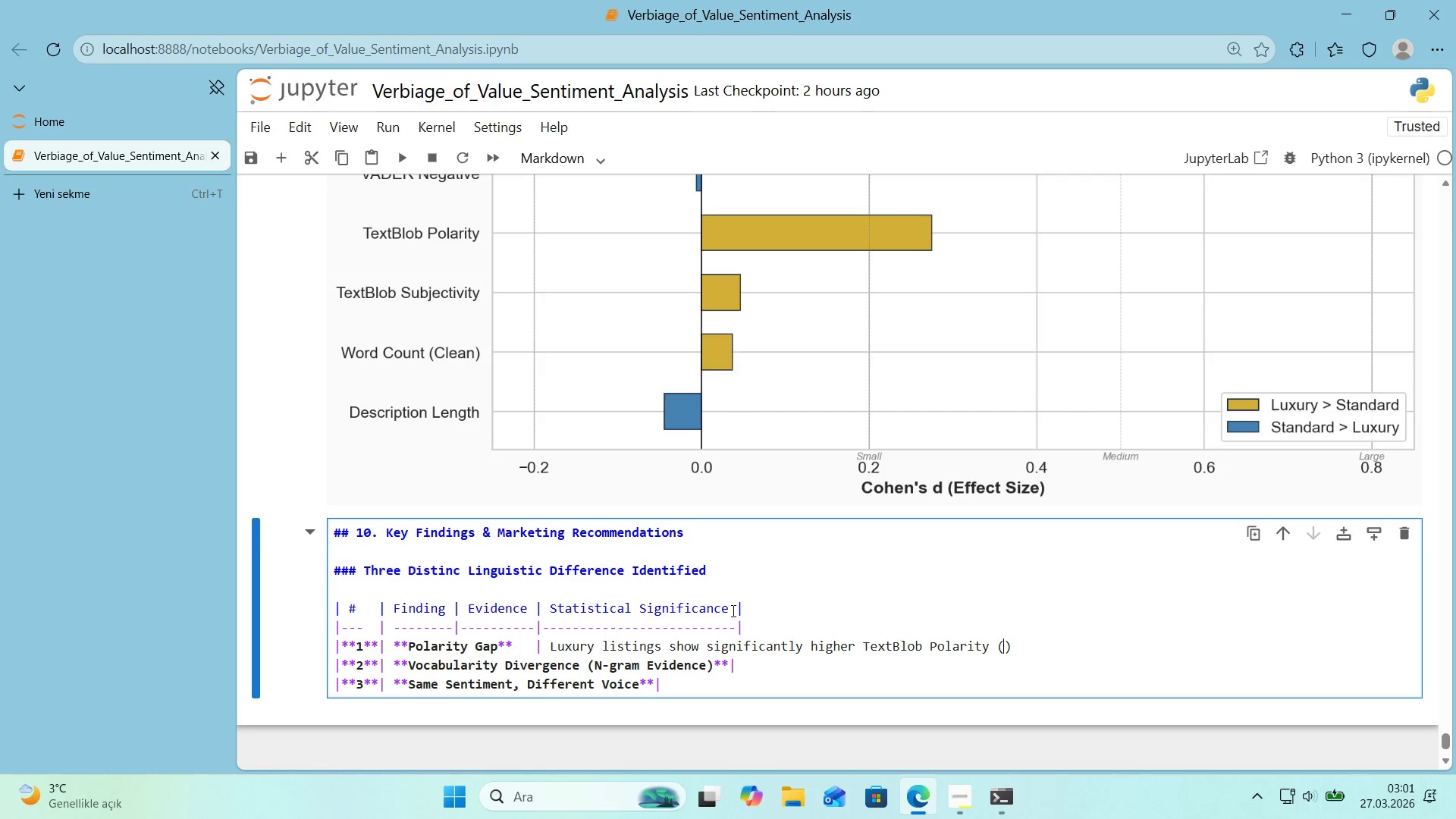 
key(Numpad0)
 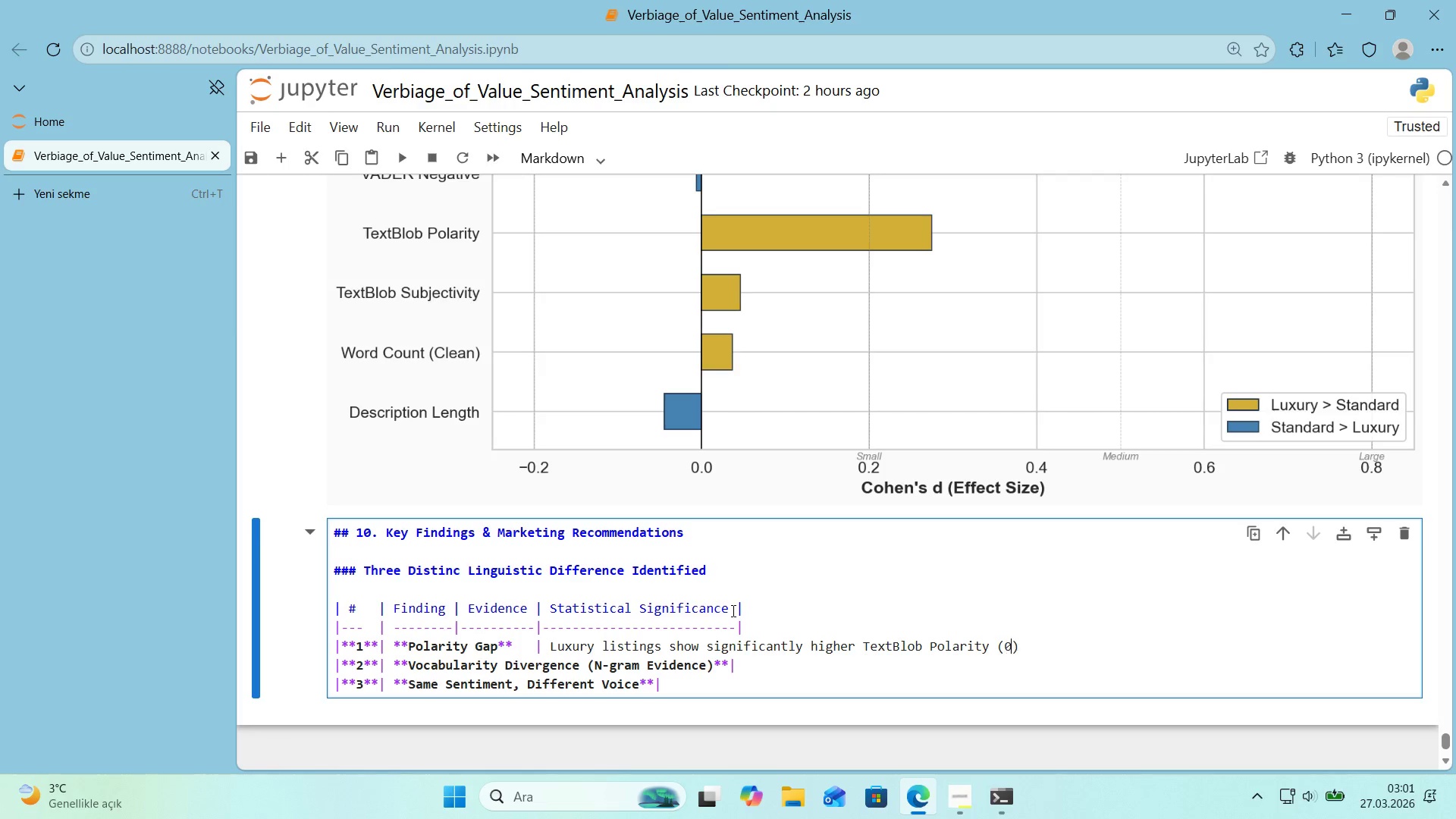 
key(Period)
 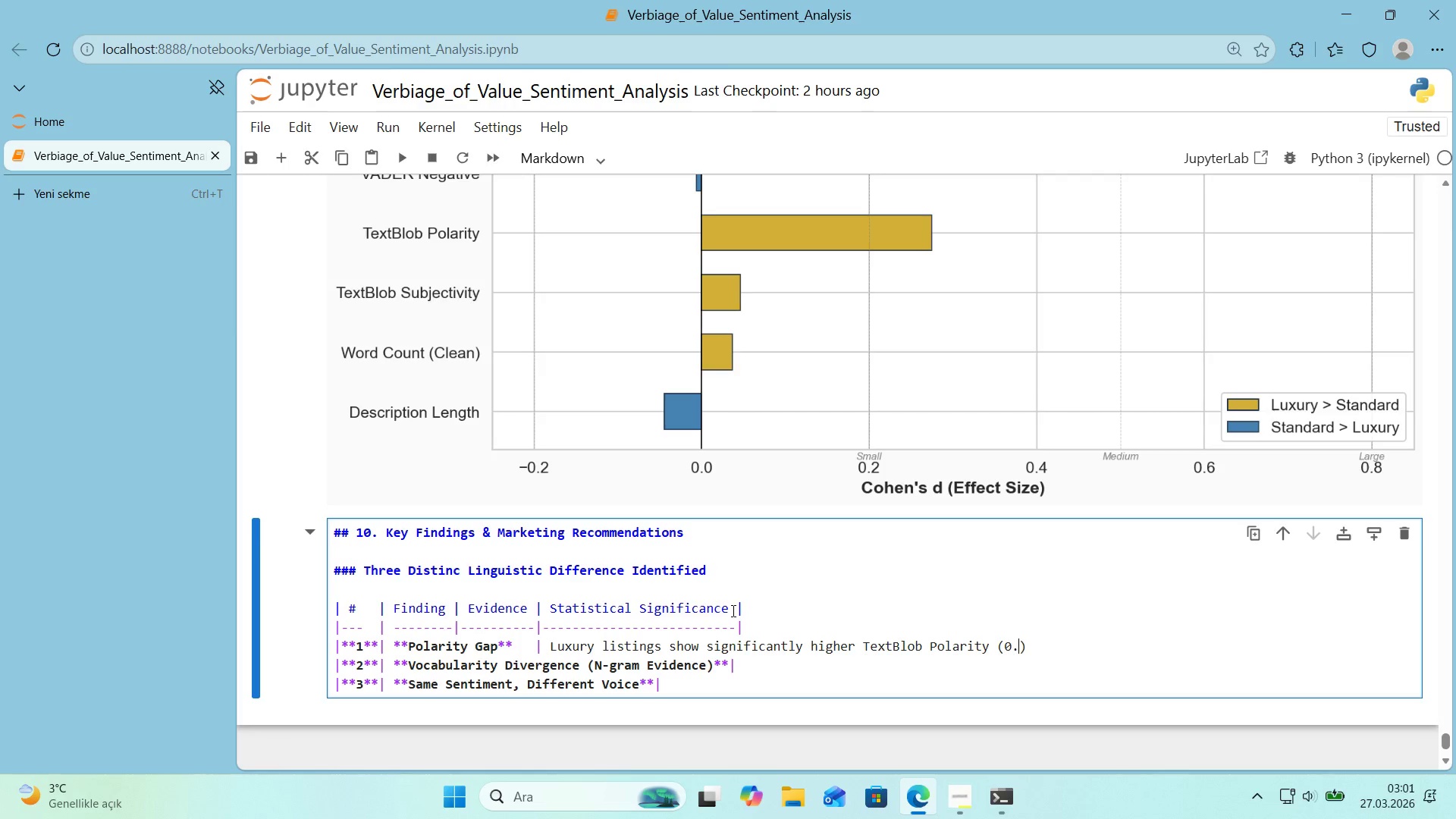 
key(Numpad2)
 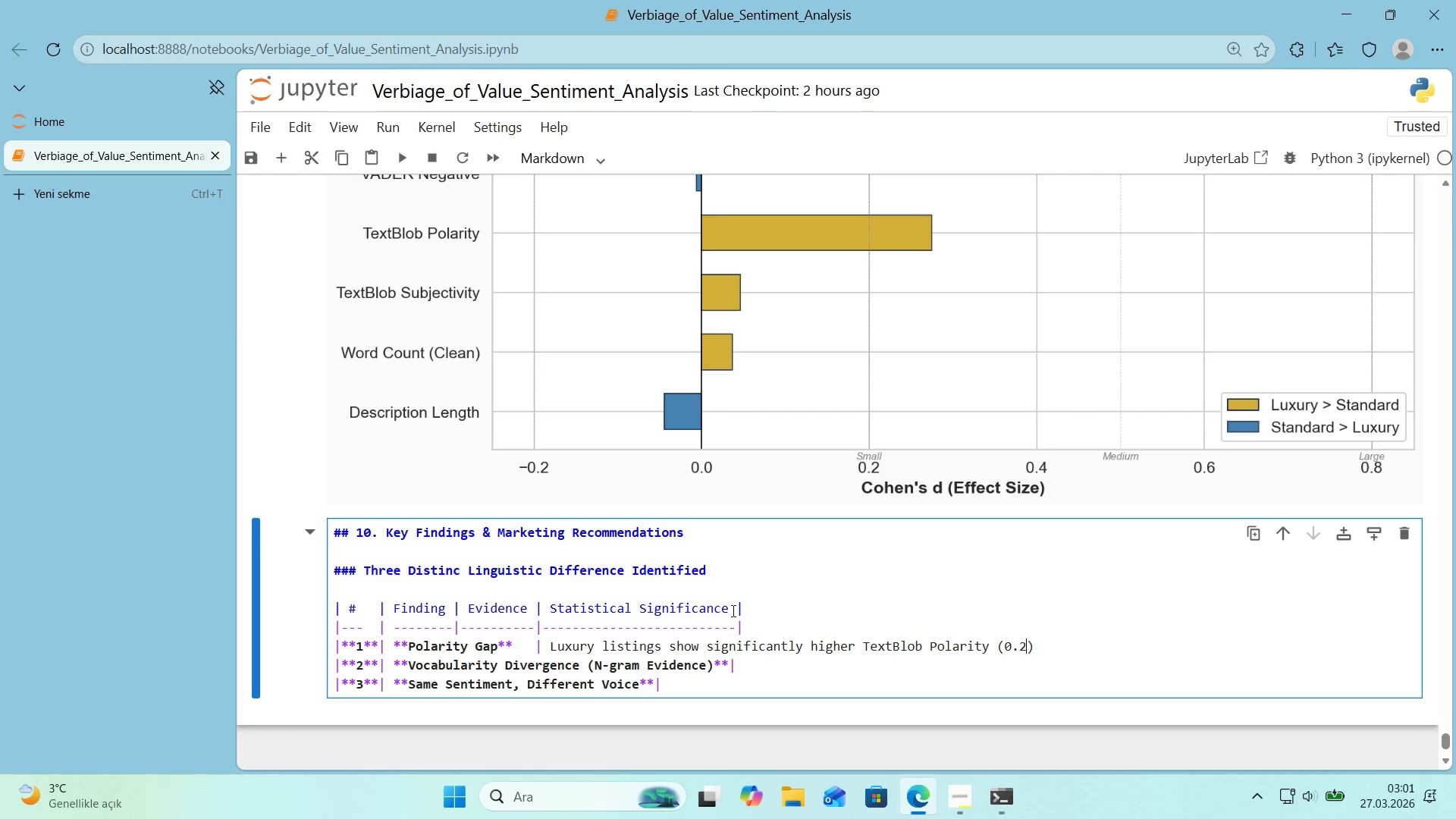 
key(Numpad8)
 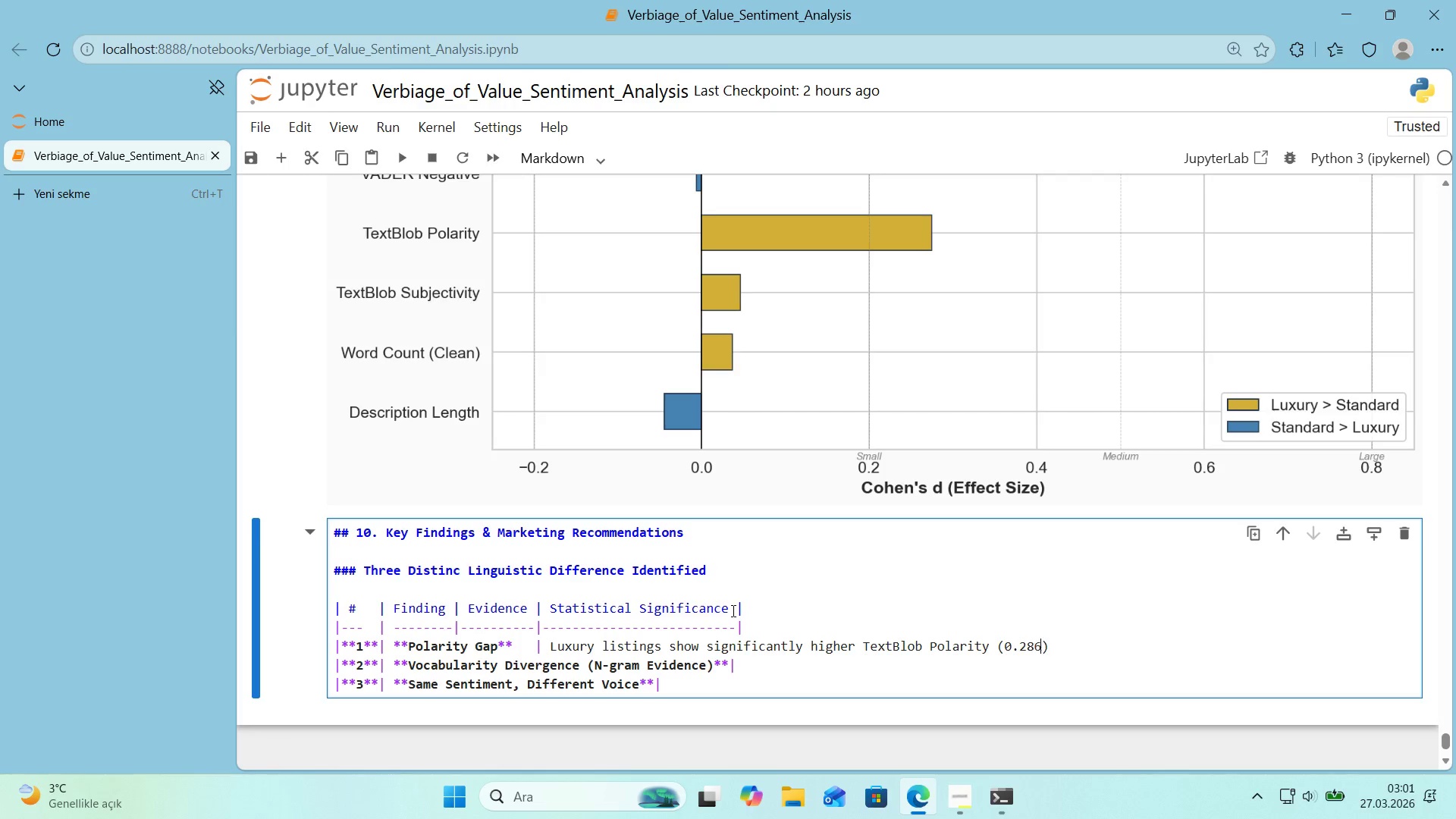 
key(Numpad6)
 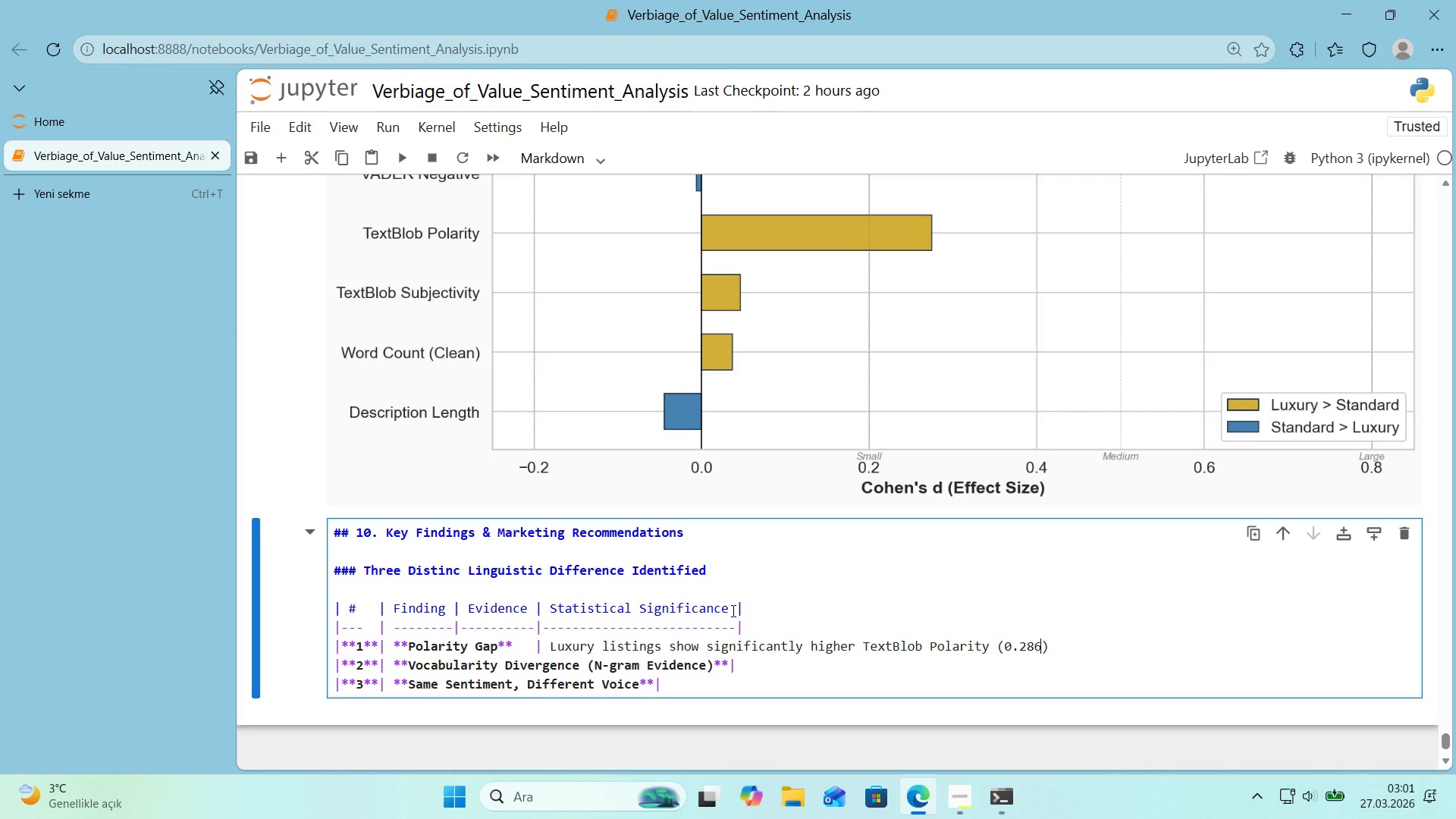 
key(Control+F)
 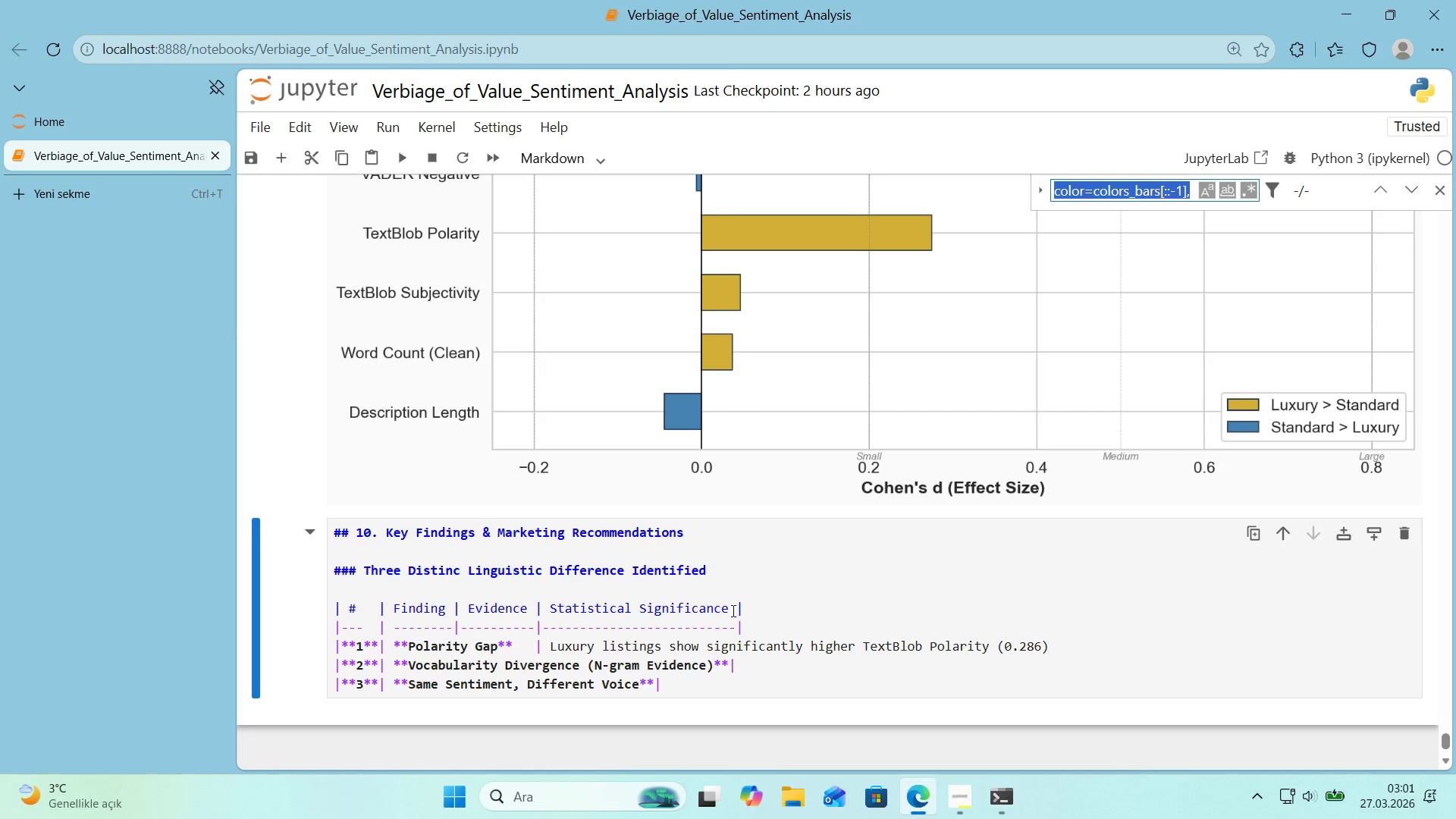 
key(Control+ControlLeft)
 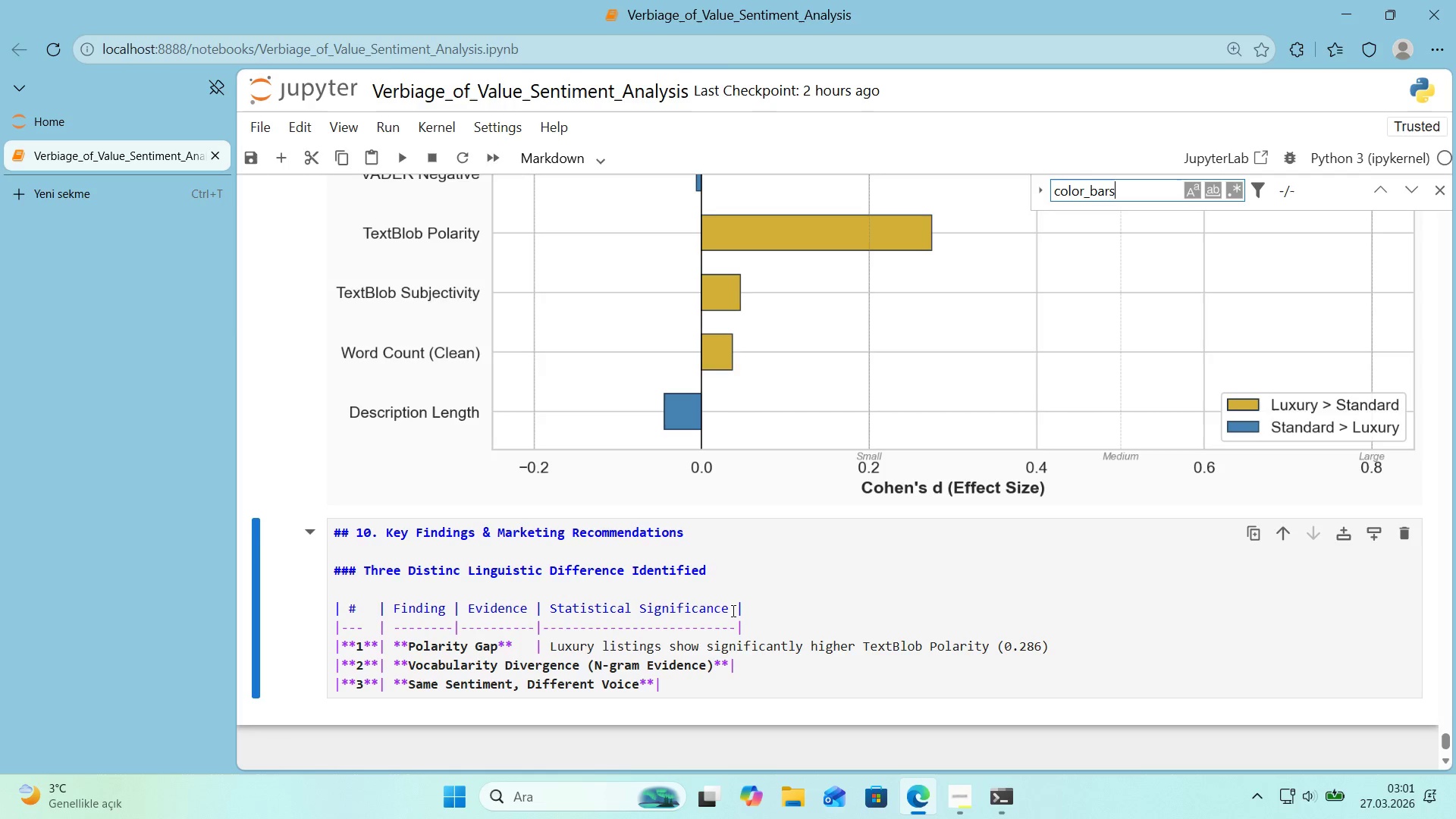 
key(Control+V)
 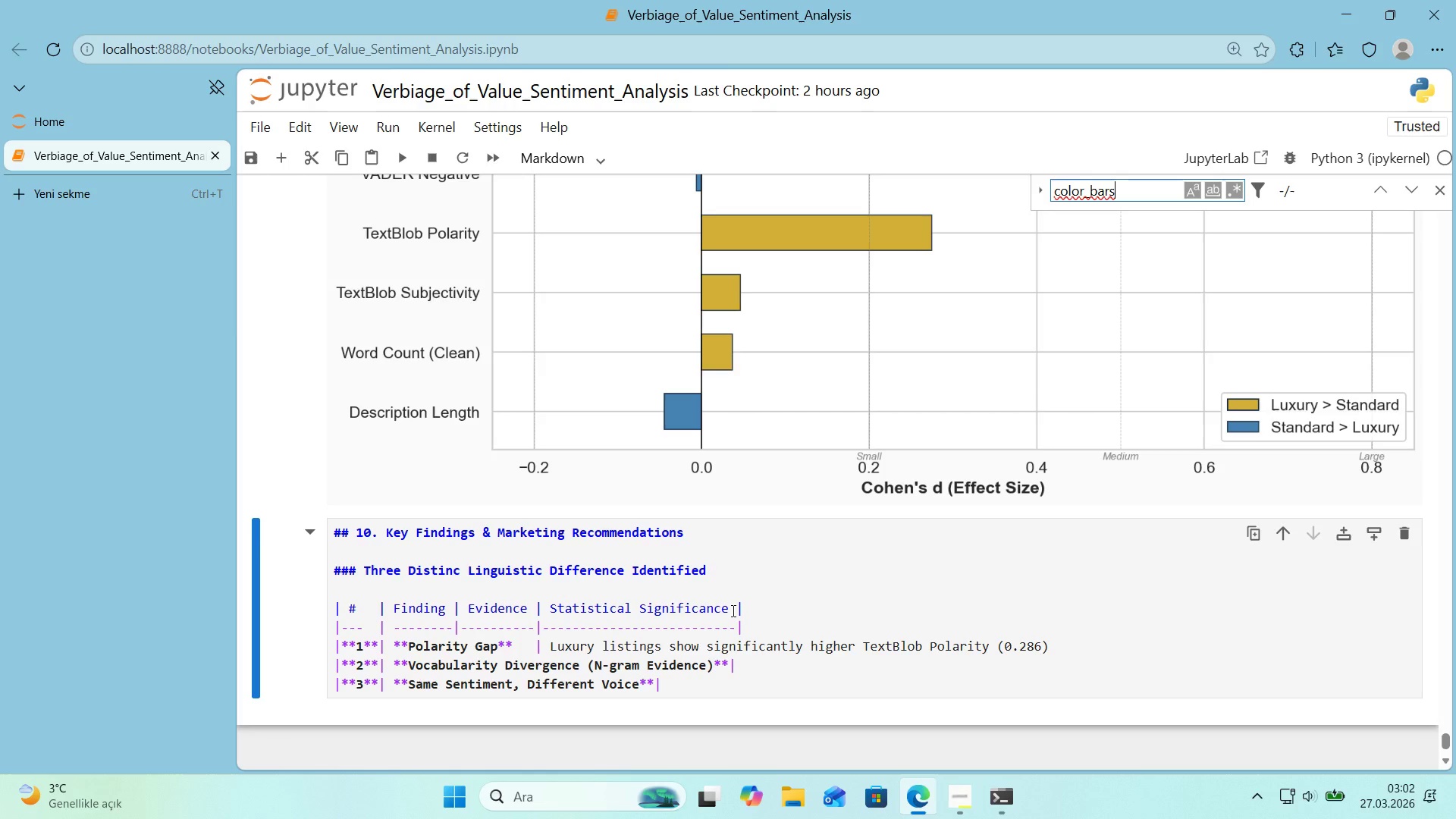 
key(Control+A)
 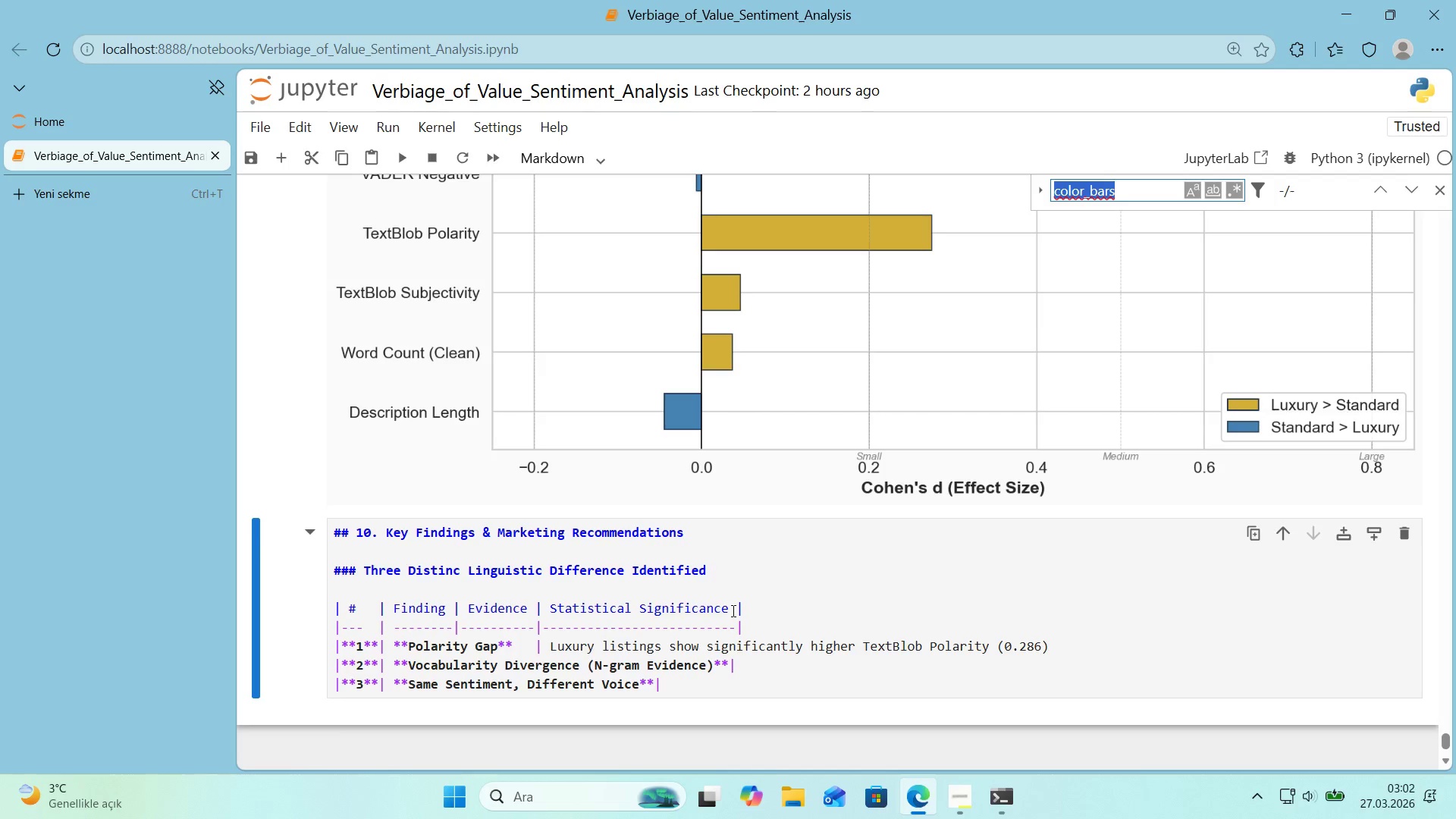 
key(Control+X)
 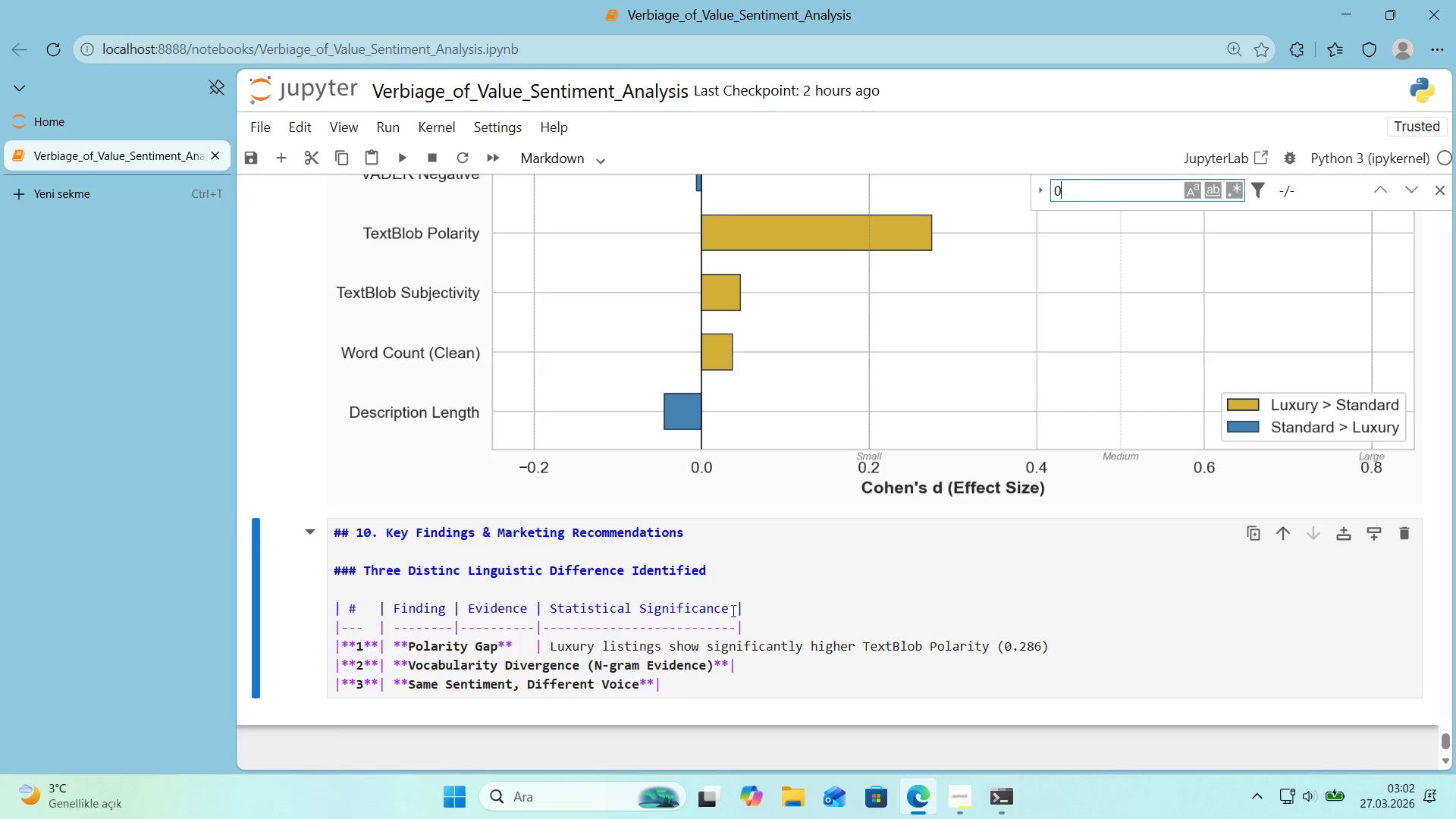 
key(Numpad0)
 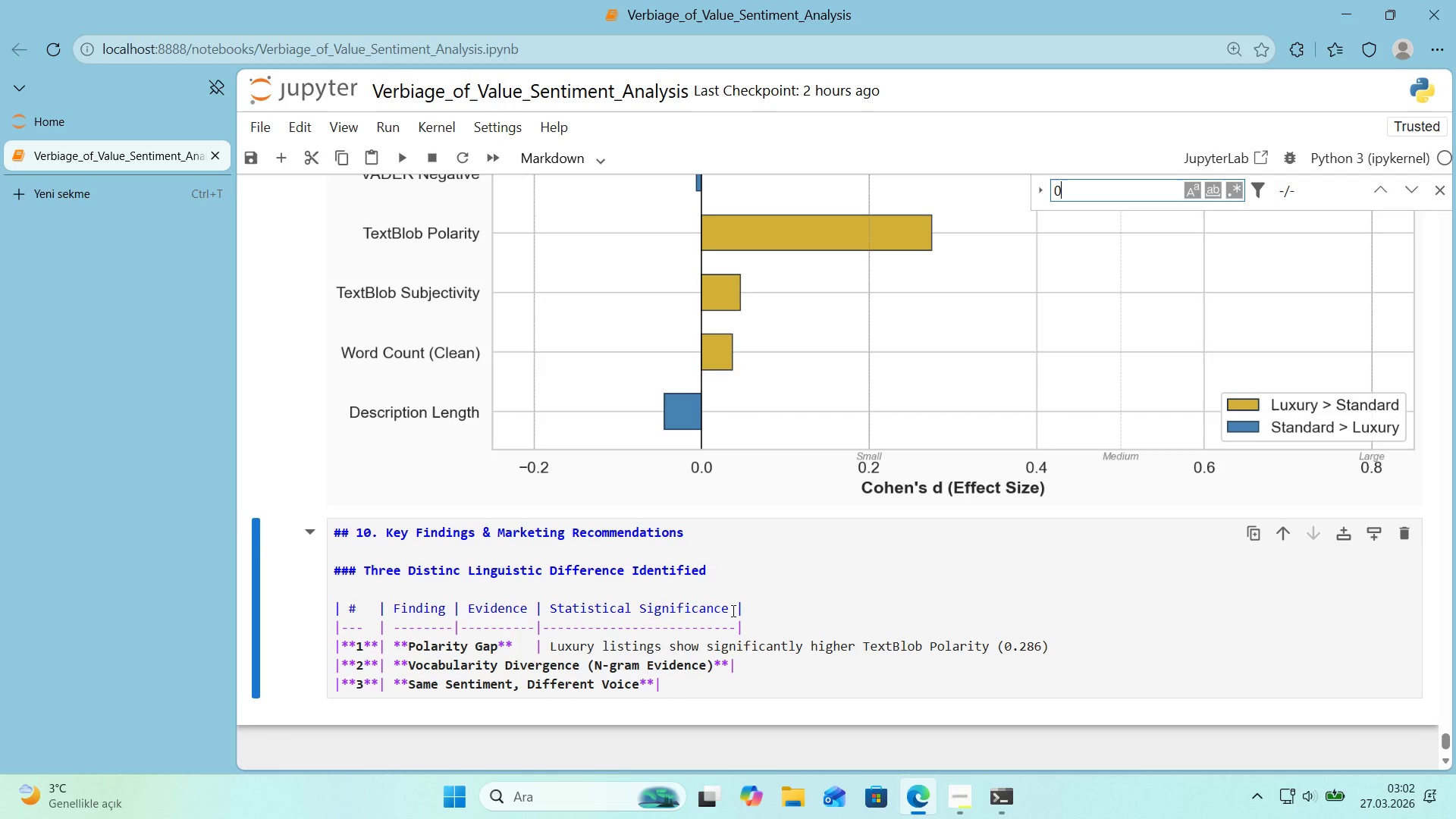 
key(Period)
 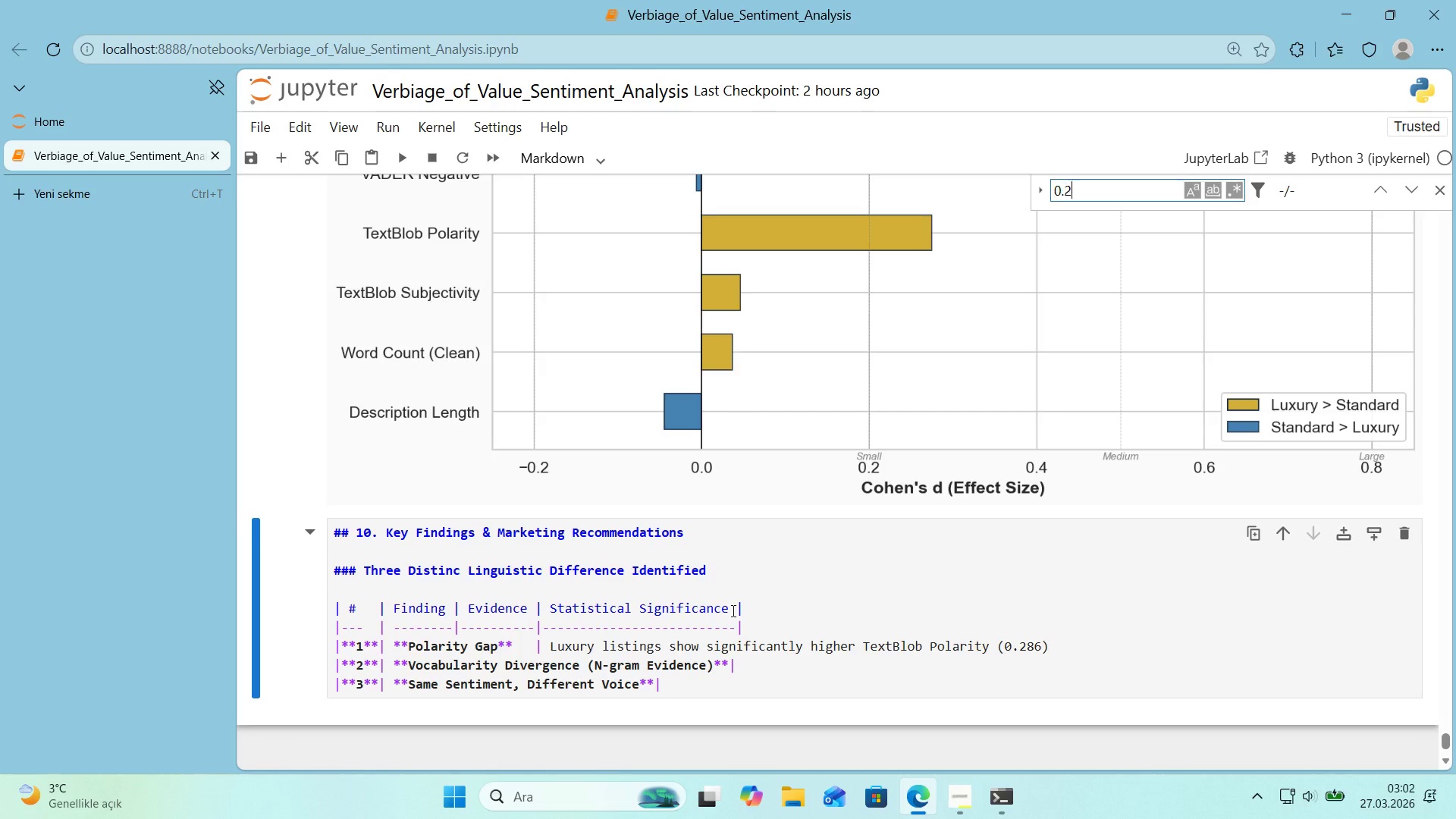 
key(Numpad2)
 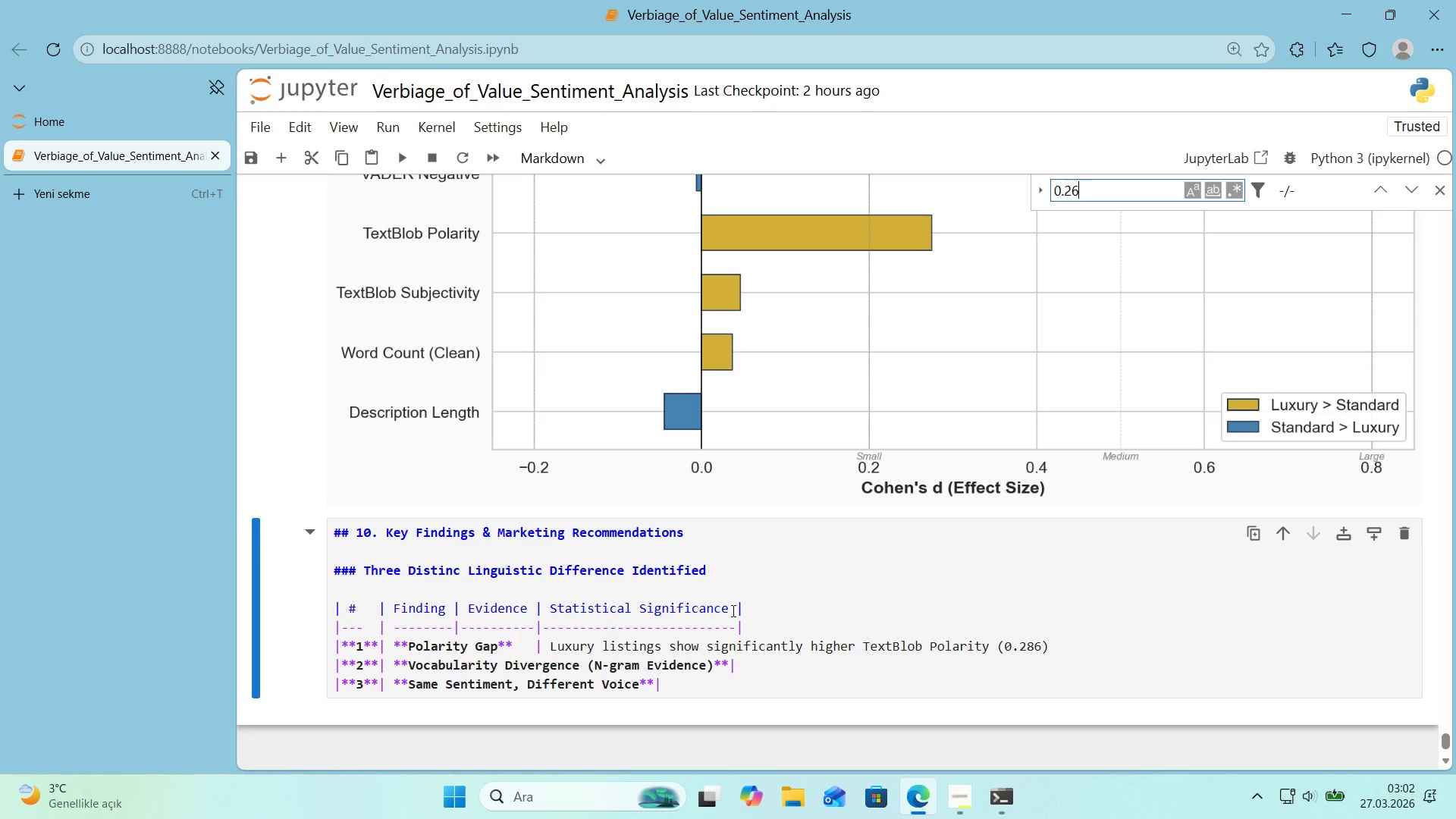 
key(Numpad6)
 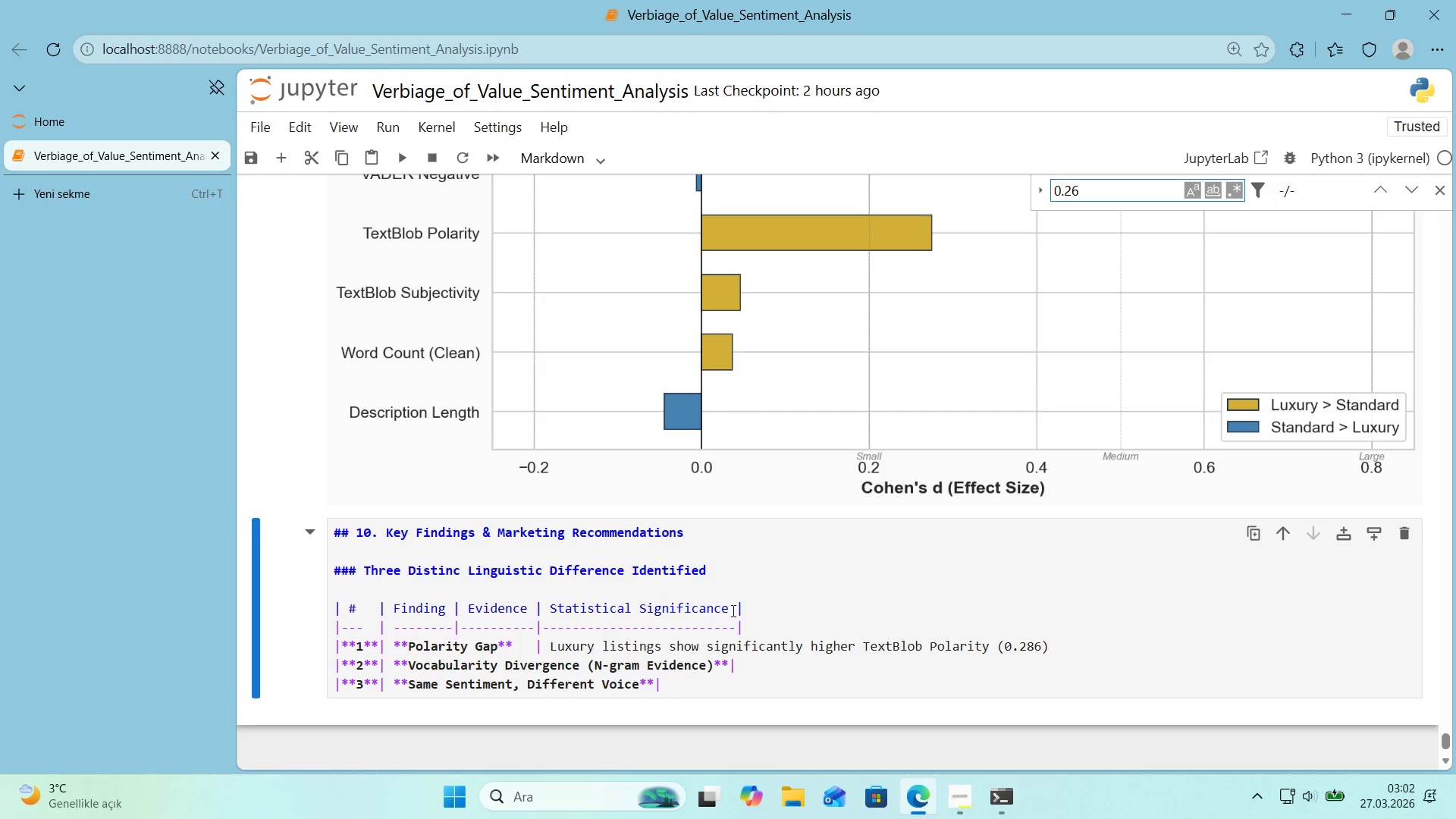 
key(Backspace)
 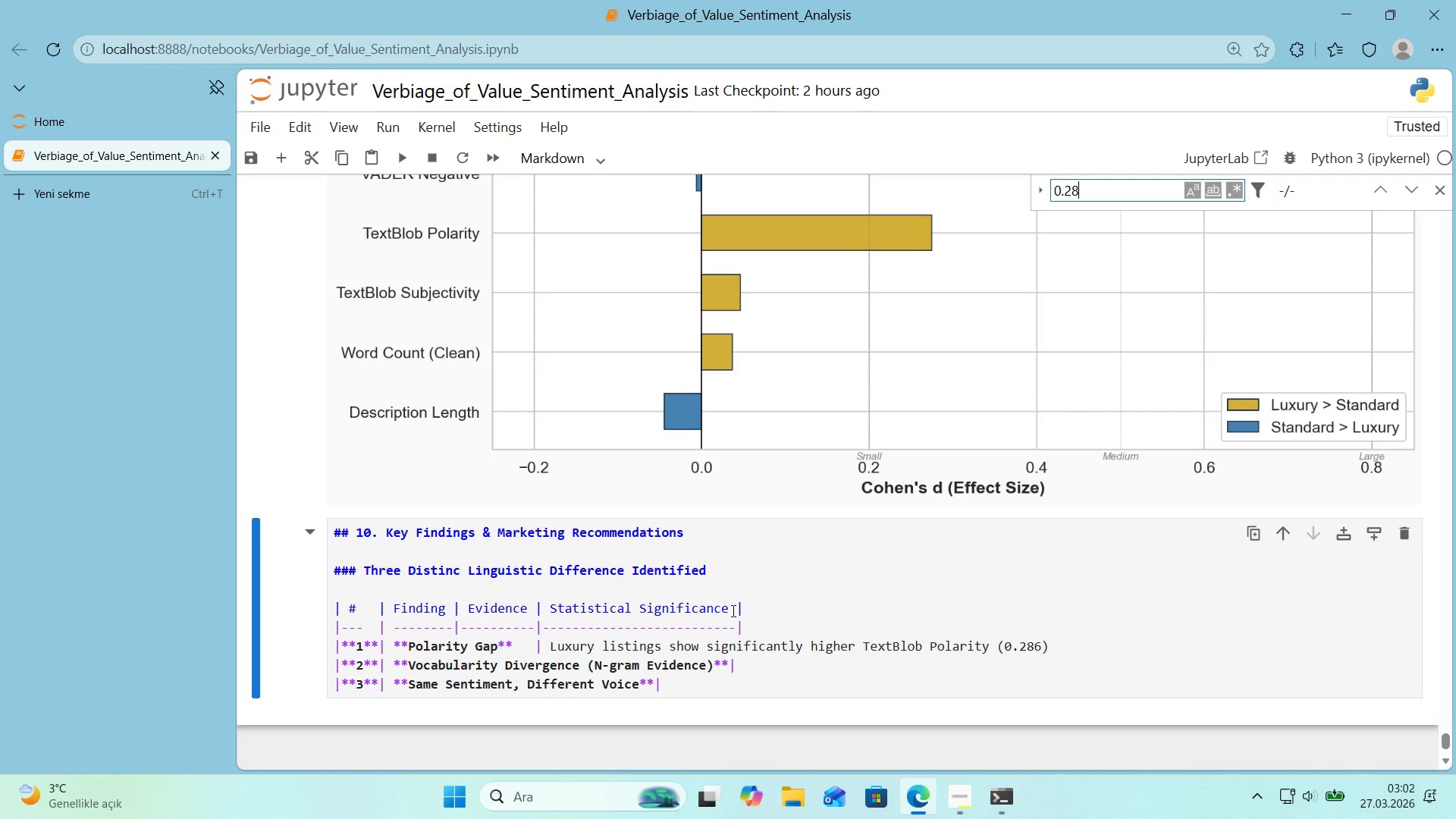 
key(Numpad8)
 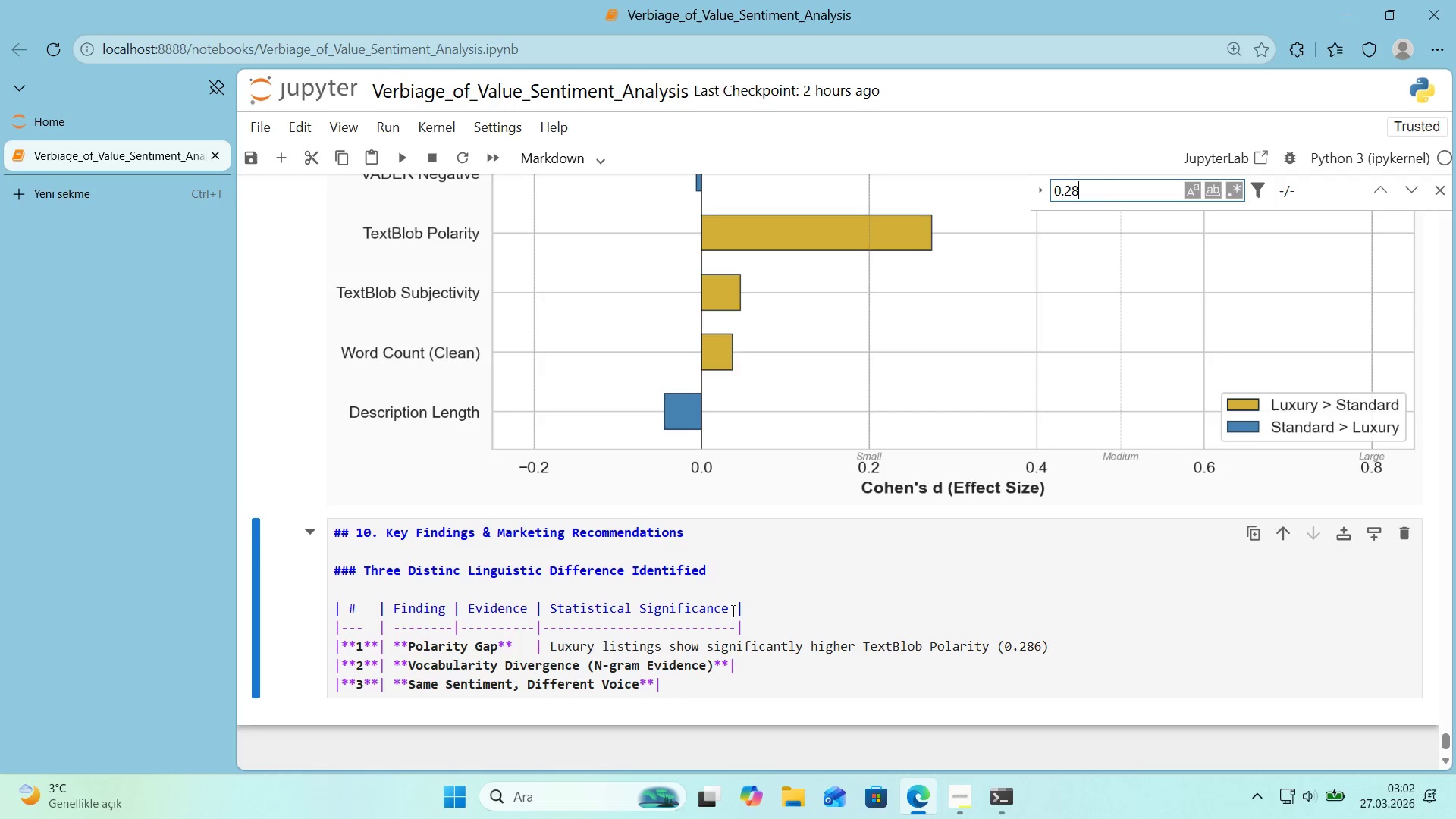 
key(Numpad6)
 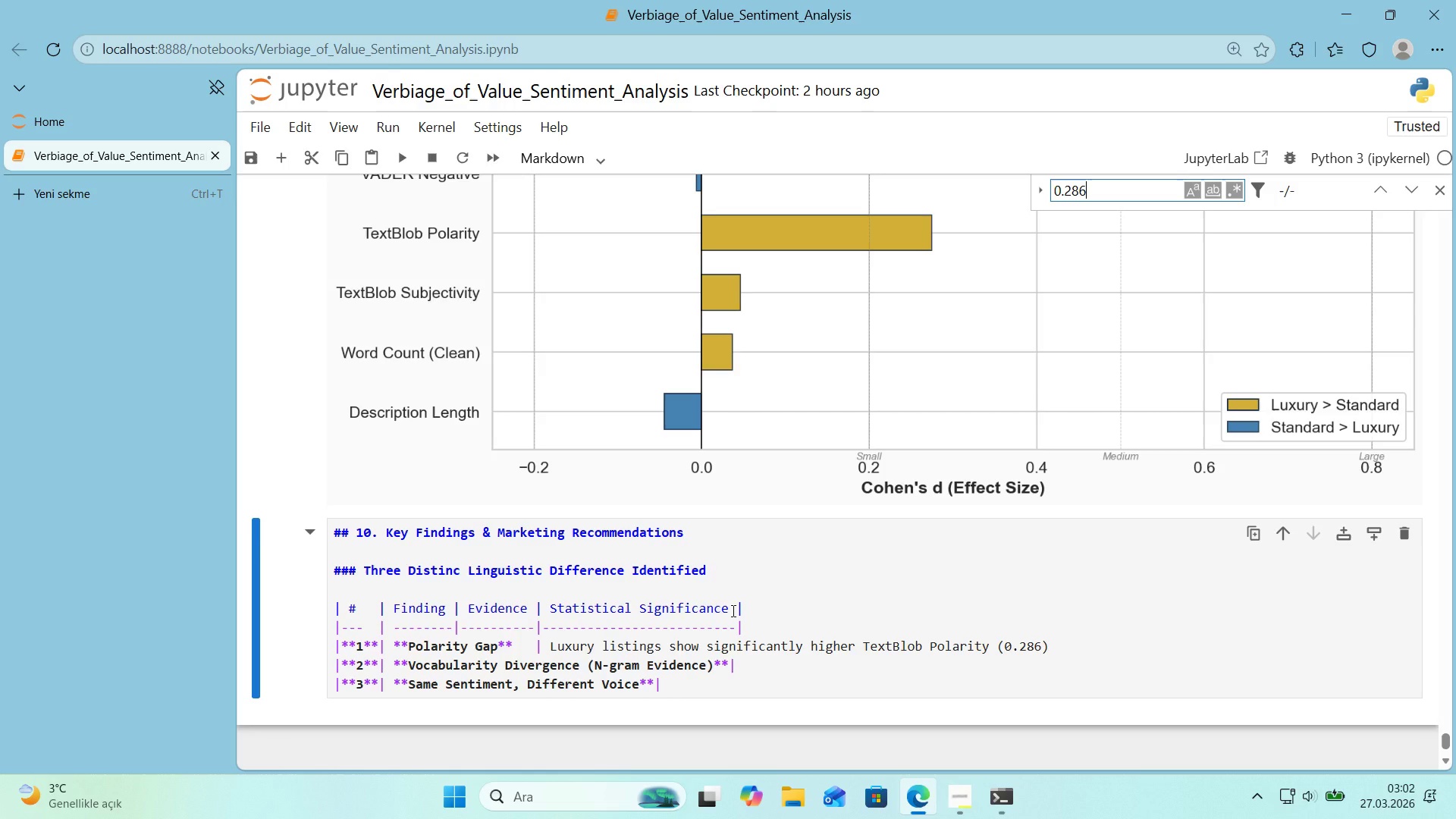 
key(Enter)
 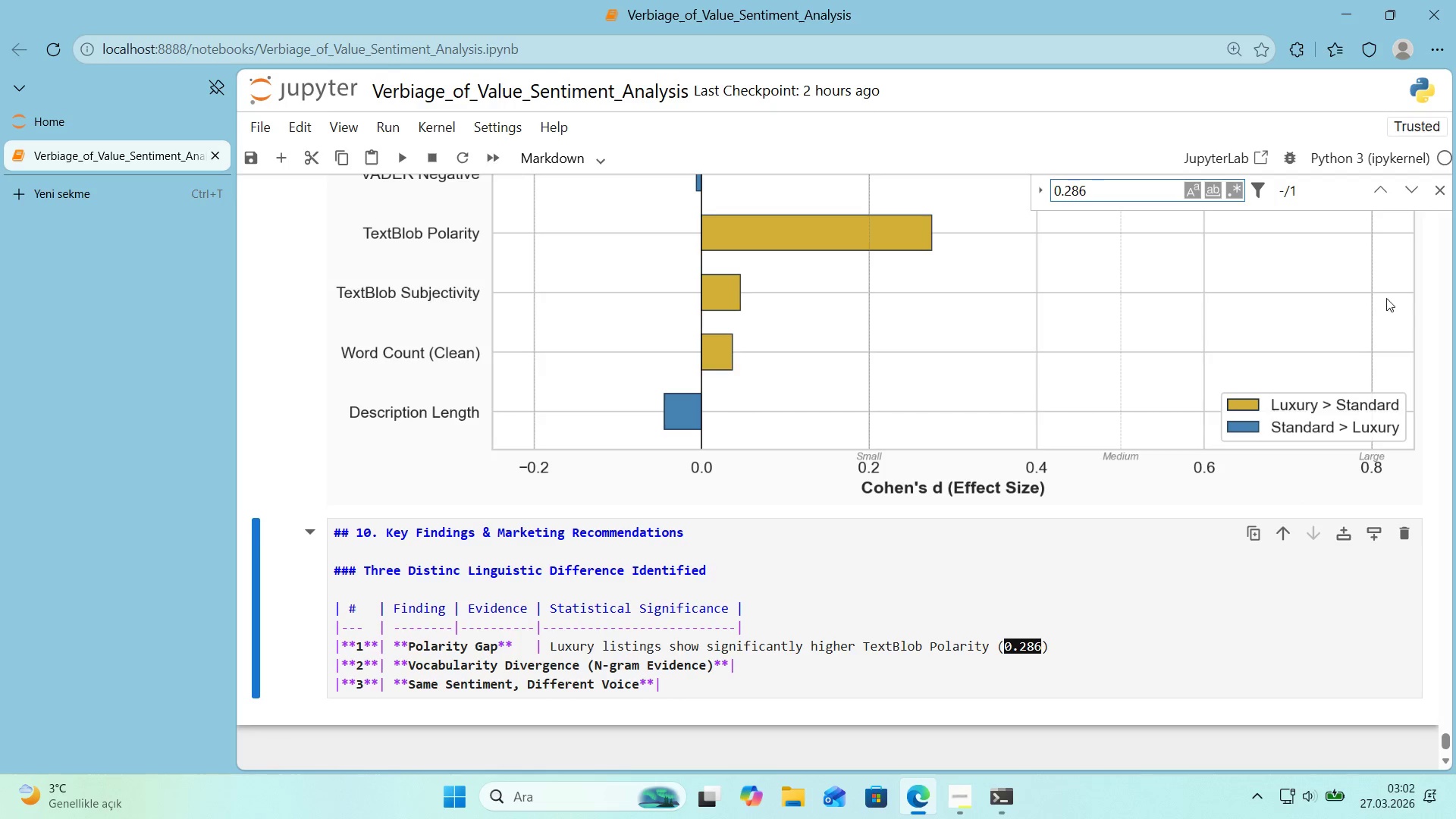 
left_click([1376, 198])
 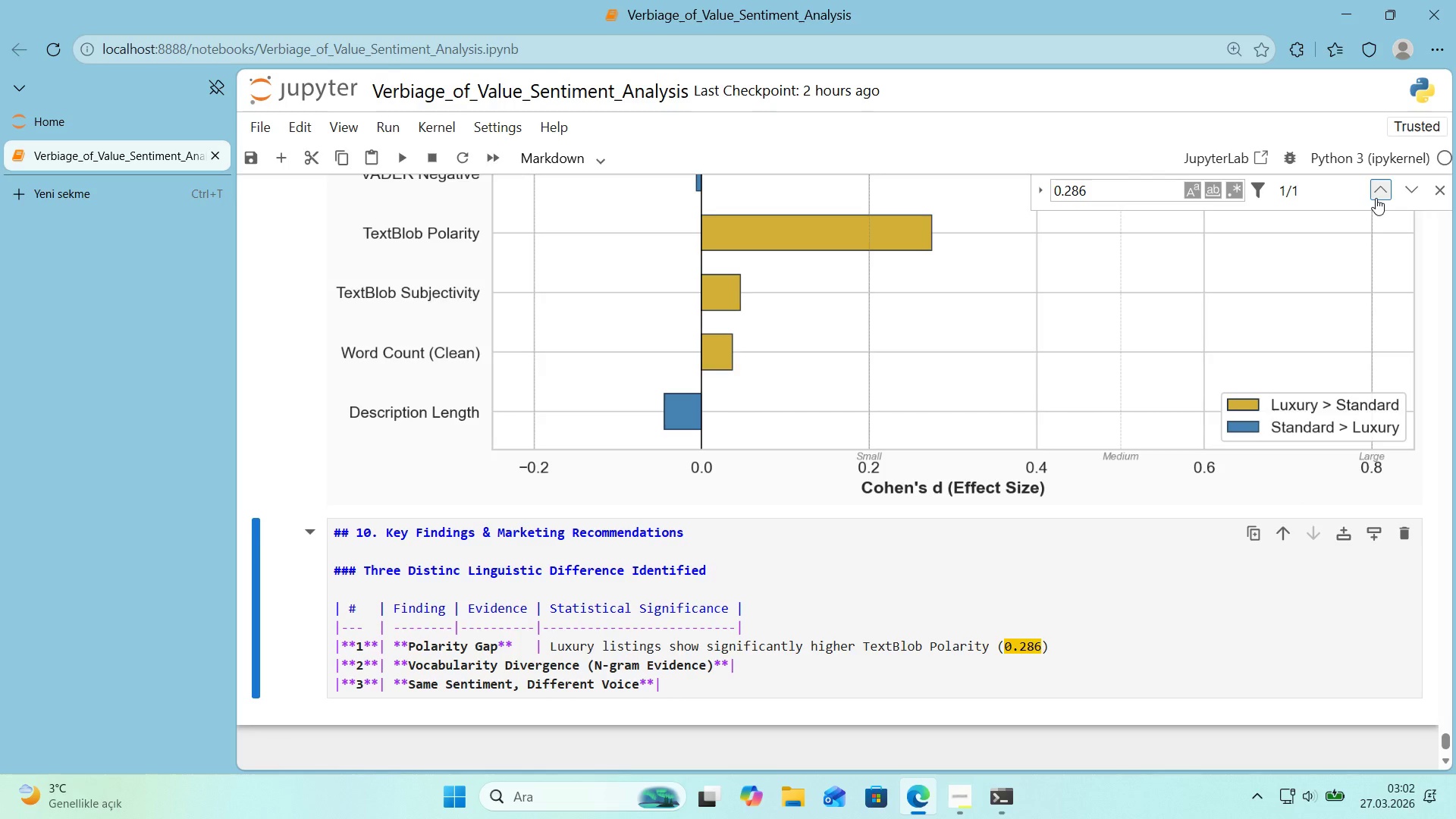 
left_click([1376, 198])
 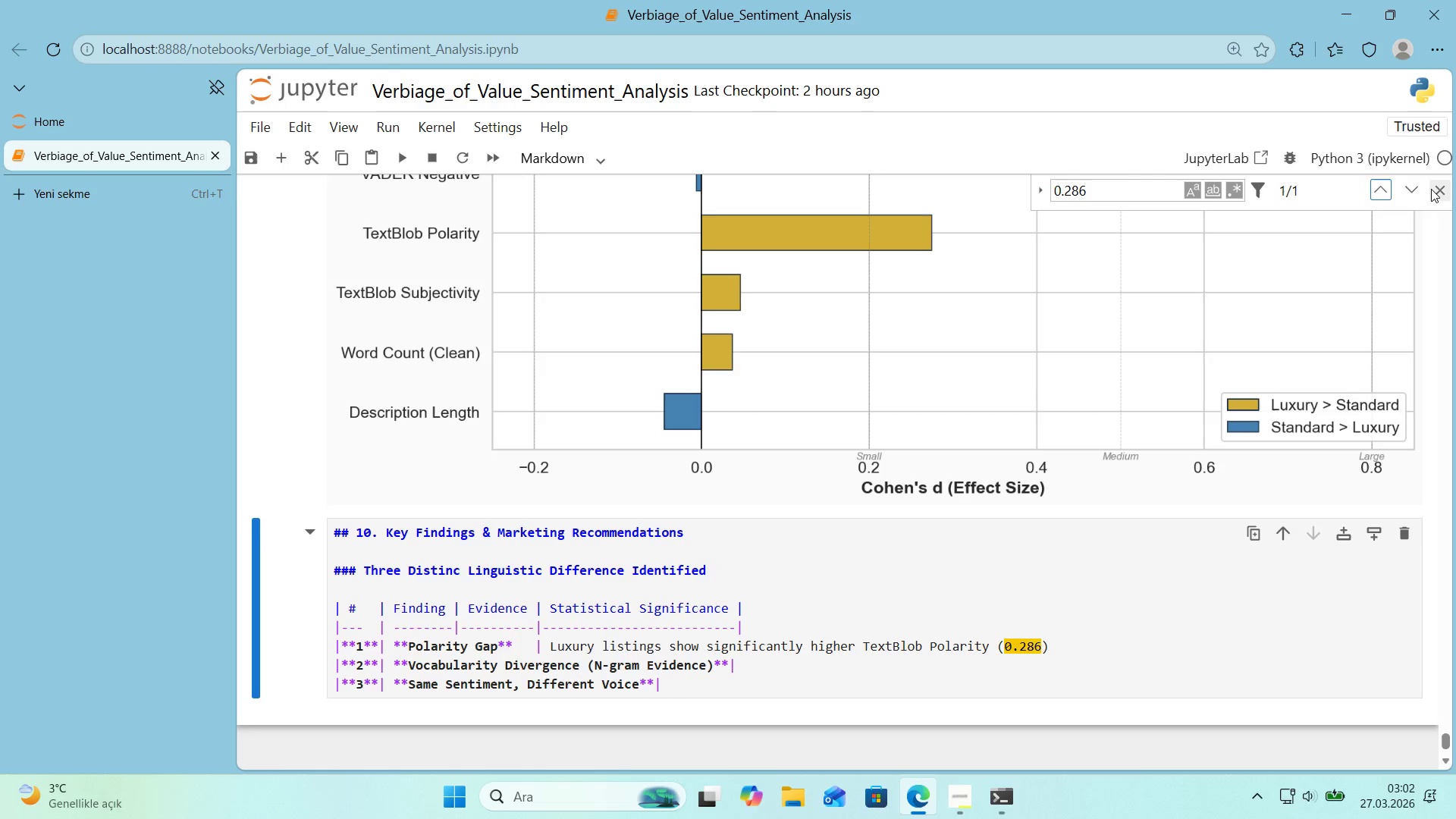 
left_click([1431, 189])
 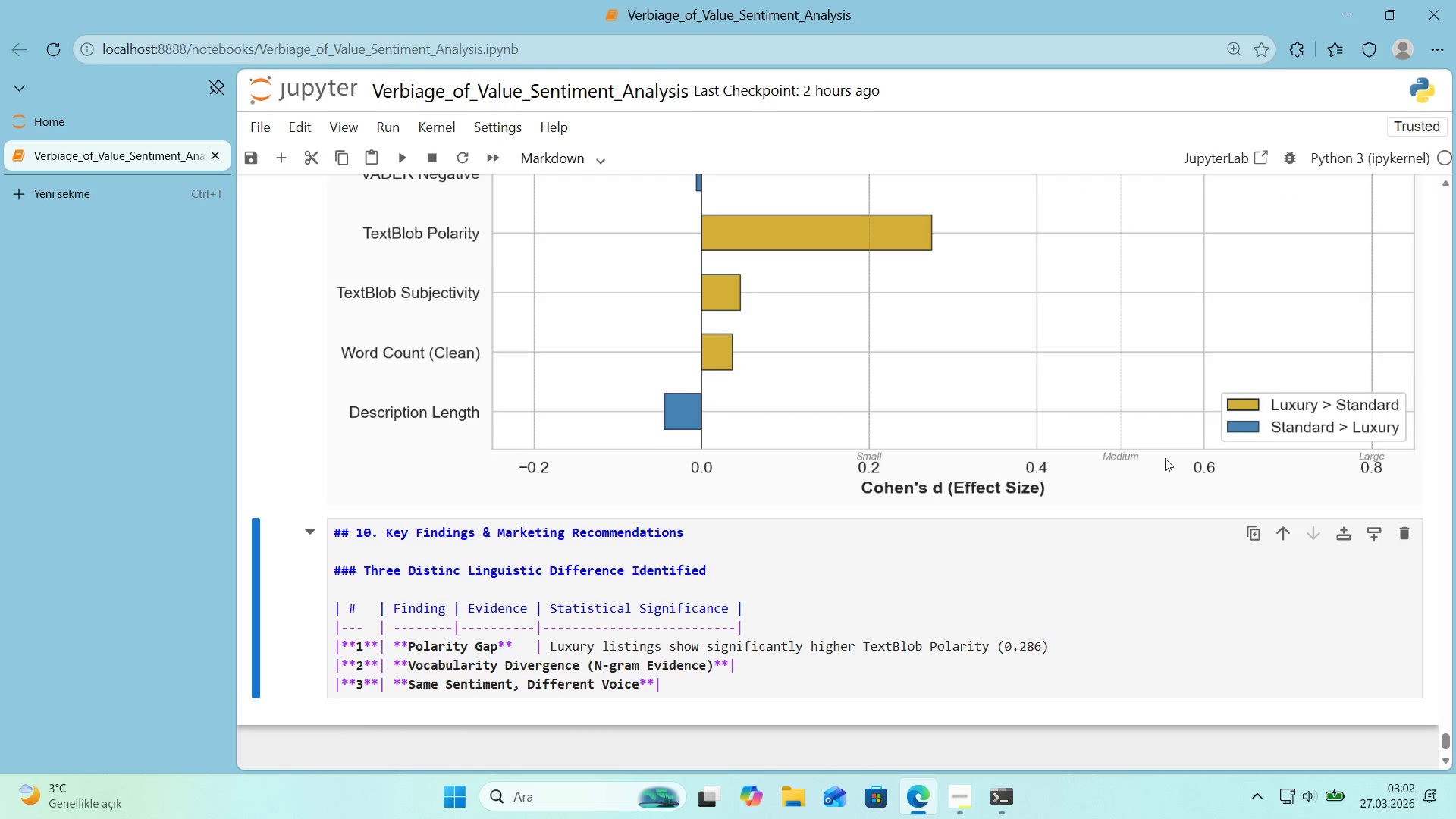 
scroll: coordinate [1139, 485], scroll_direction: up, amount: 1.0
 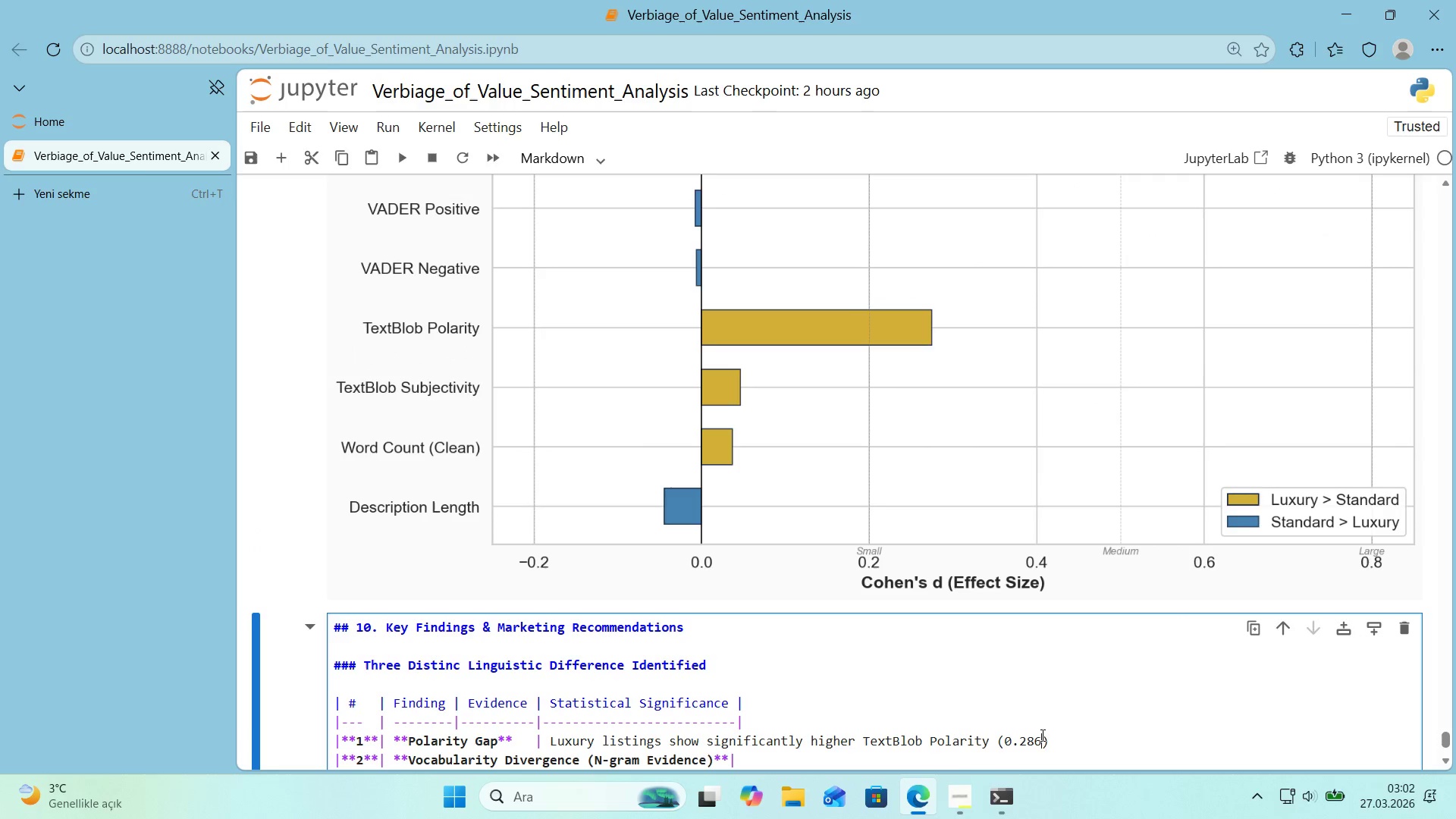 
scroll: coordinate [1193, 593], scroll_direction: down, amount: 1.0
 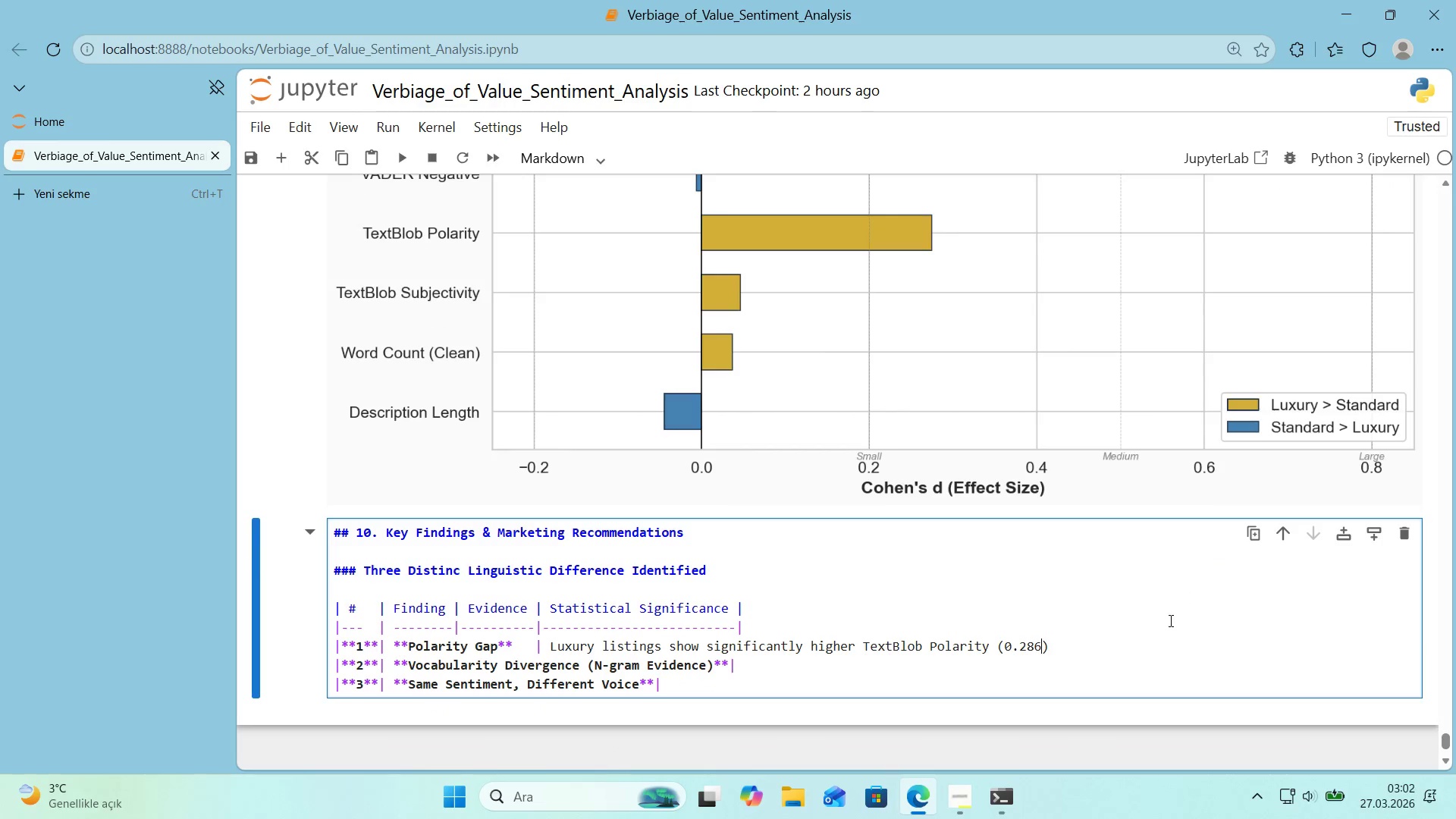 
type( vs)
 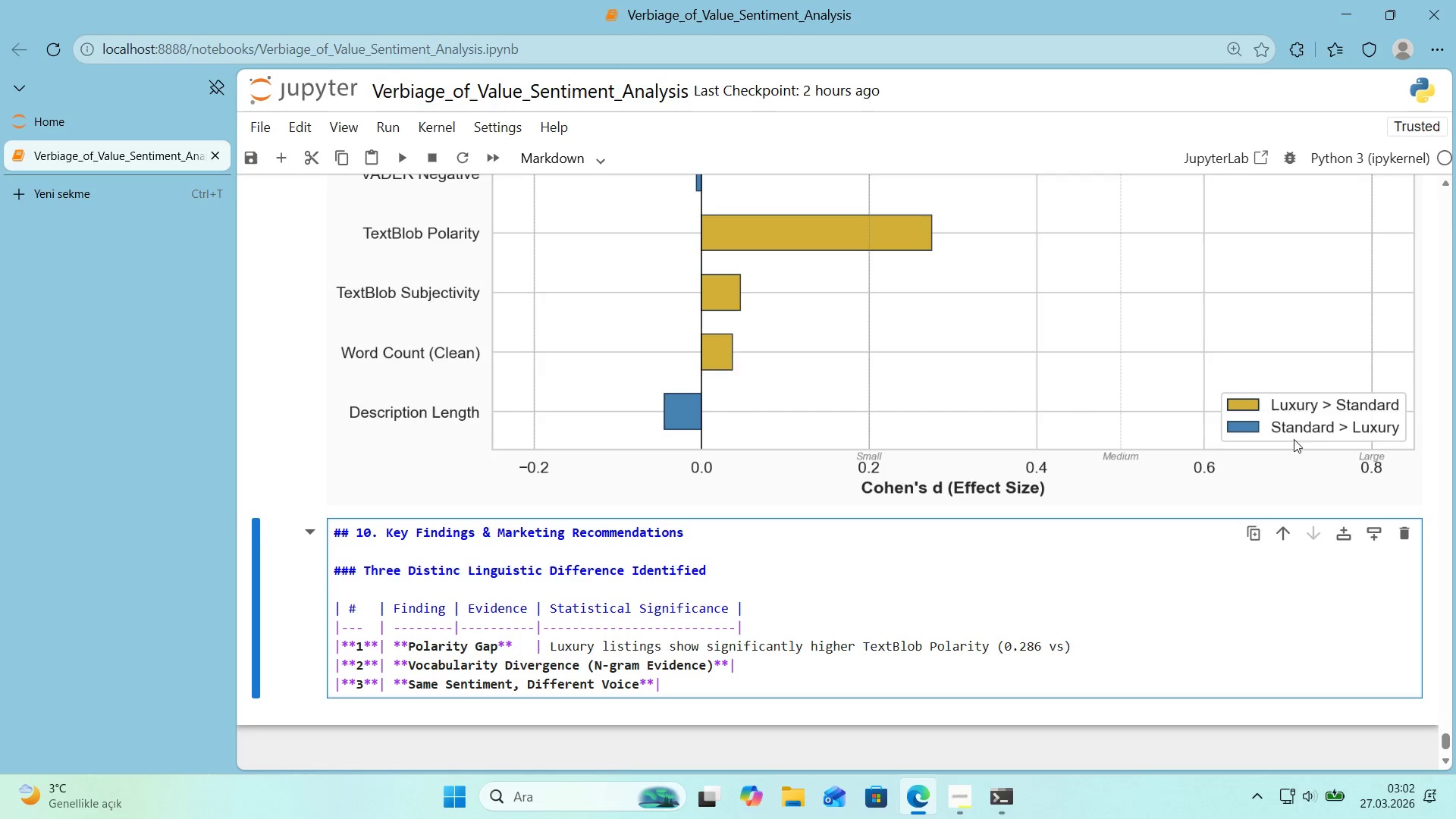 
scroll: coordinate [1267, 420], scroll_direction: down, amount: 1.0
 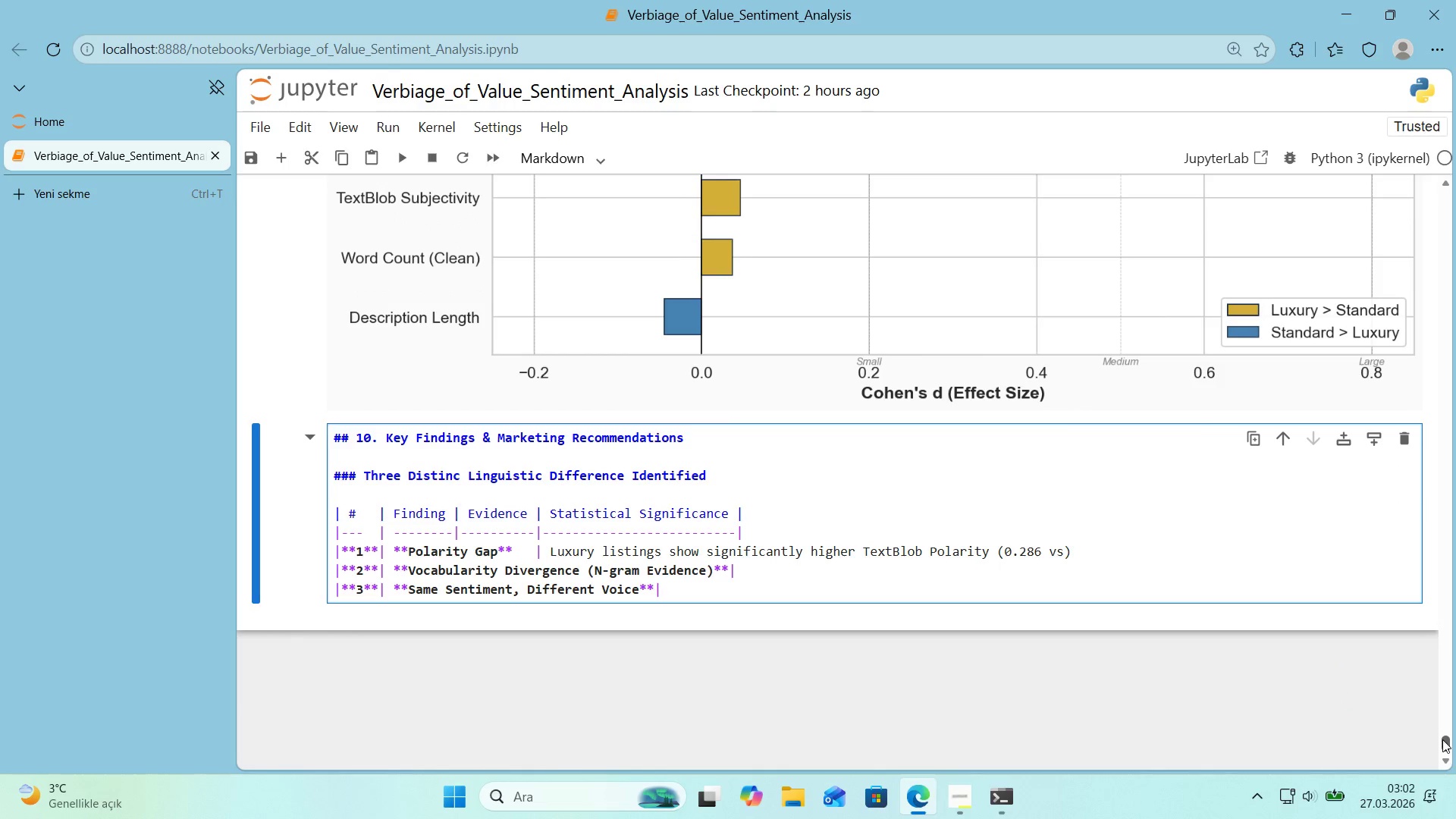 
left_click_drag(start_coordinate=[1443, 740], to_coordinate=[1455, 209])
 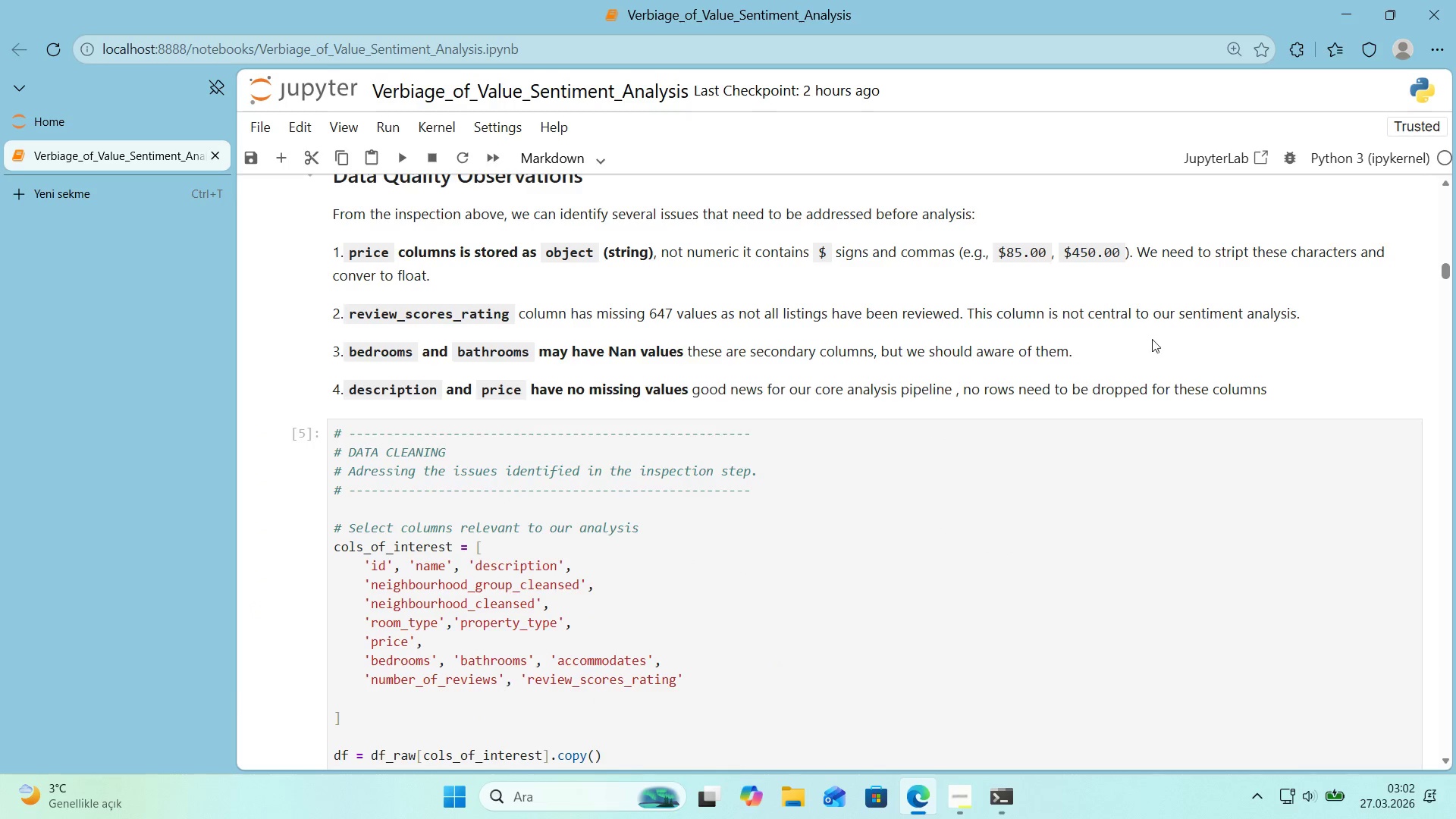 
scroll: coordinate [1138, 398], scroll_direction: down, amount: 107.0
 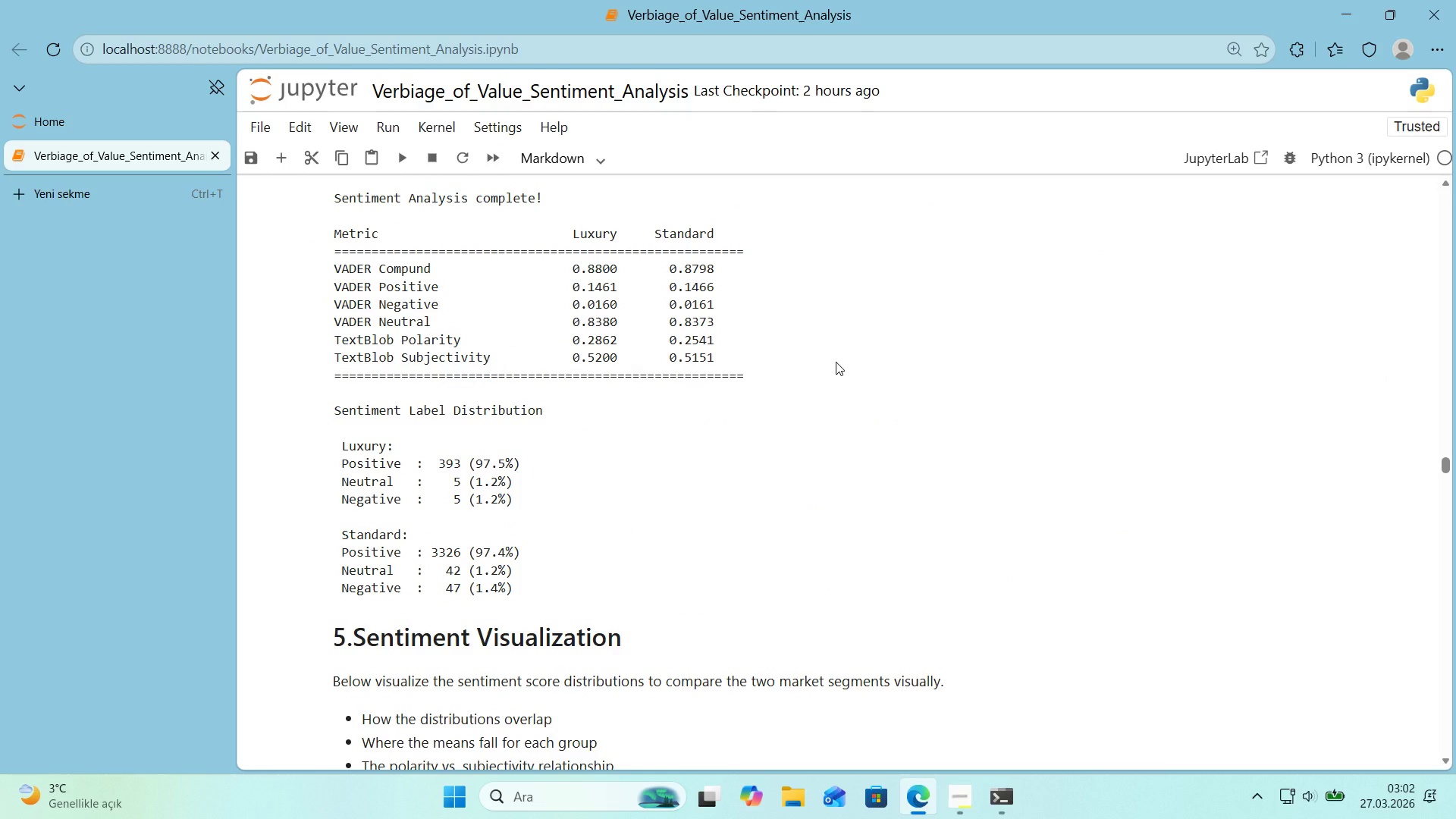 
wait(20.76)
 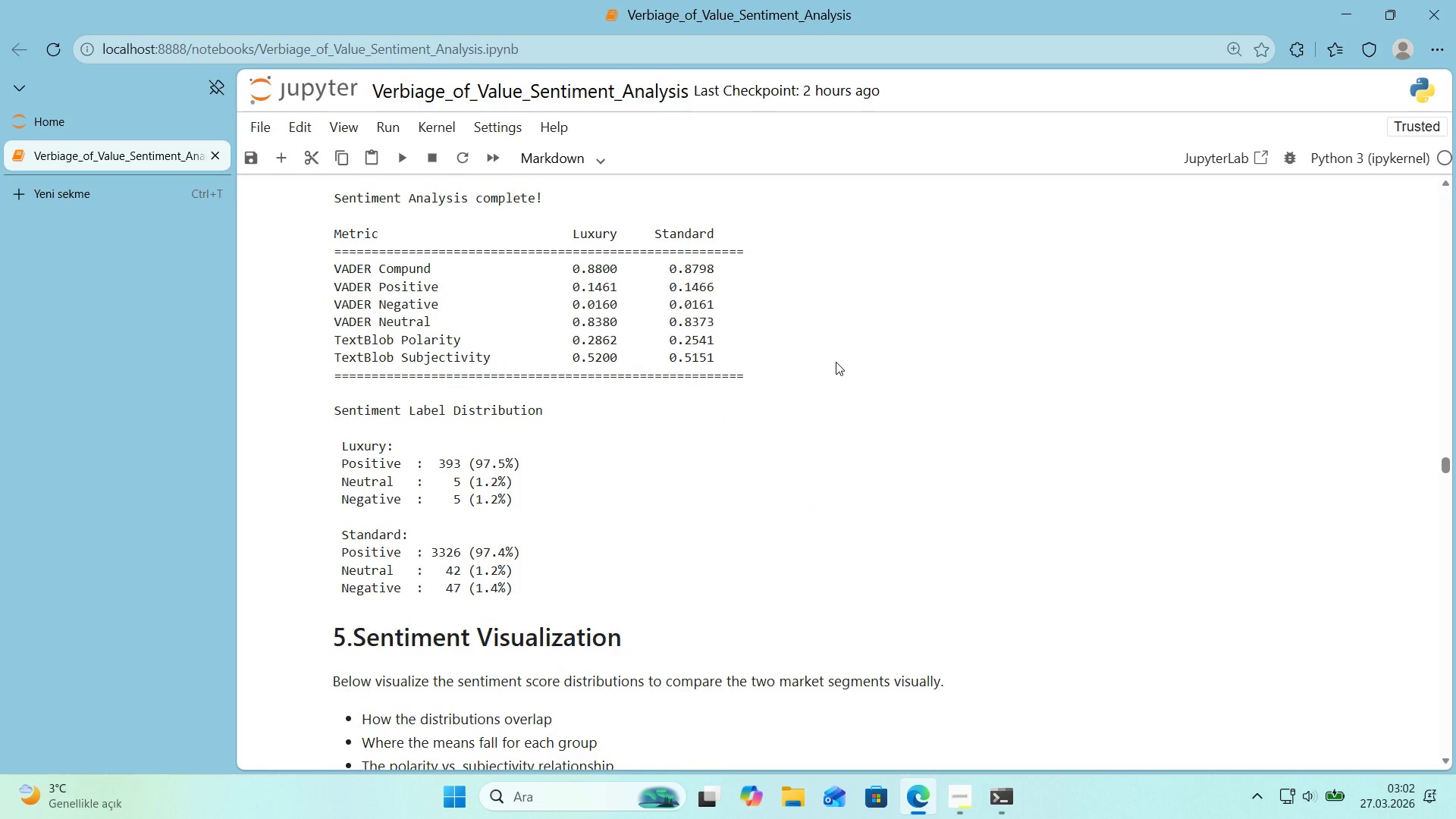 
left_click_drag(start_coordinate=[1445, 460], to_coordinate=[1455, 818])
 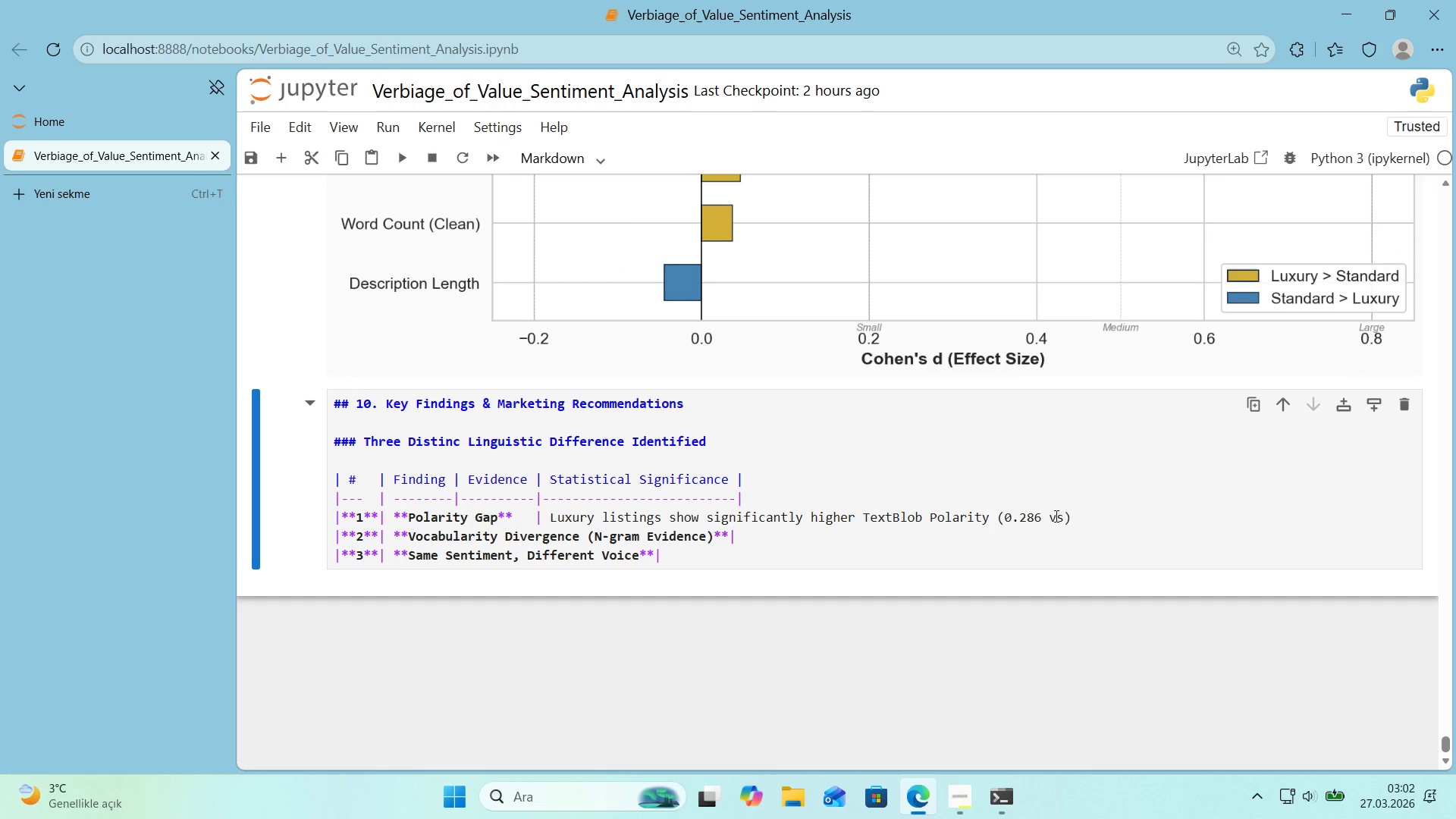 
left_click([1066, 516])
 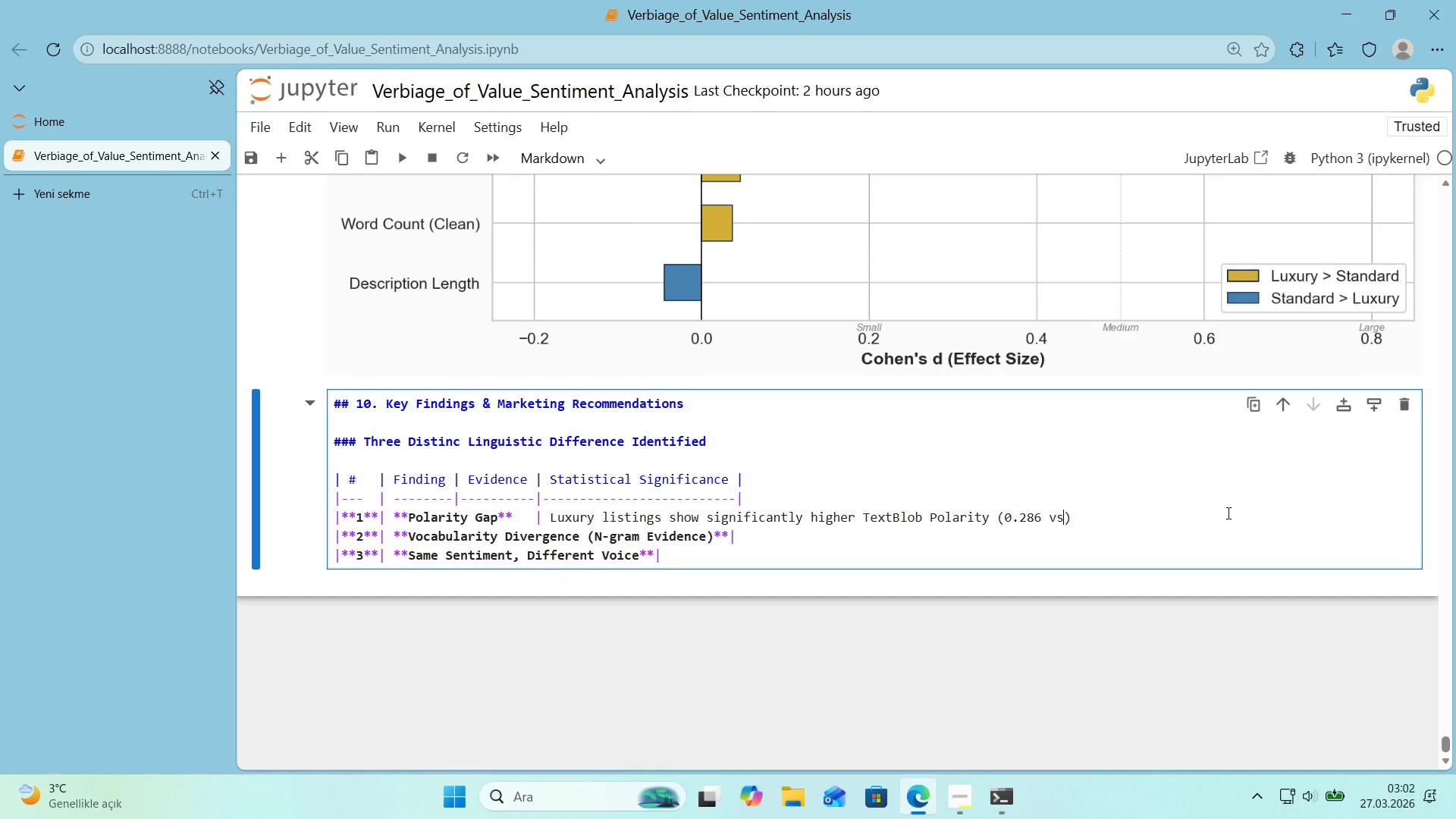 
type( 0.254, p[Break])
key(Backspace)
type([Break]0.001, Cohen@s d)0.27)
 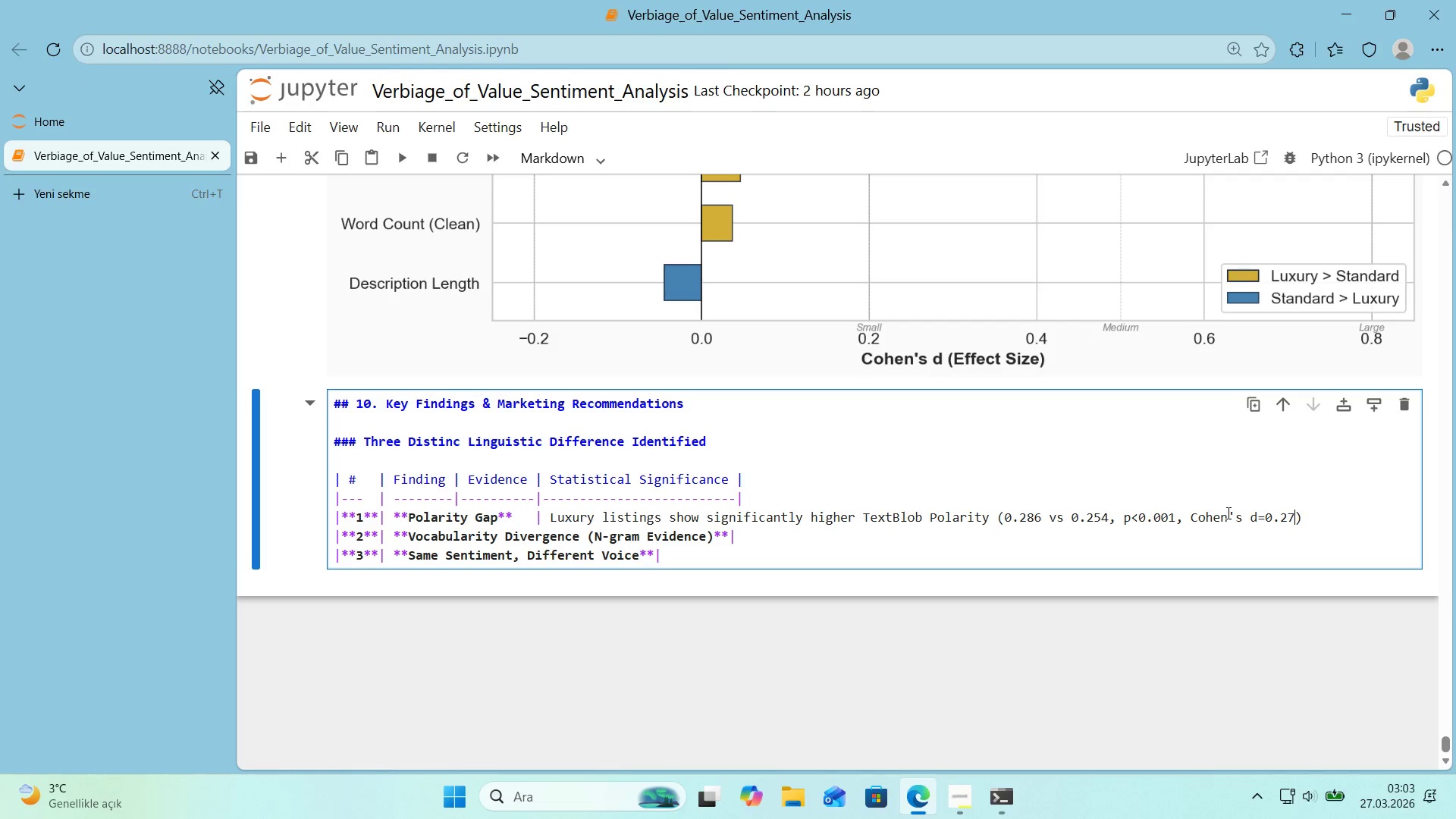 
scroll: coordinate [1061, 484], scroll_direction: up, amount: 43.0
 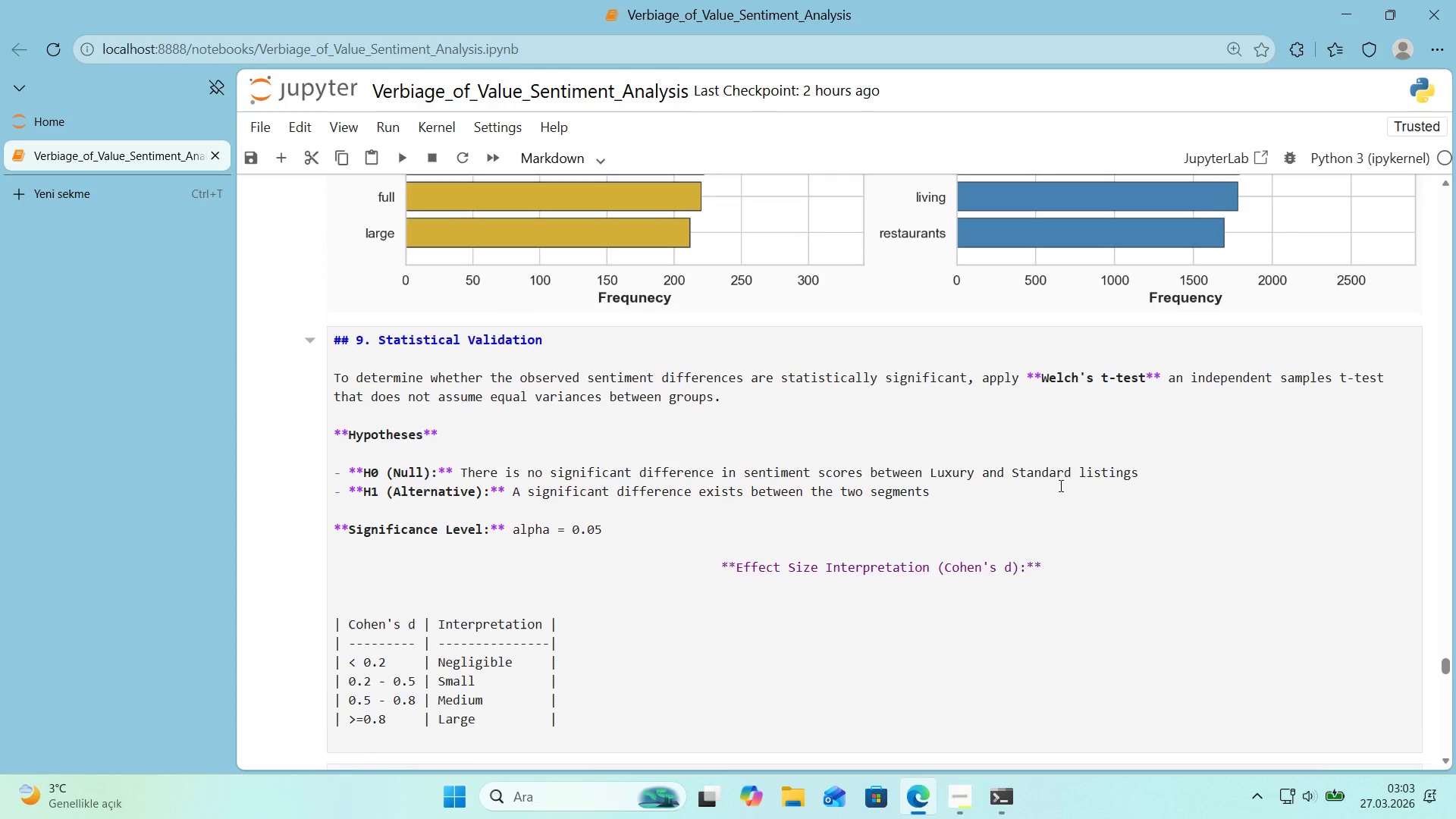 
scroll: coordinate [1056, 490], scroll_direction: down, amount: 2.0
 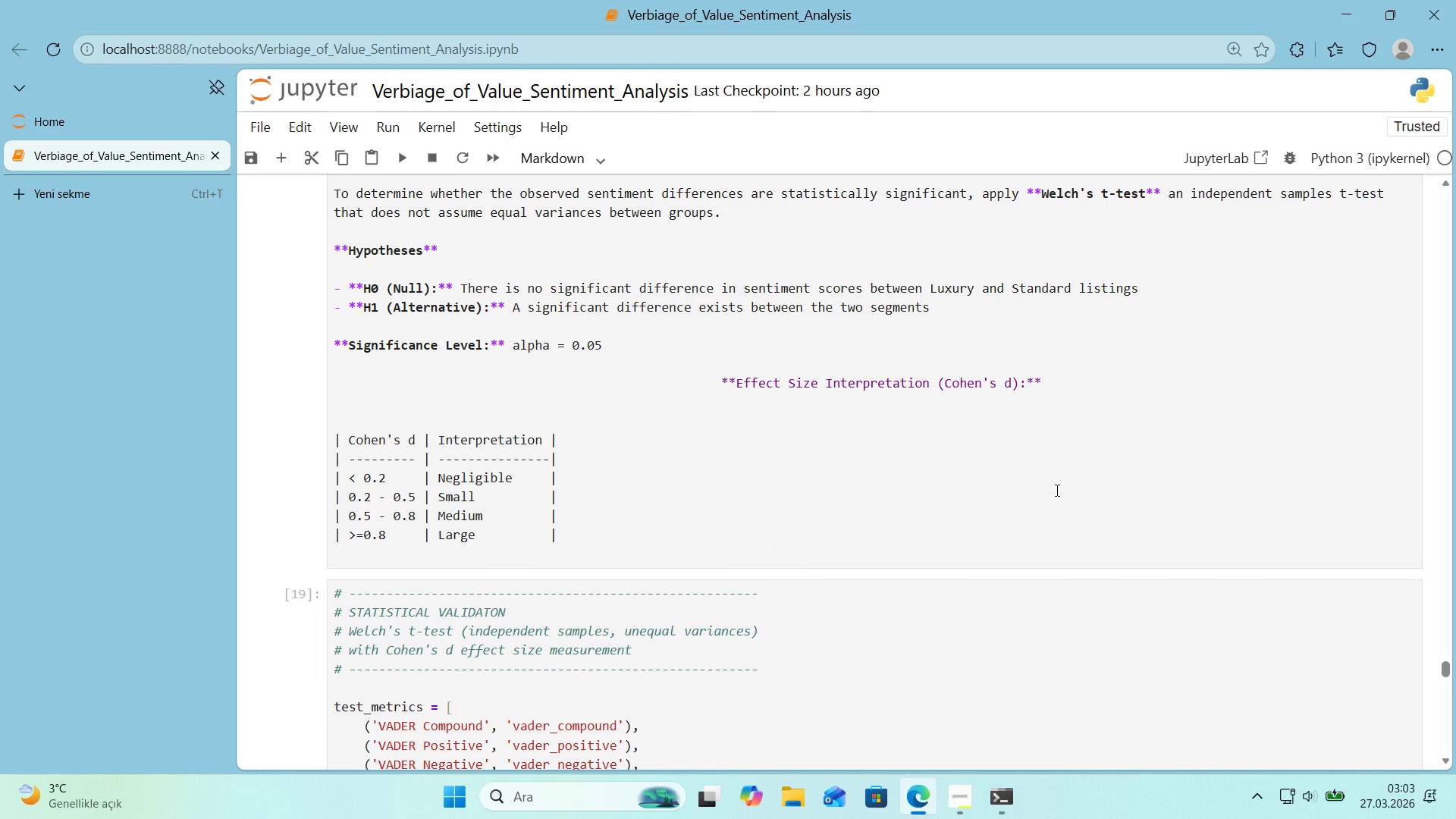 
left_click([1056, 490])
 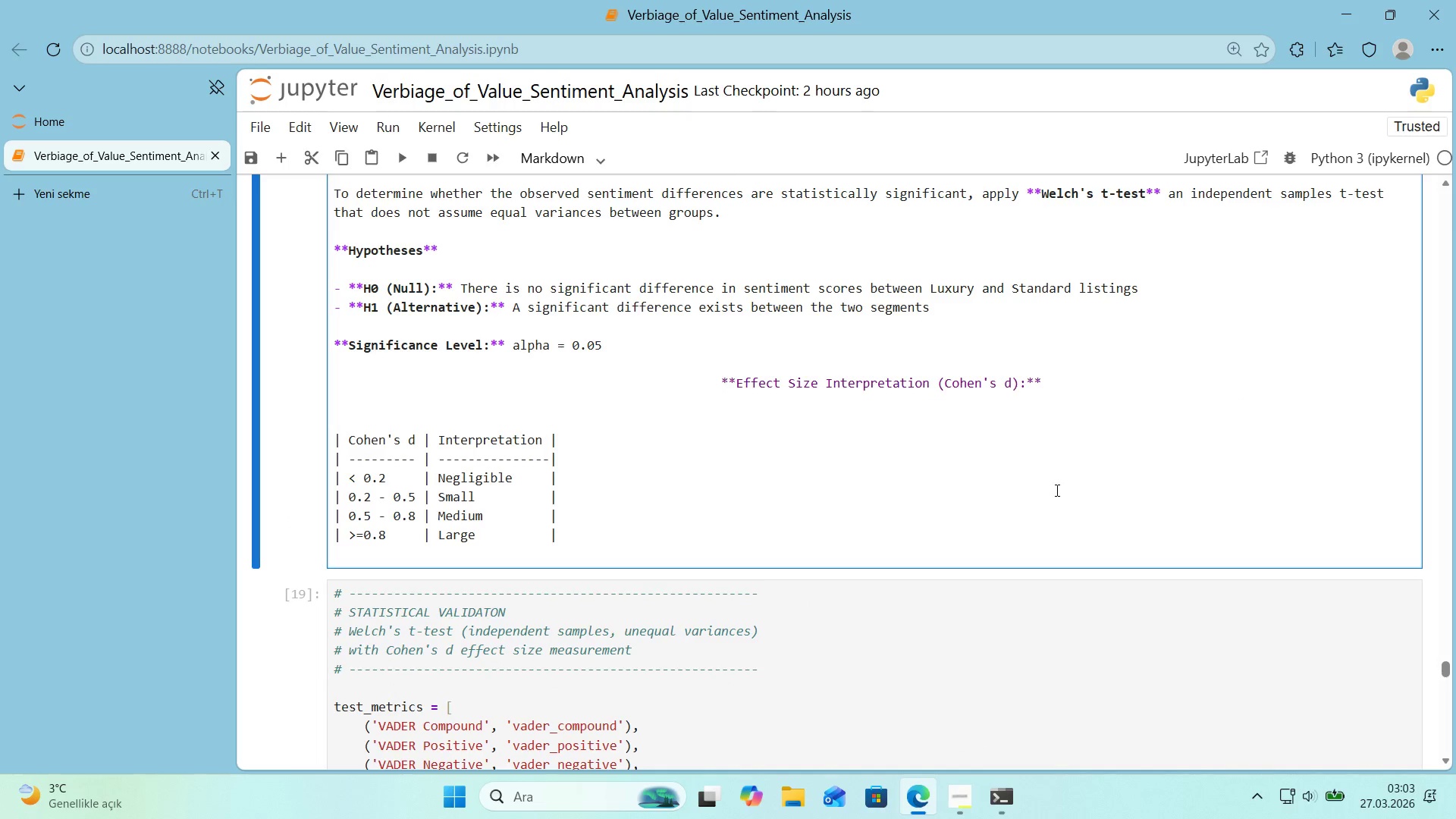 
key(Shift+Enter)
 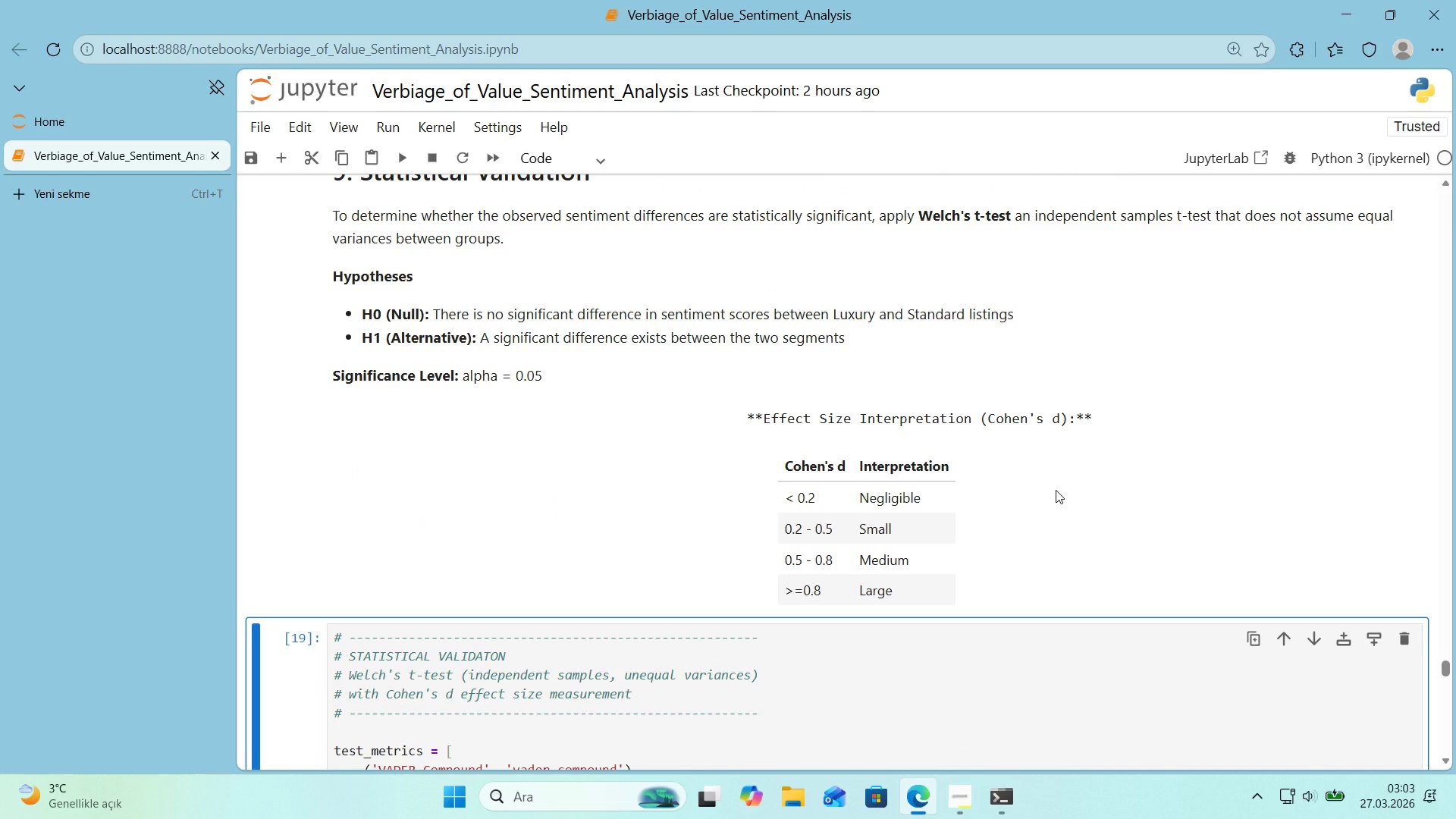 
scroll: coordinate [1047, 494], scroll_direction: up, amount: 9.0
 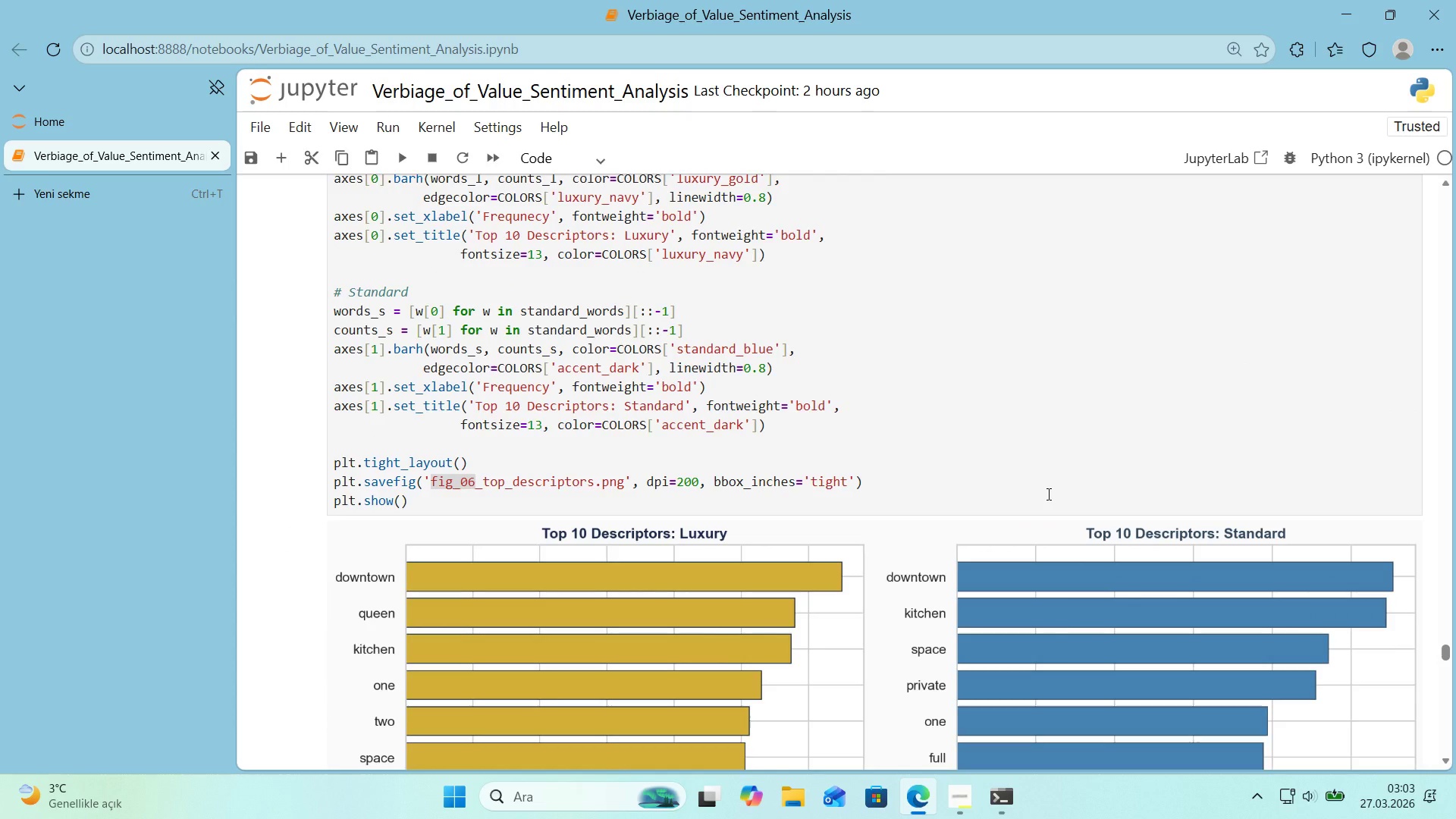 
scroll: coordinate [1046, 494], scroll_direction: down, amount: 2.0
 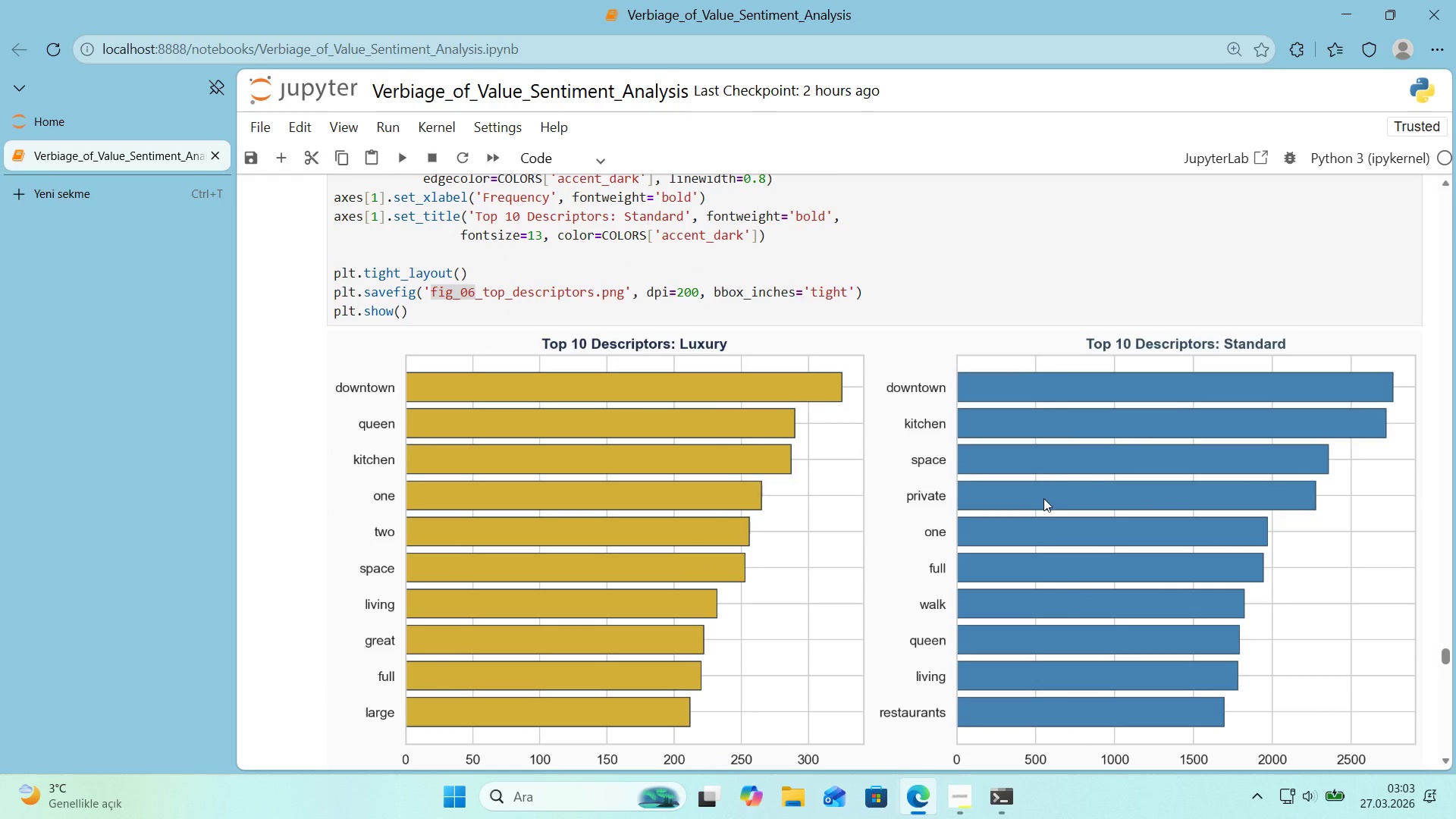 
scroll: coordinate [1043, 499], scroll_direction: up, amount: 5.0
 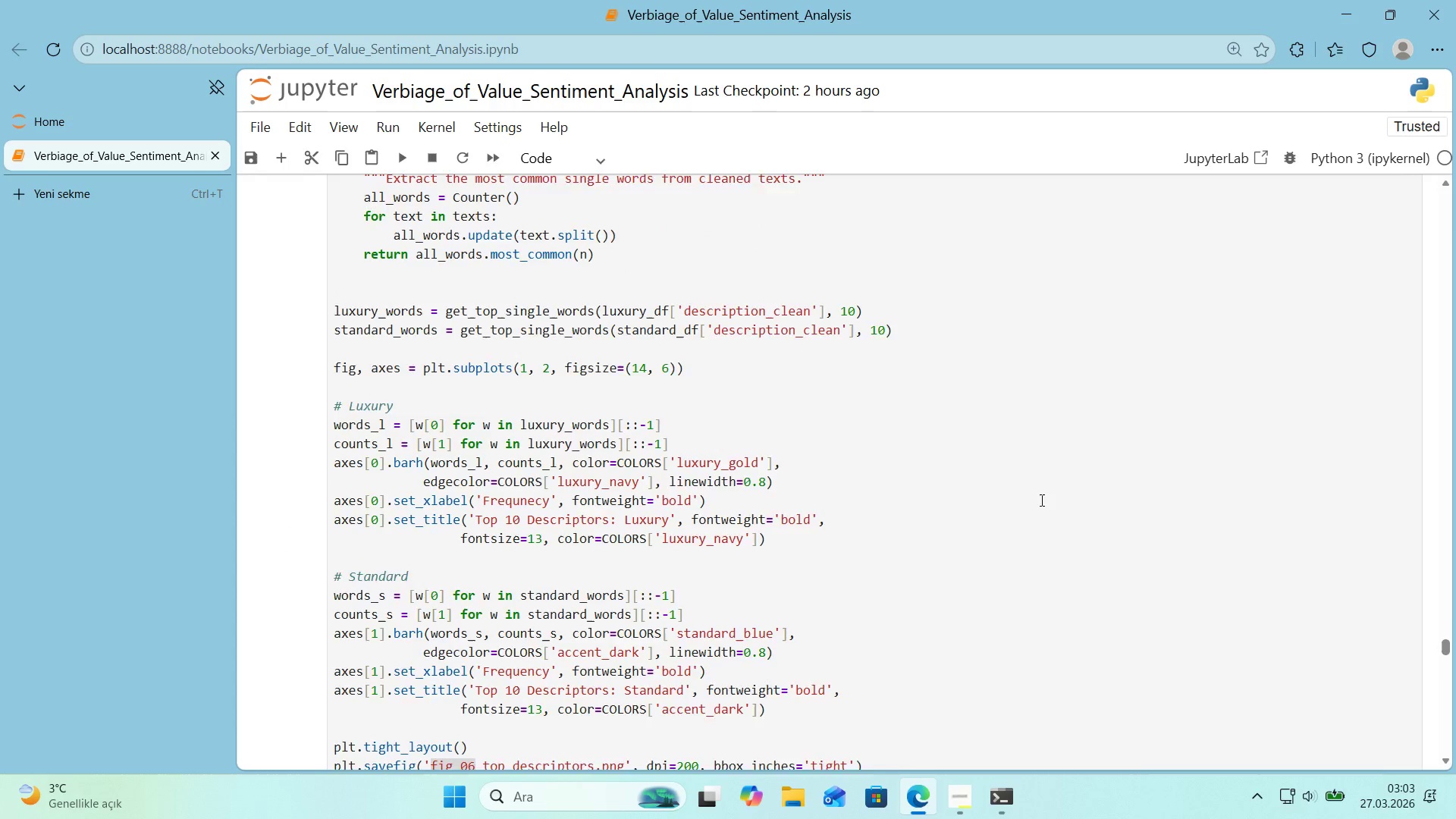 
scroll: coordinate [1033, 509], scroll_direction: down, amount: 57.0
 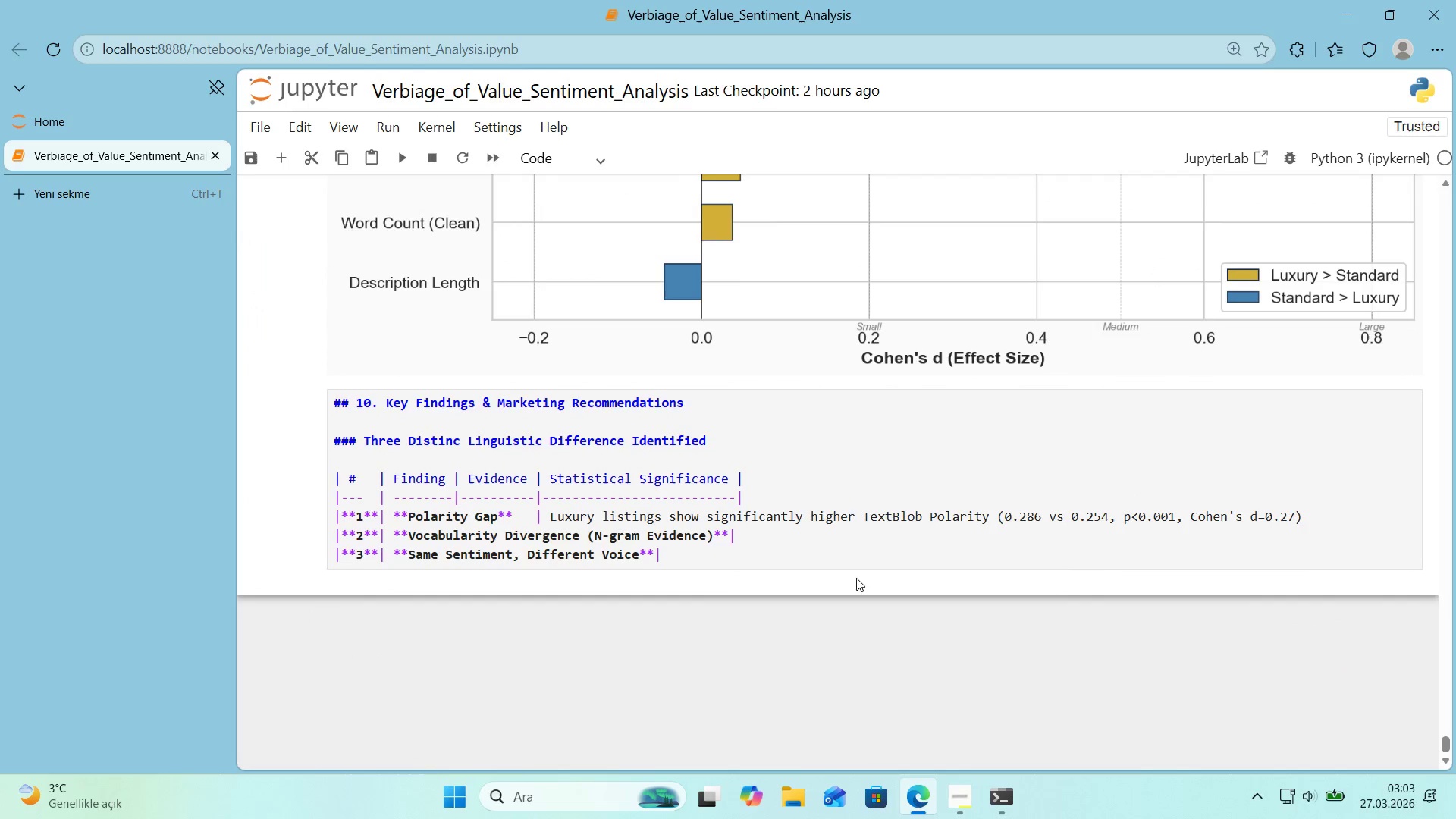 
left_click([824, 565])
 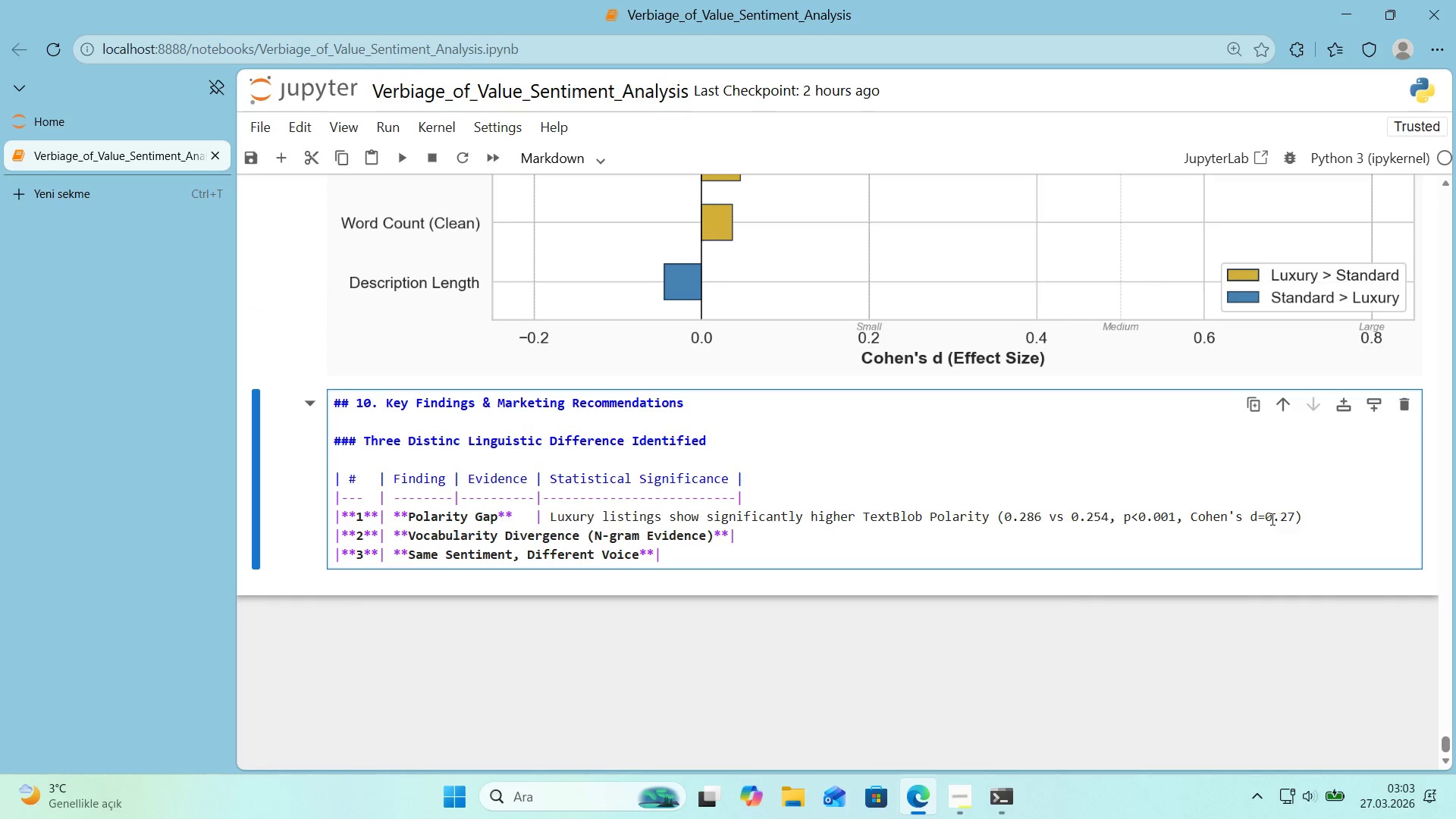 
left_click([1321, 511])
 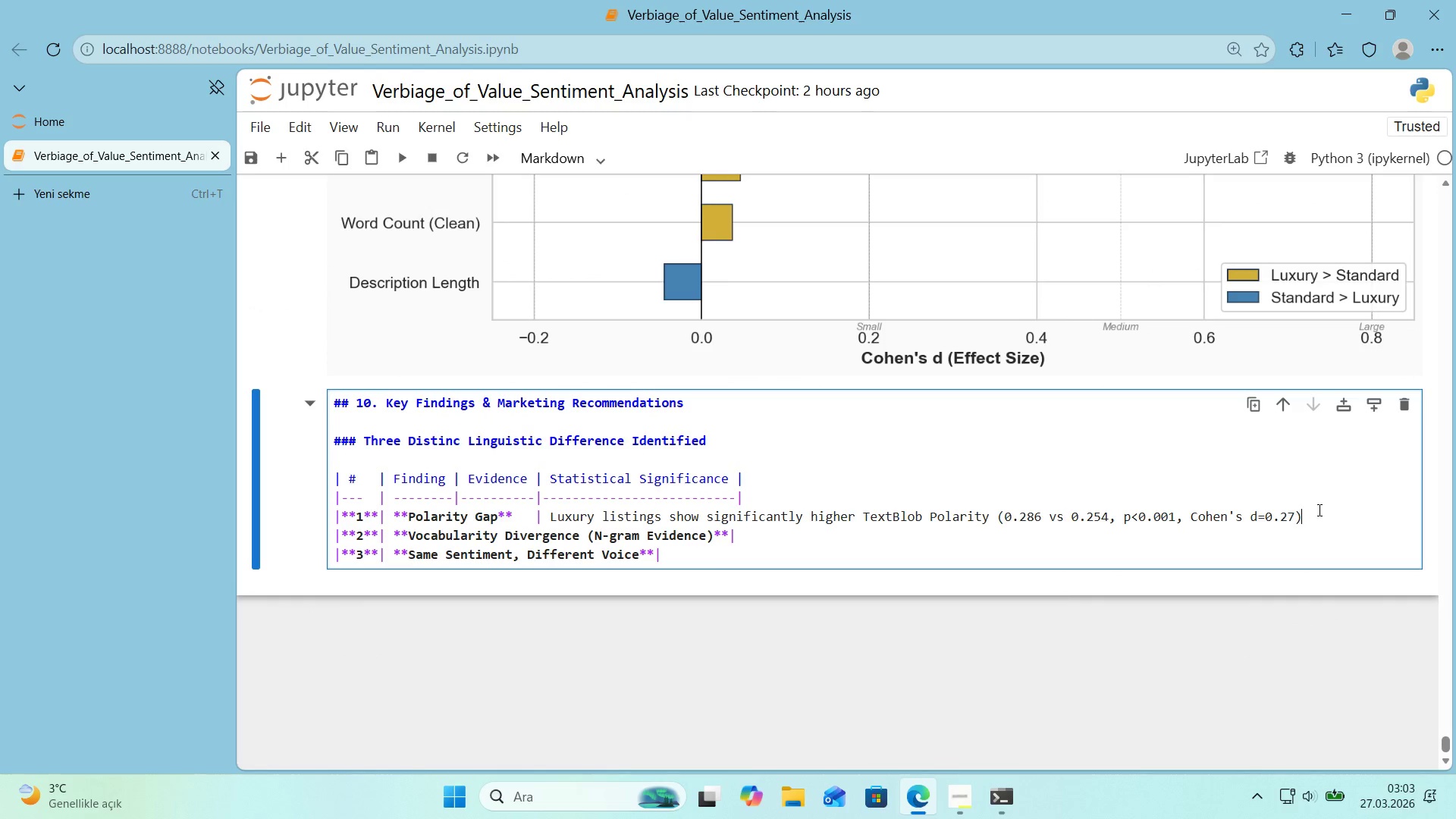 
type( Luxury hosts co)
 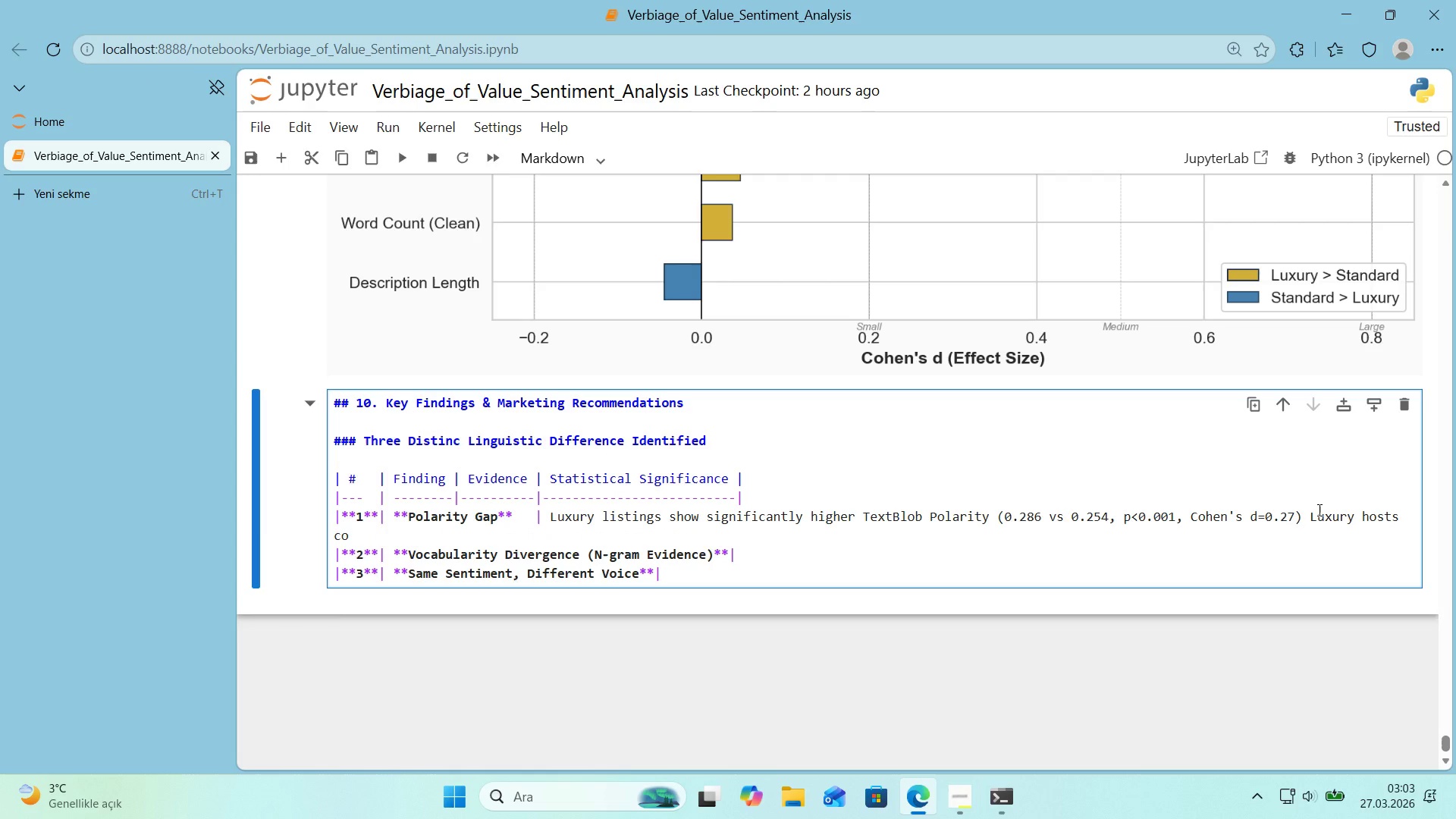 
wait(6.08)
 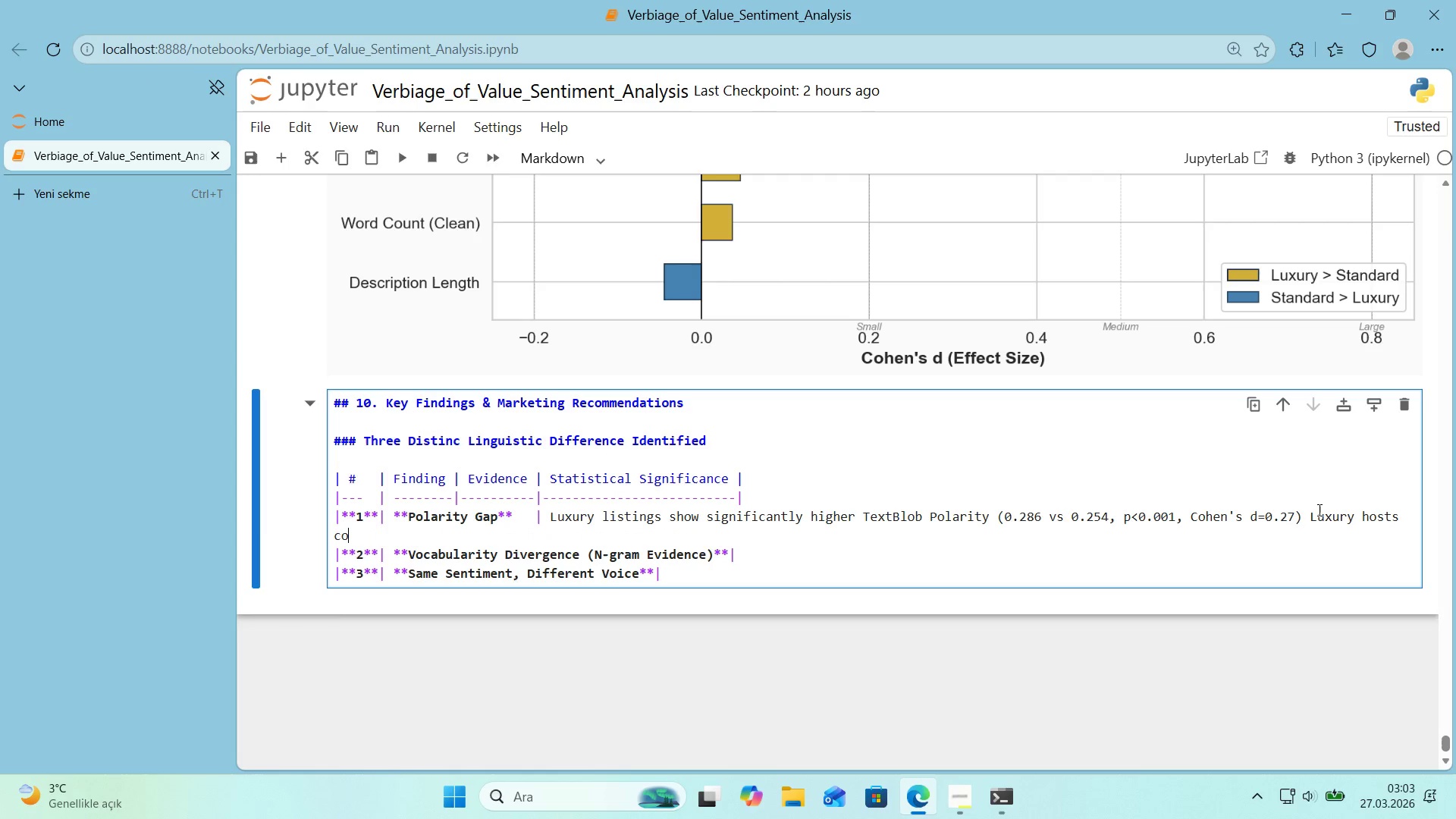 
type(ns'stently m)
key(Backspace)
type(choose more emot'onally pos't've words to descr'be the'r propert'es. )
 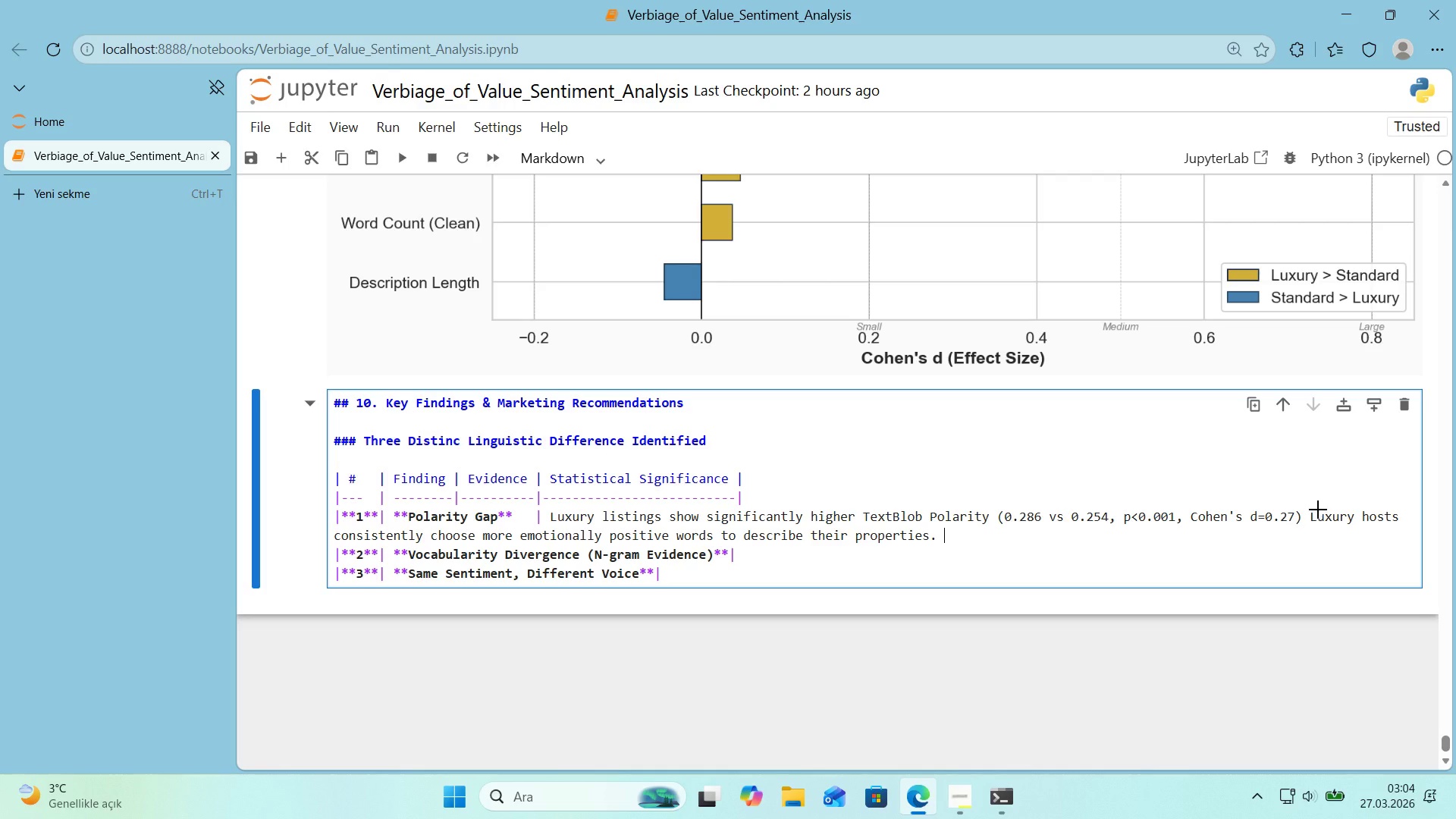 
key(Alt+Control+Minus)
 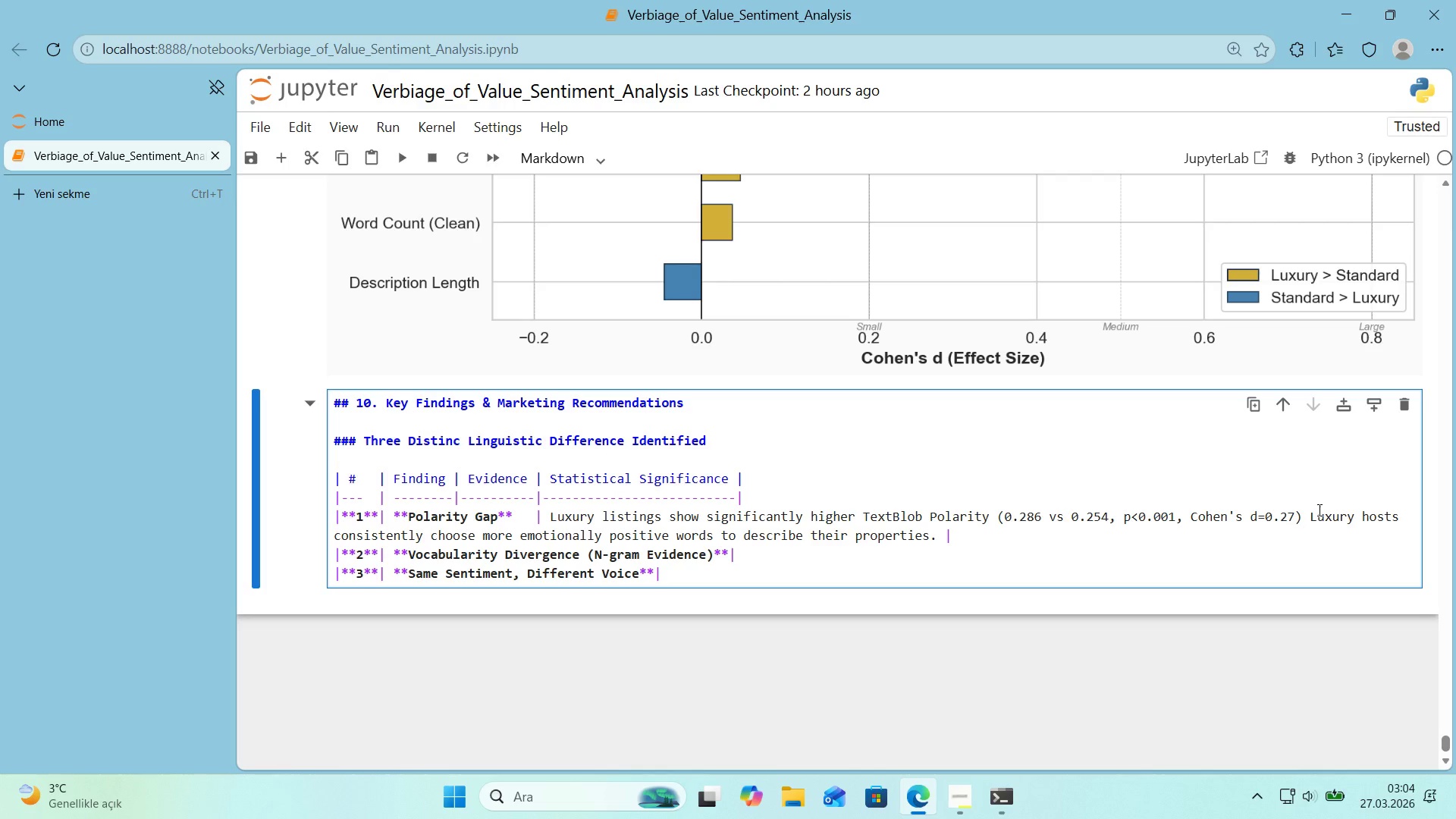 
type( S'gn'f'cant *()
 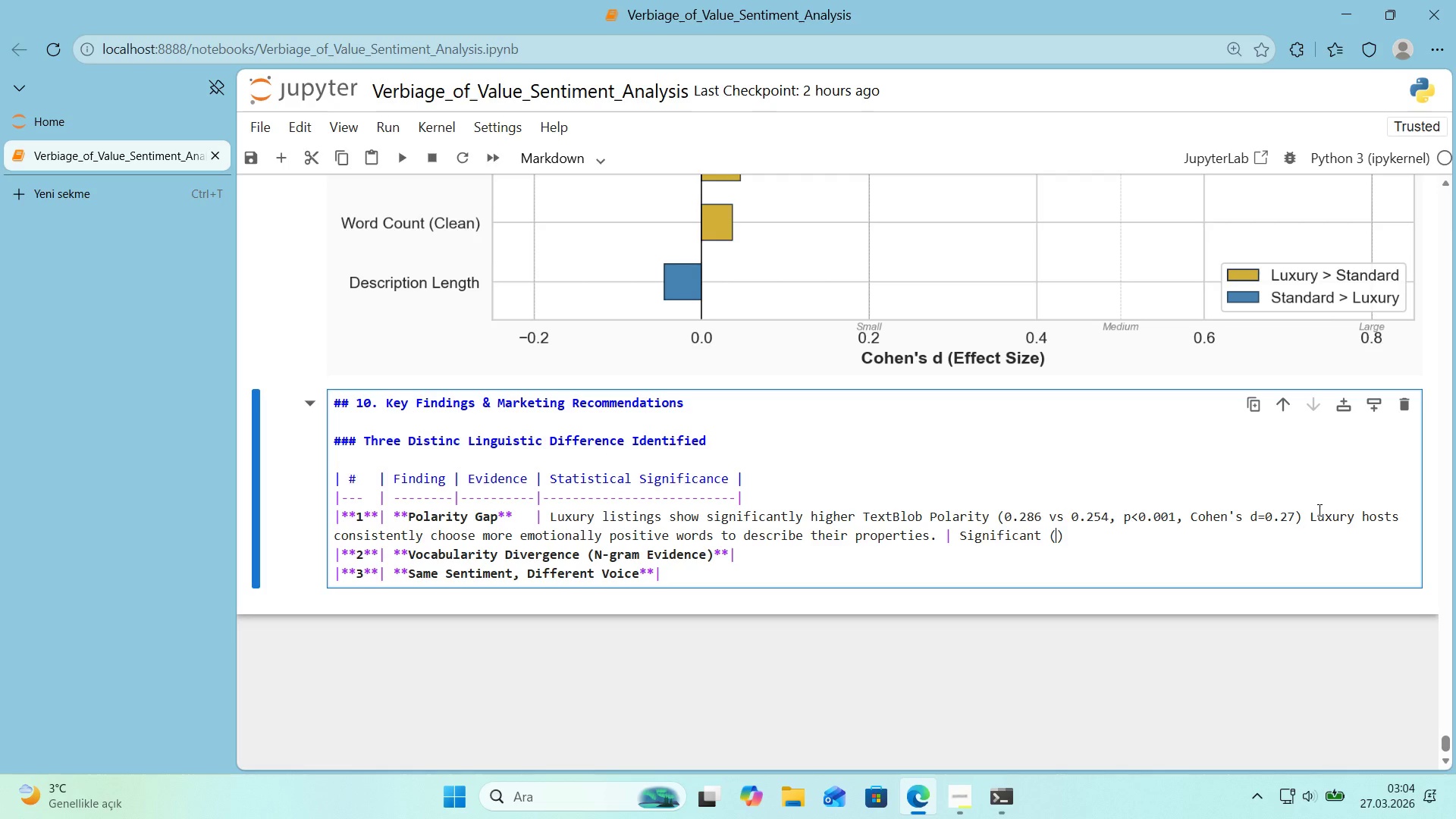 
 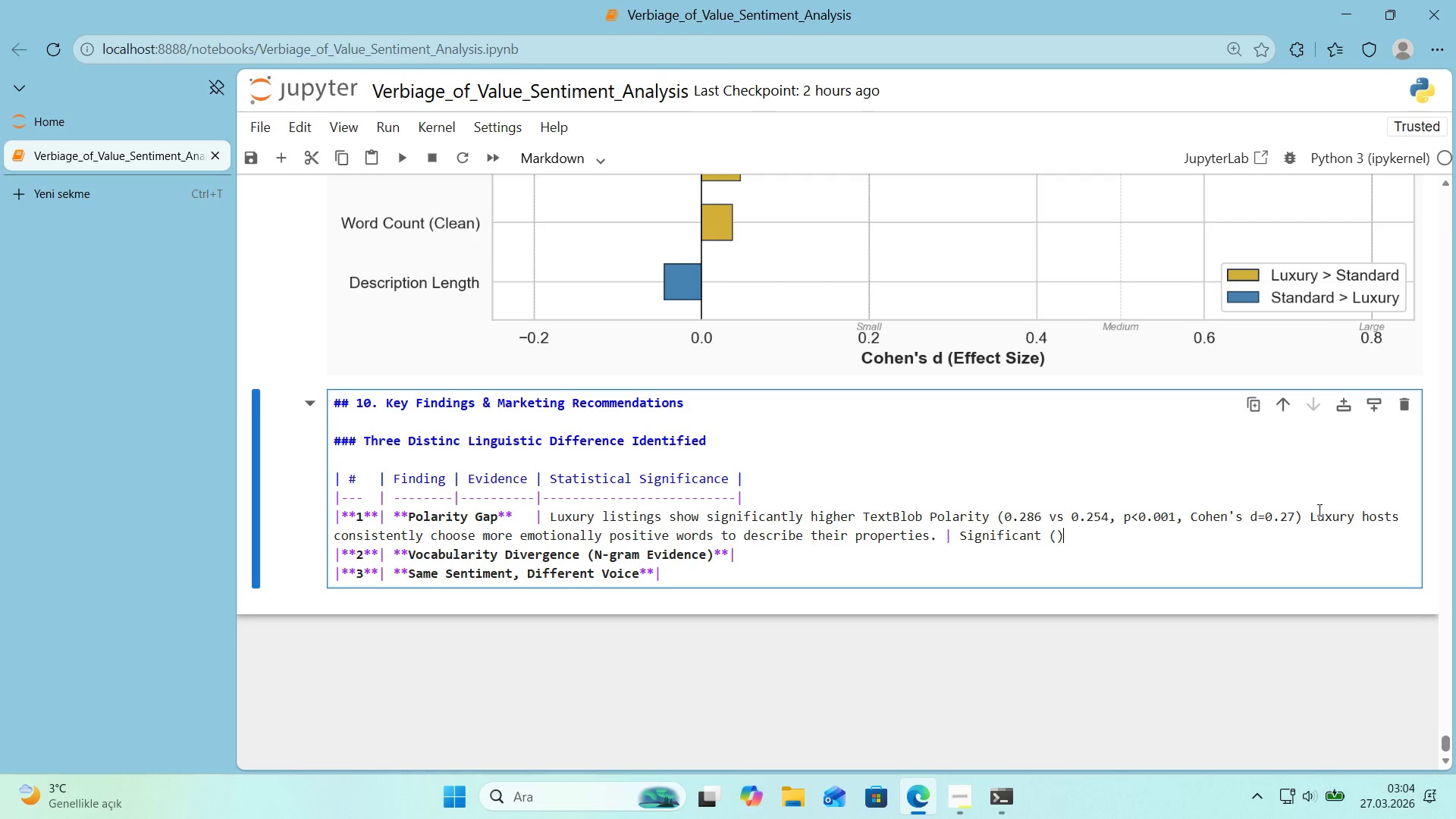 
key(ArrowLeft)
 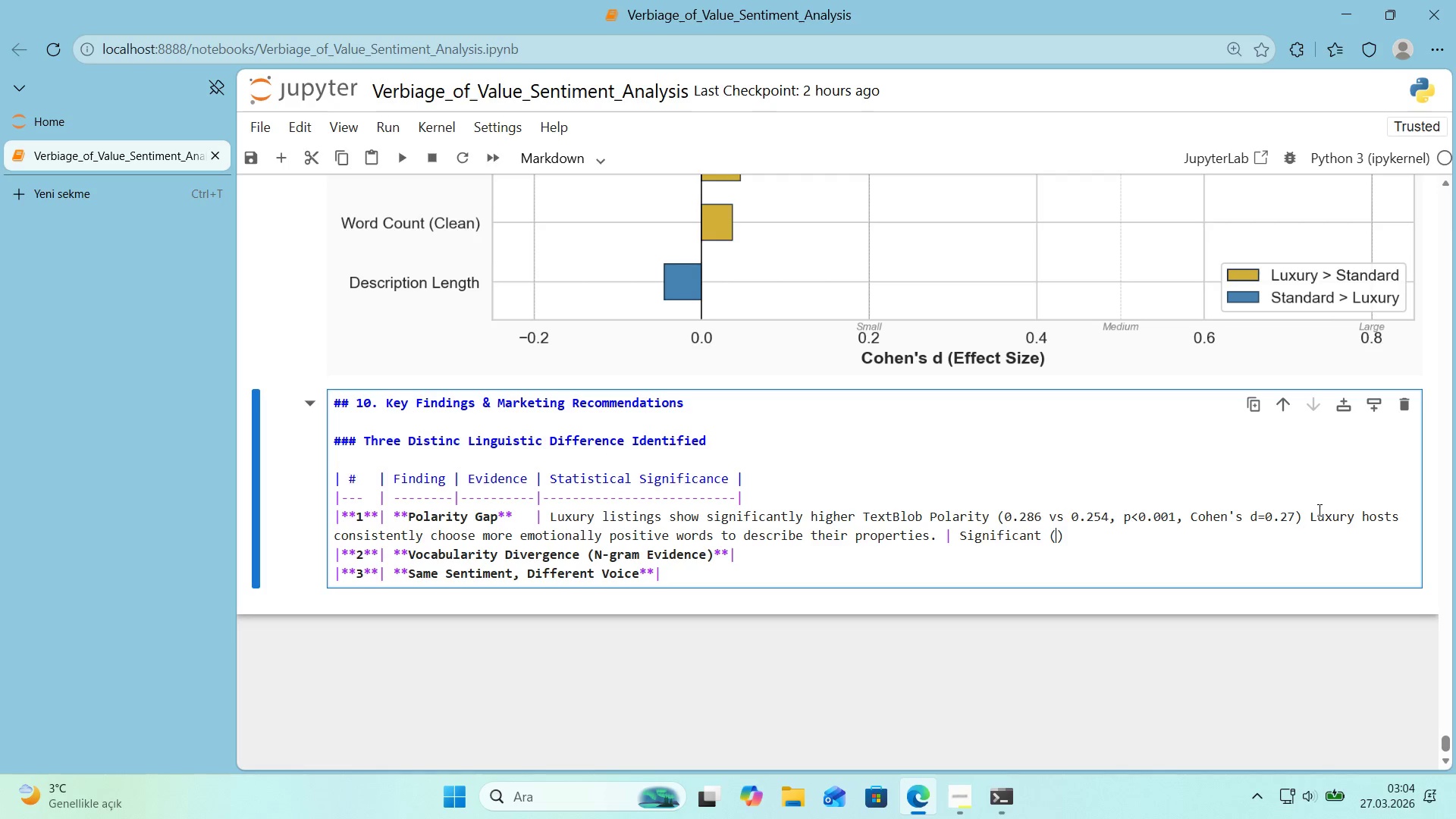 
type(p[Break])
key(Backspace)
type([Break]0.001')
key(Backspace)
type(, sM)
key(Backspace)
key(Backspace)
type(sMA)
key(Backspace)
key(Backspace)
key(Backspace)
type(Sam)
key(Backspace)
key(Backspace)
type(mall effect)
 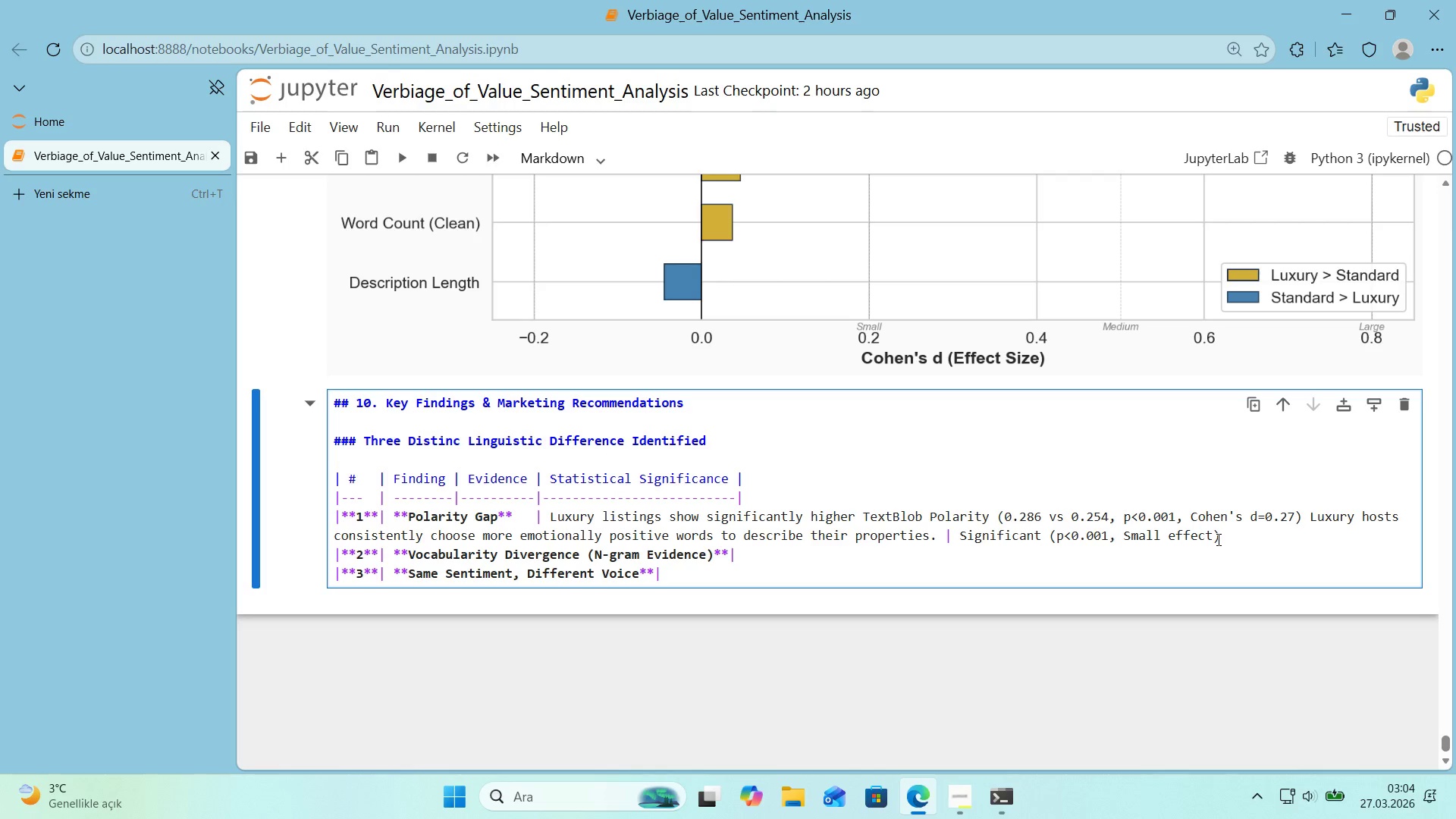 
wait(6.24)
 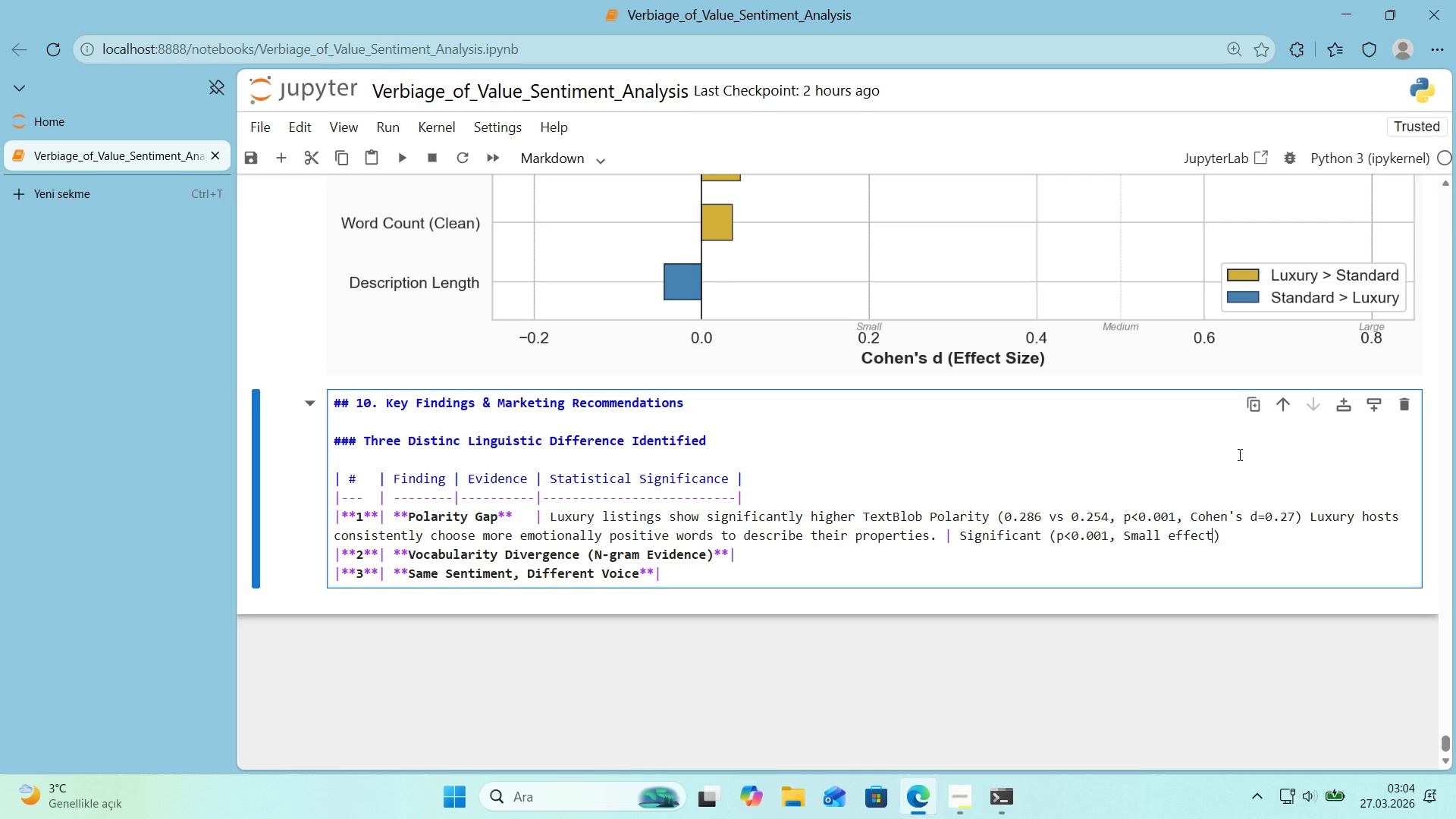 
left_click([1260, 535])
 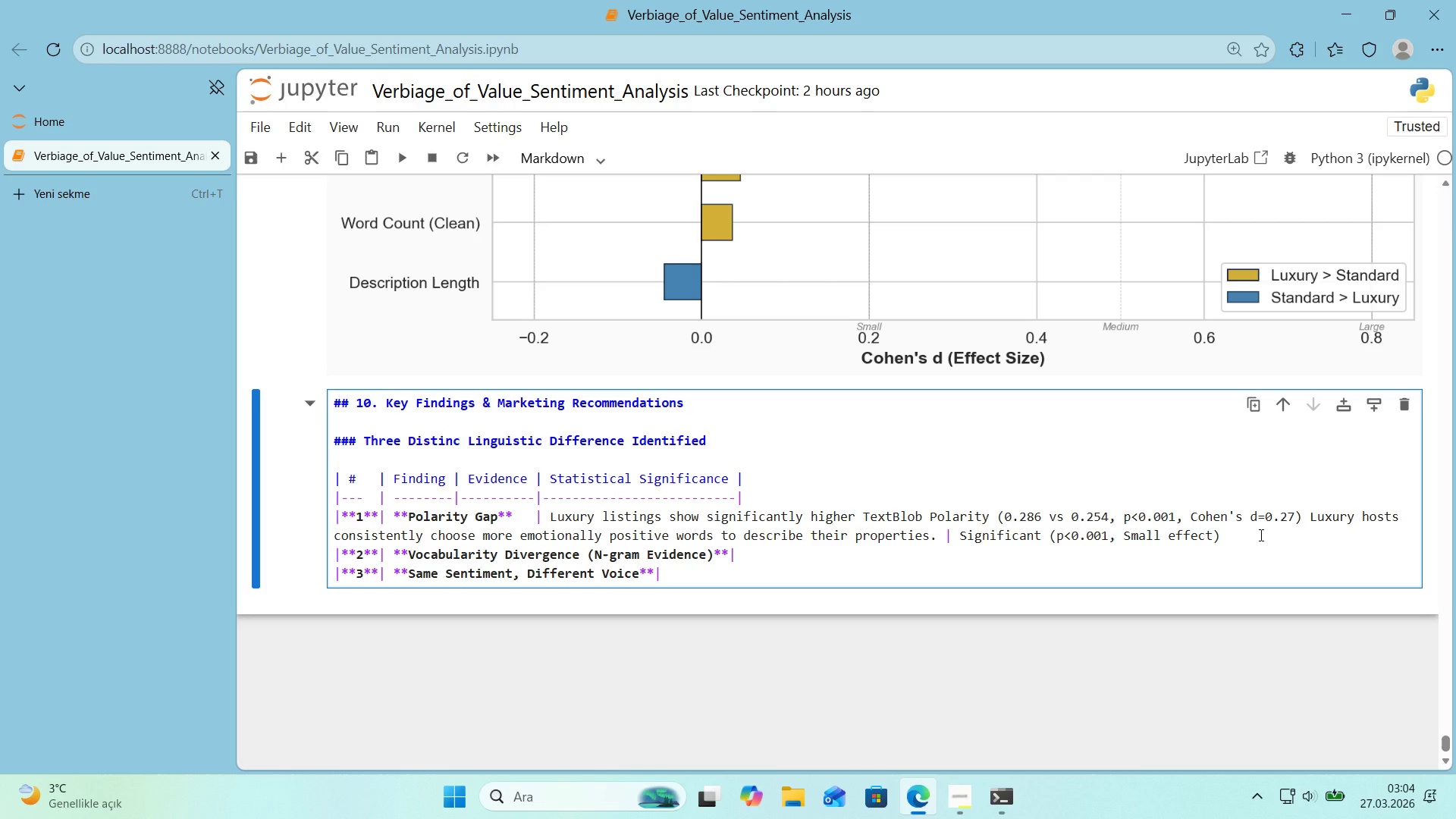 
key(Space)
 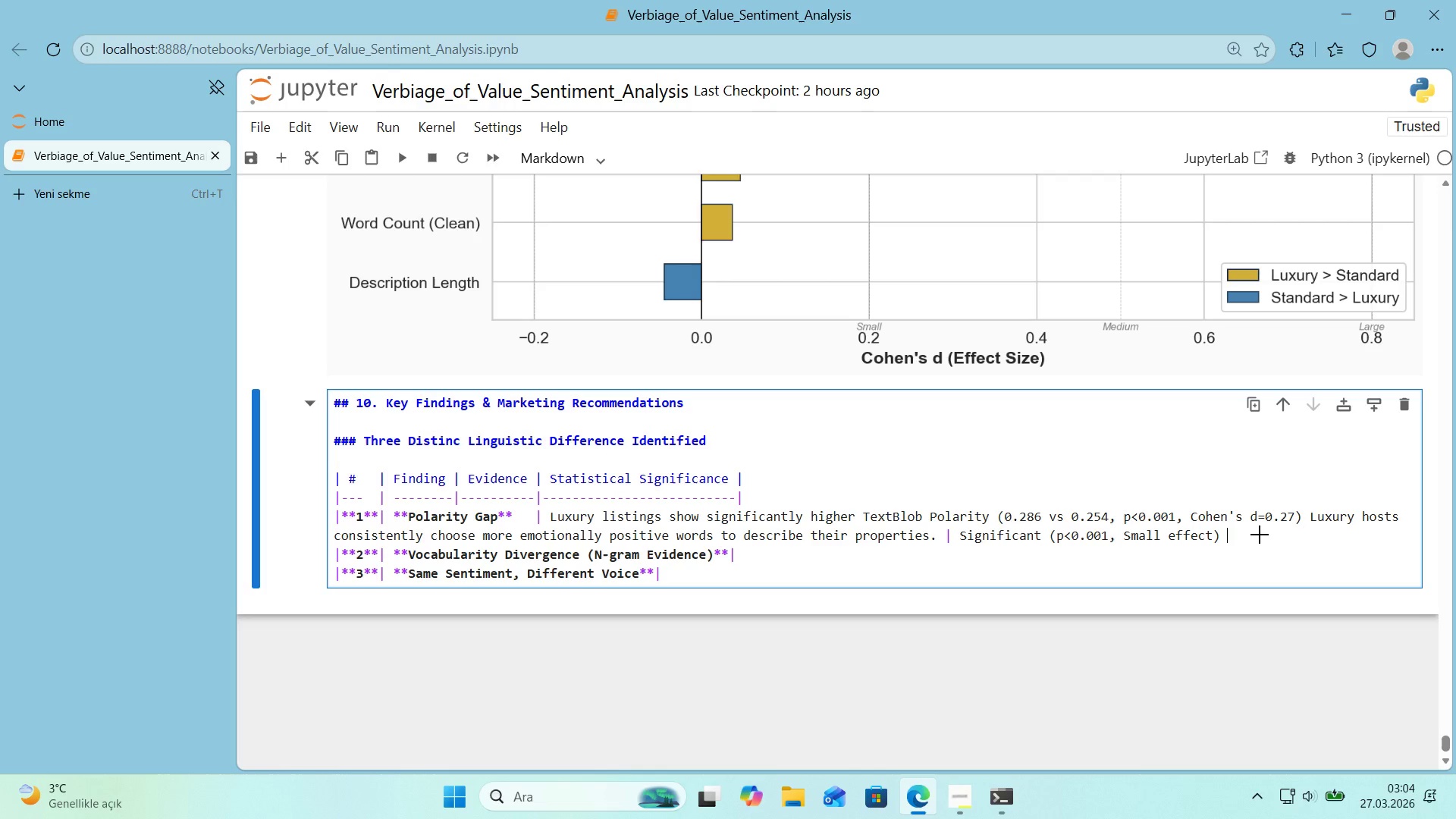 
key(Alt+Control+Minus)
 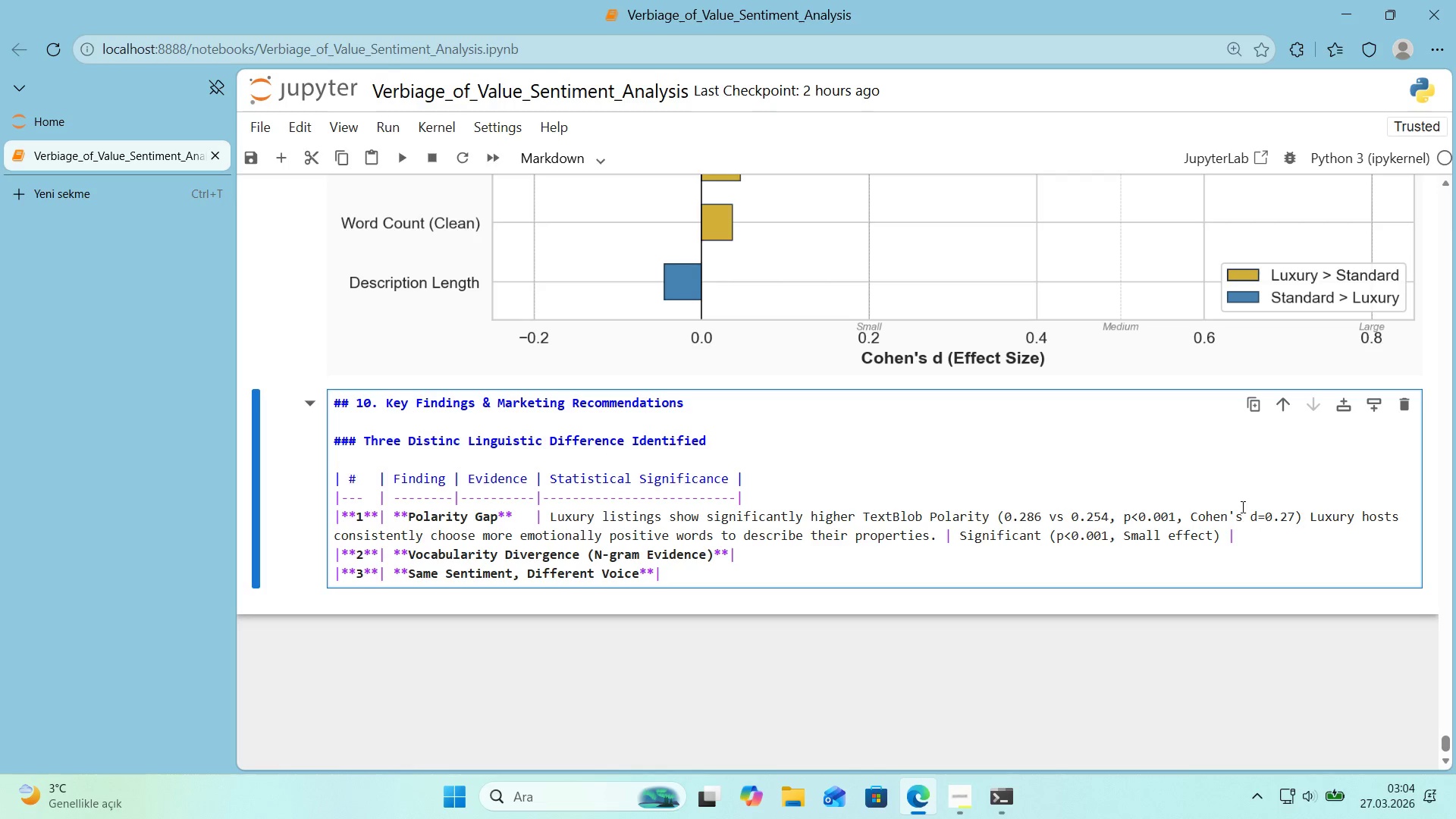 
scroll: coordinate [1018, 468], scroll_direction: up, amount: 17.0
 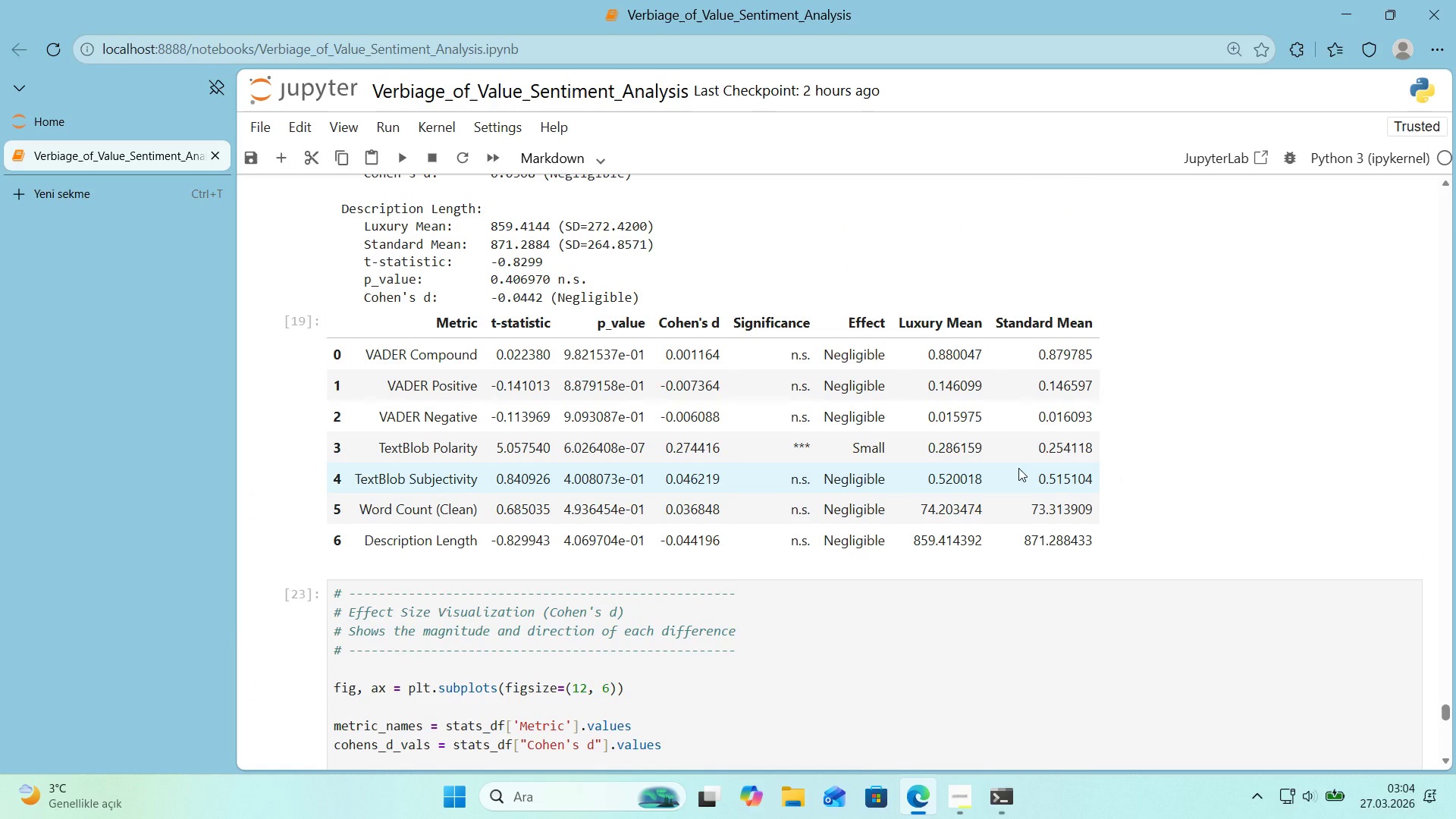 
scroll: coordinate [1016, 469], scroll_direction: down, amount: 10.0
 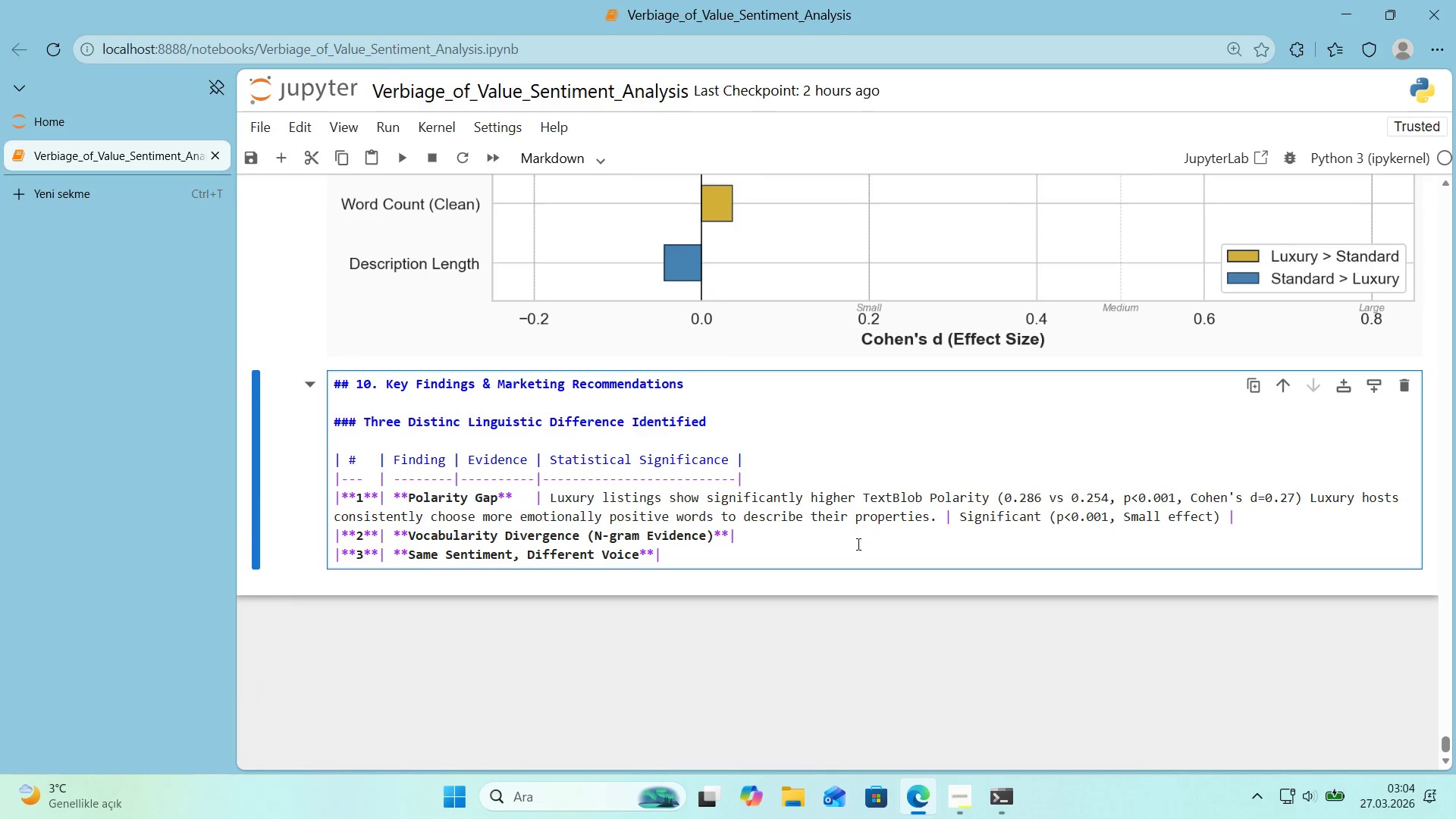 
left_click([855, 548])
 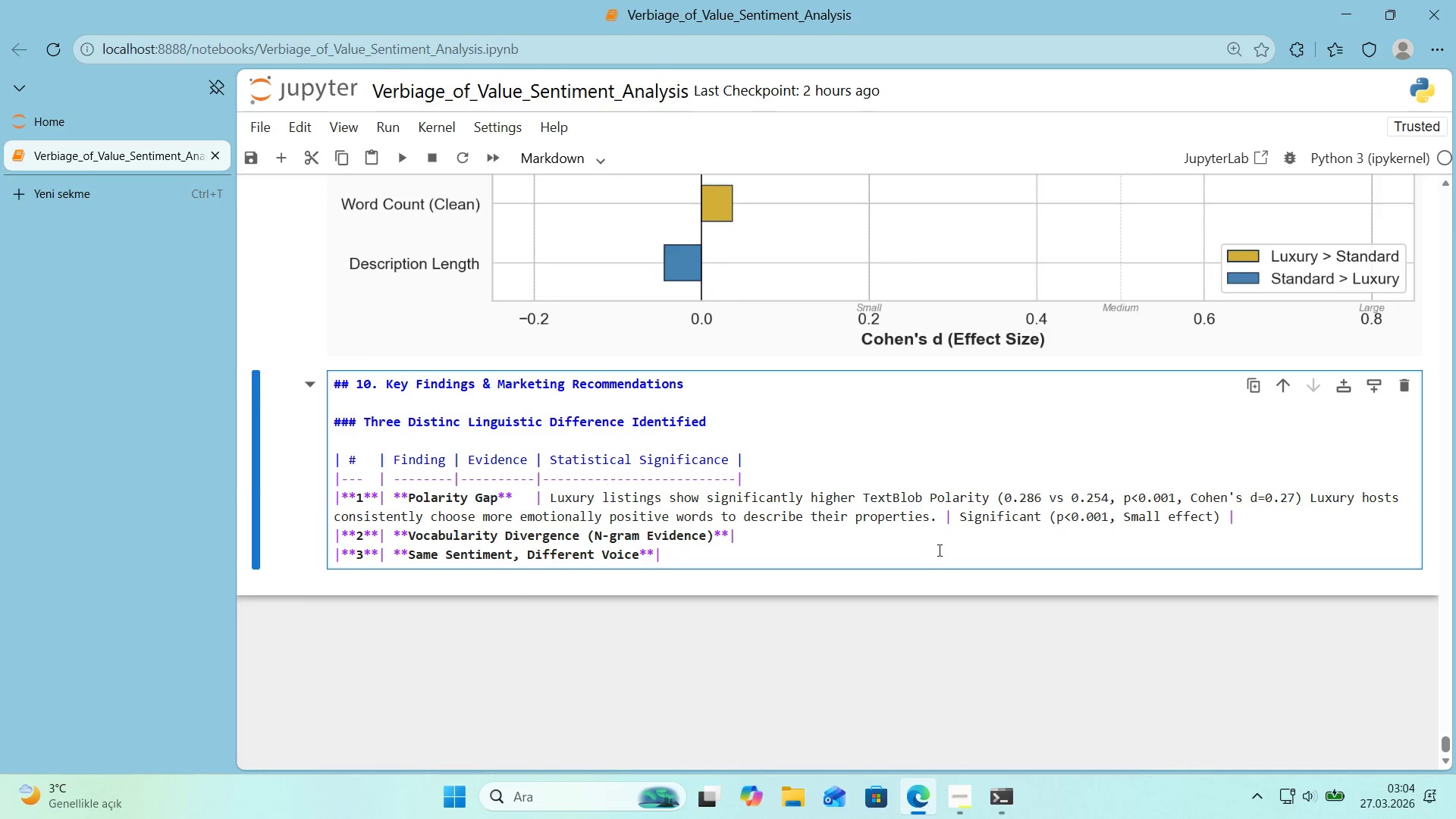 
double_click([952, 540])
 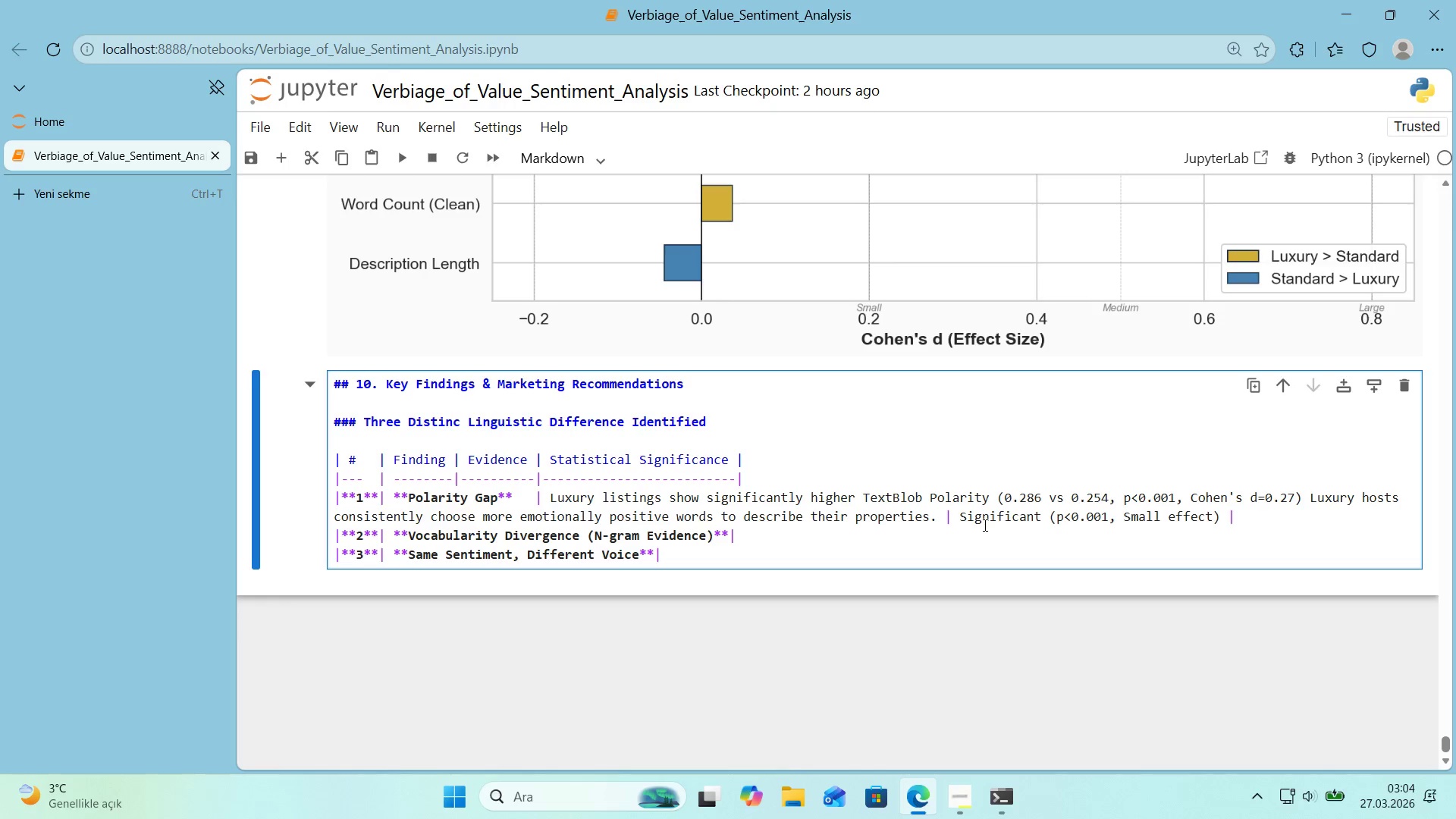 
wait(8.28)
 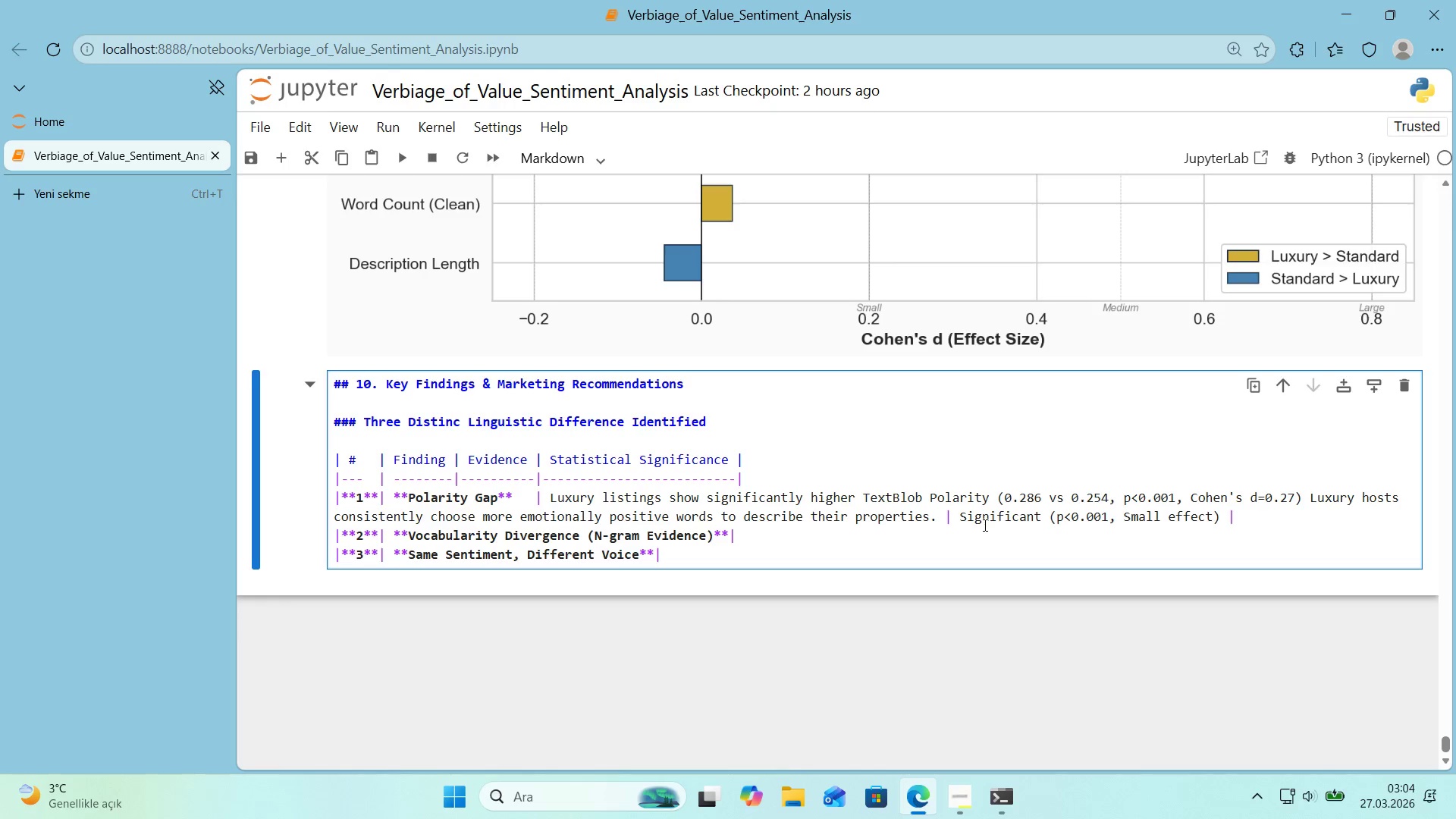 
left_click([818, 534])
 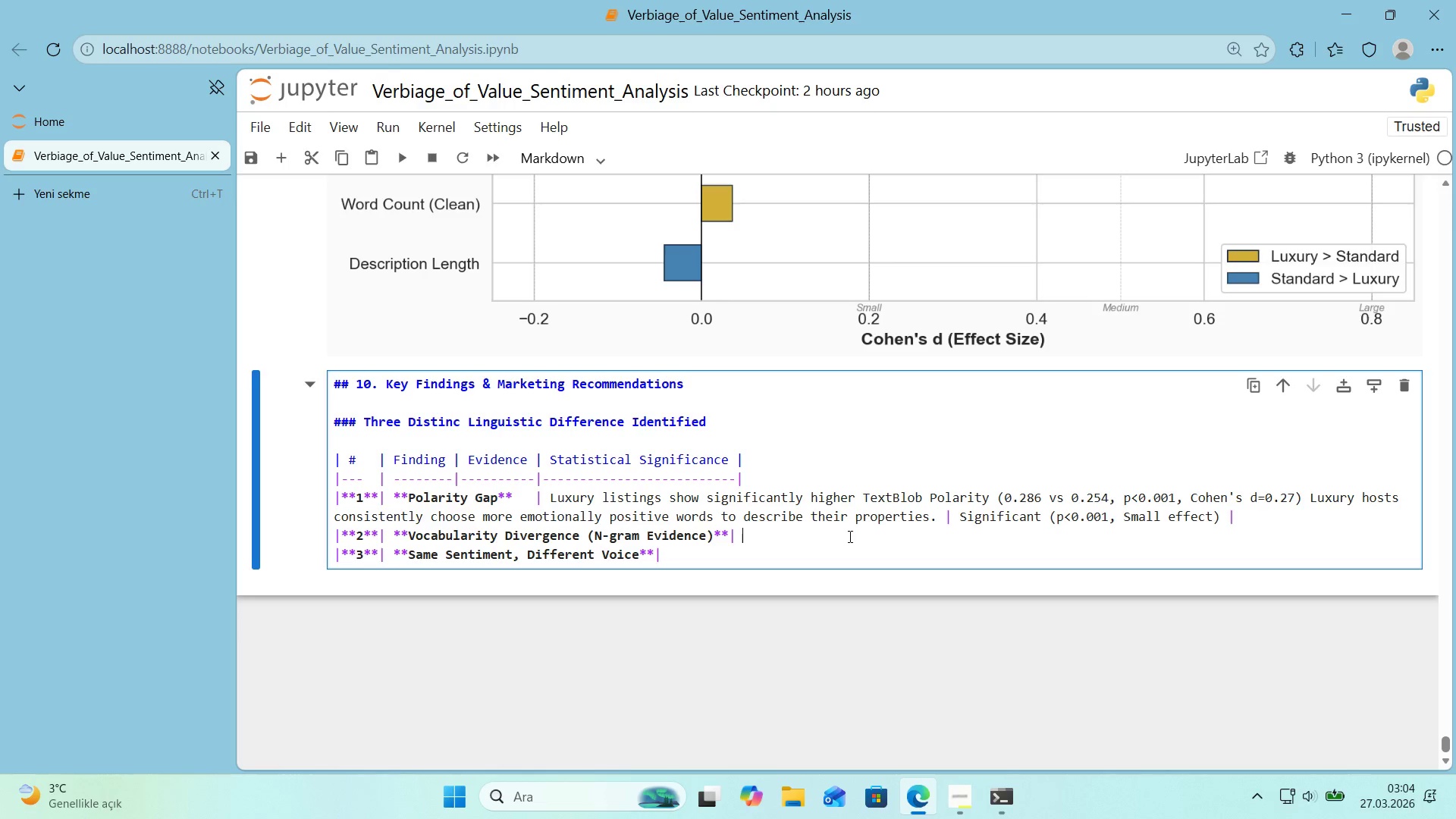 
type( Desp'te nearly 'dent'cal overall sent'ment scores, n-gram analys's)
 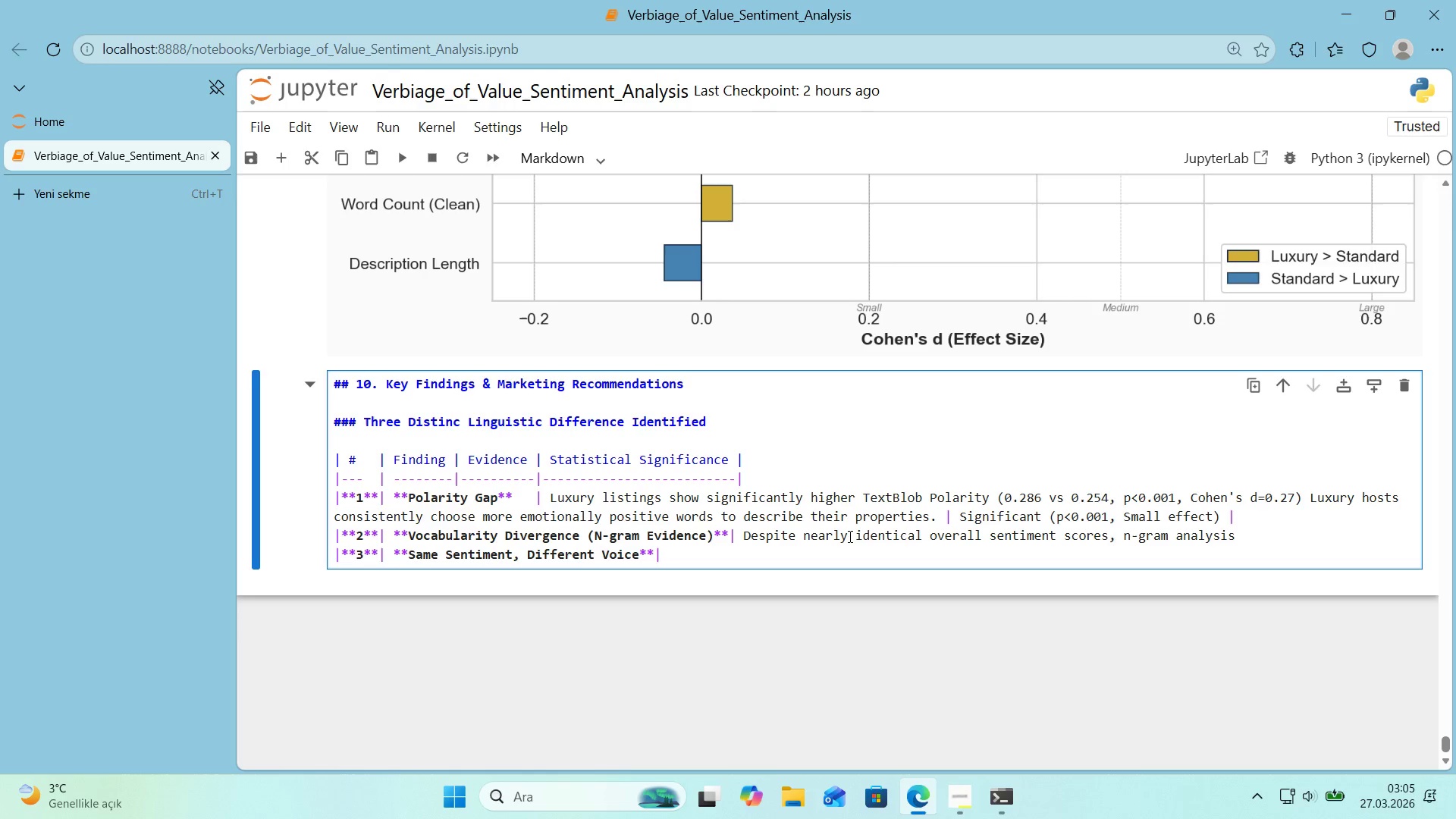 
type( rve)
key(Backspace)
key(Backspace)
type(eveals drarmat'cally d'fferent word cho'ces. Luxury l'st'ng )
key(Backspace)
type(s over-rep)
 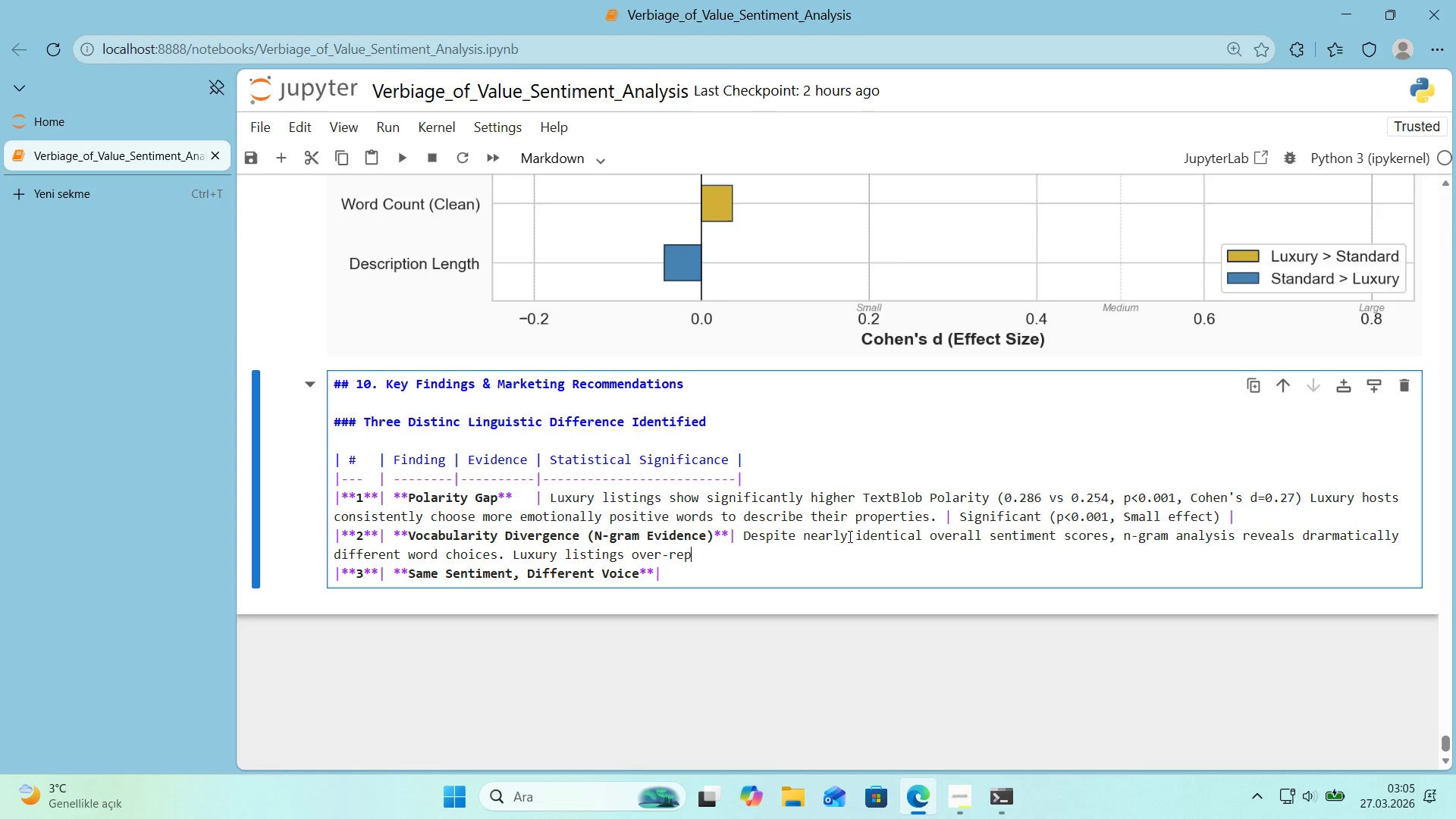 
type(resent phrases l'ke ``)
 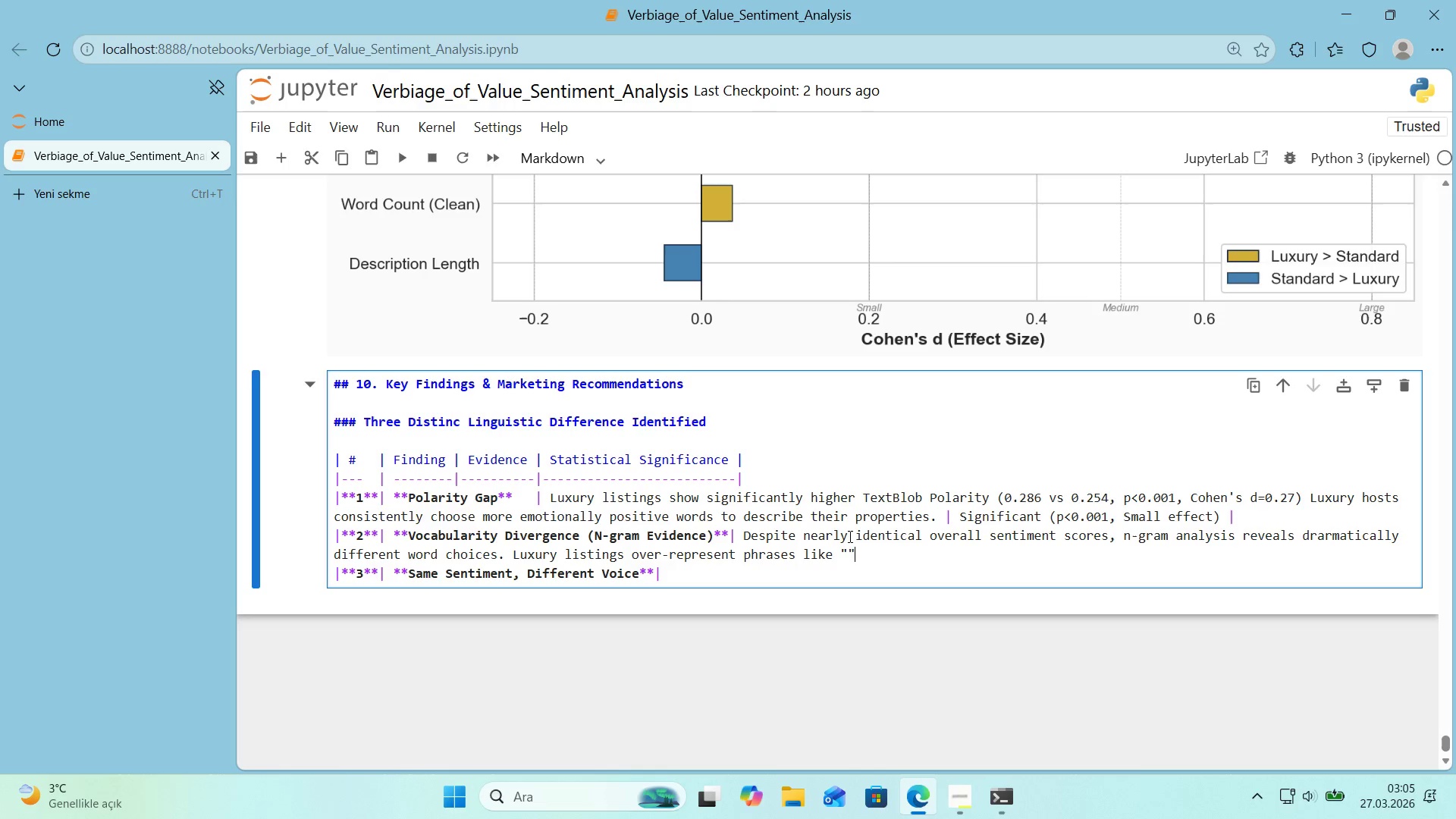 
key(ArrowLeft)
 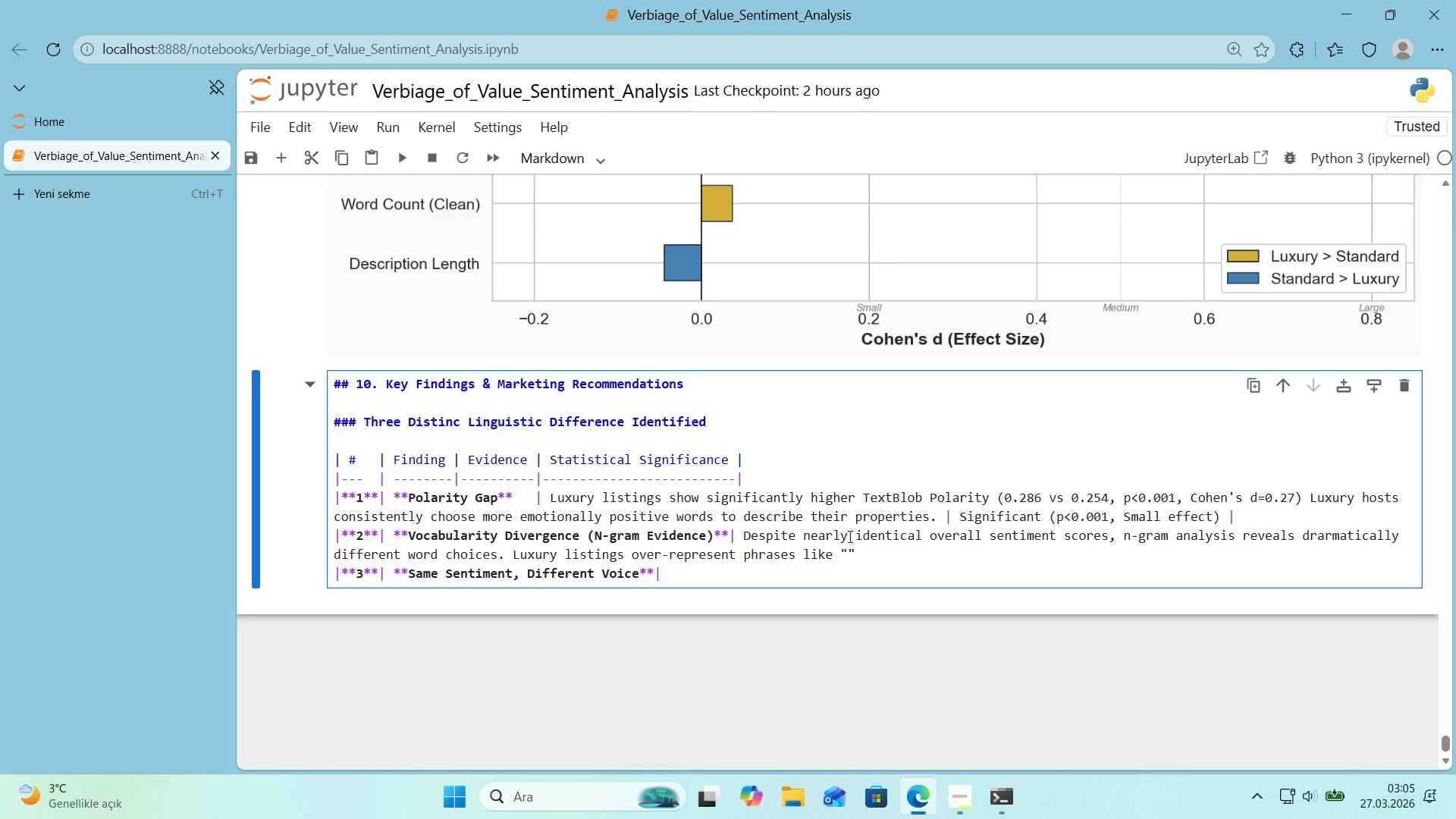 
type(full-baths *()
 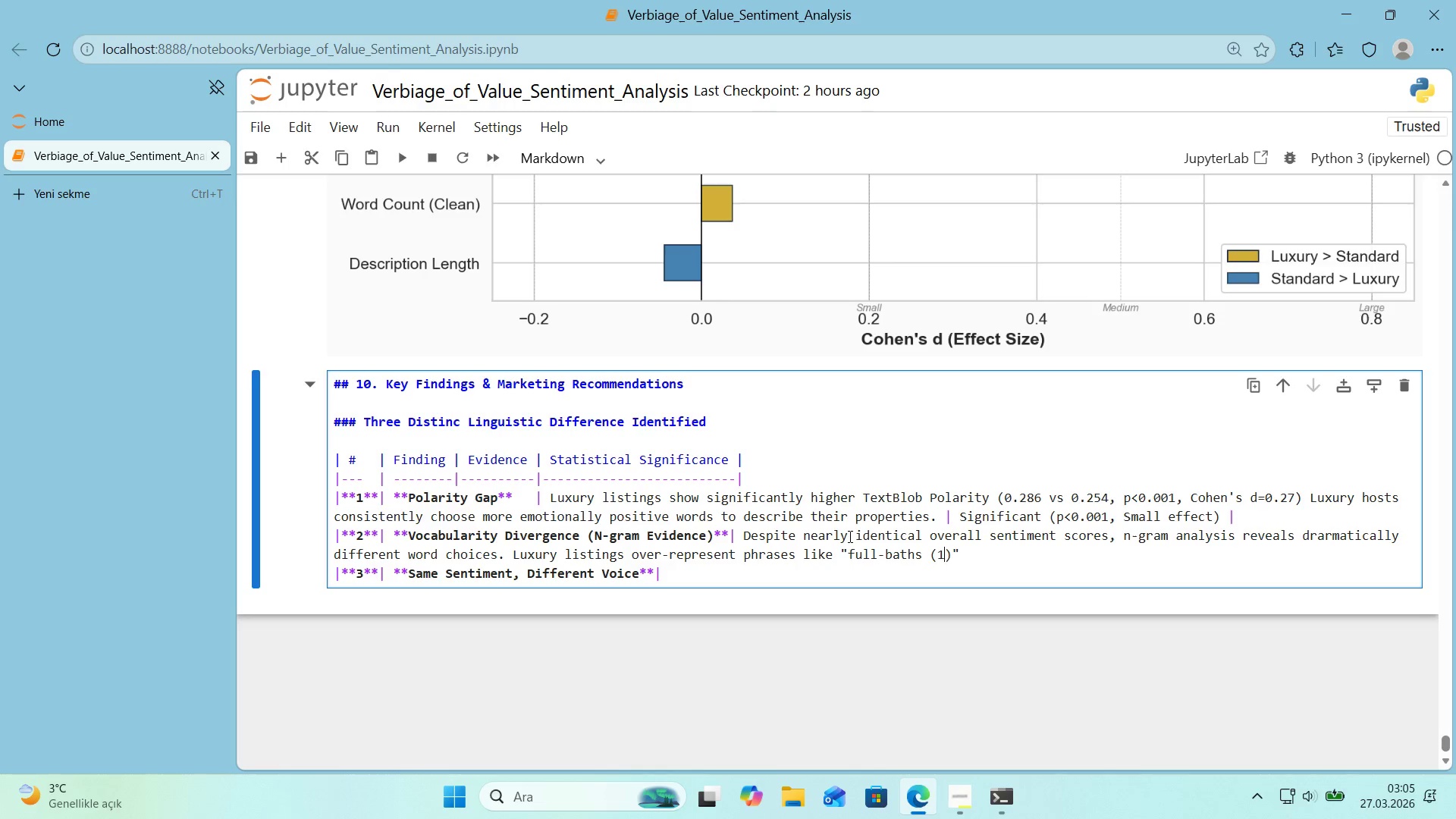 
 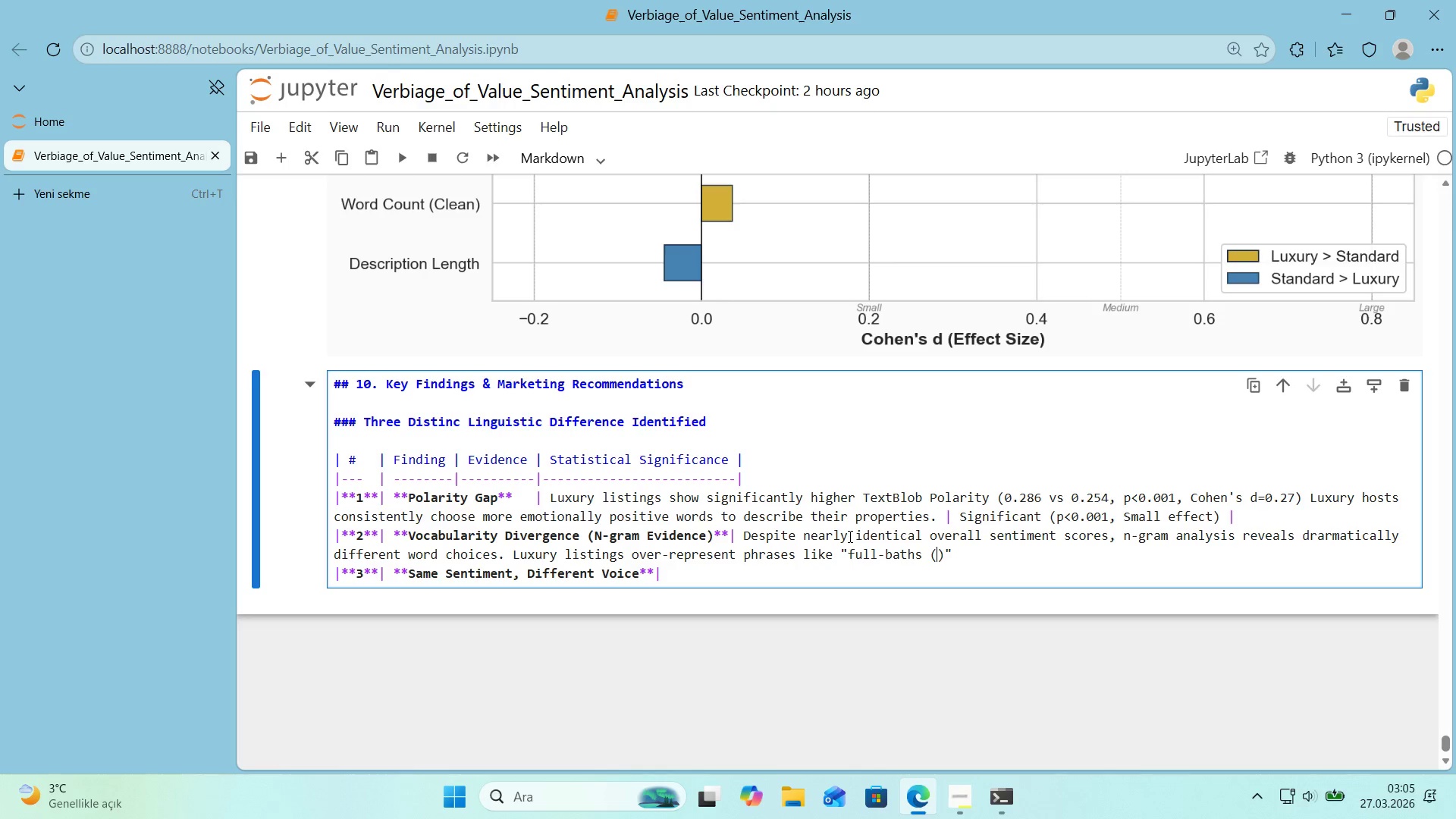 
key(ArrowLeft)
 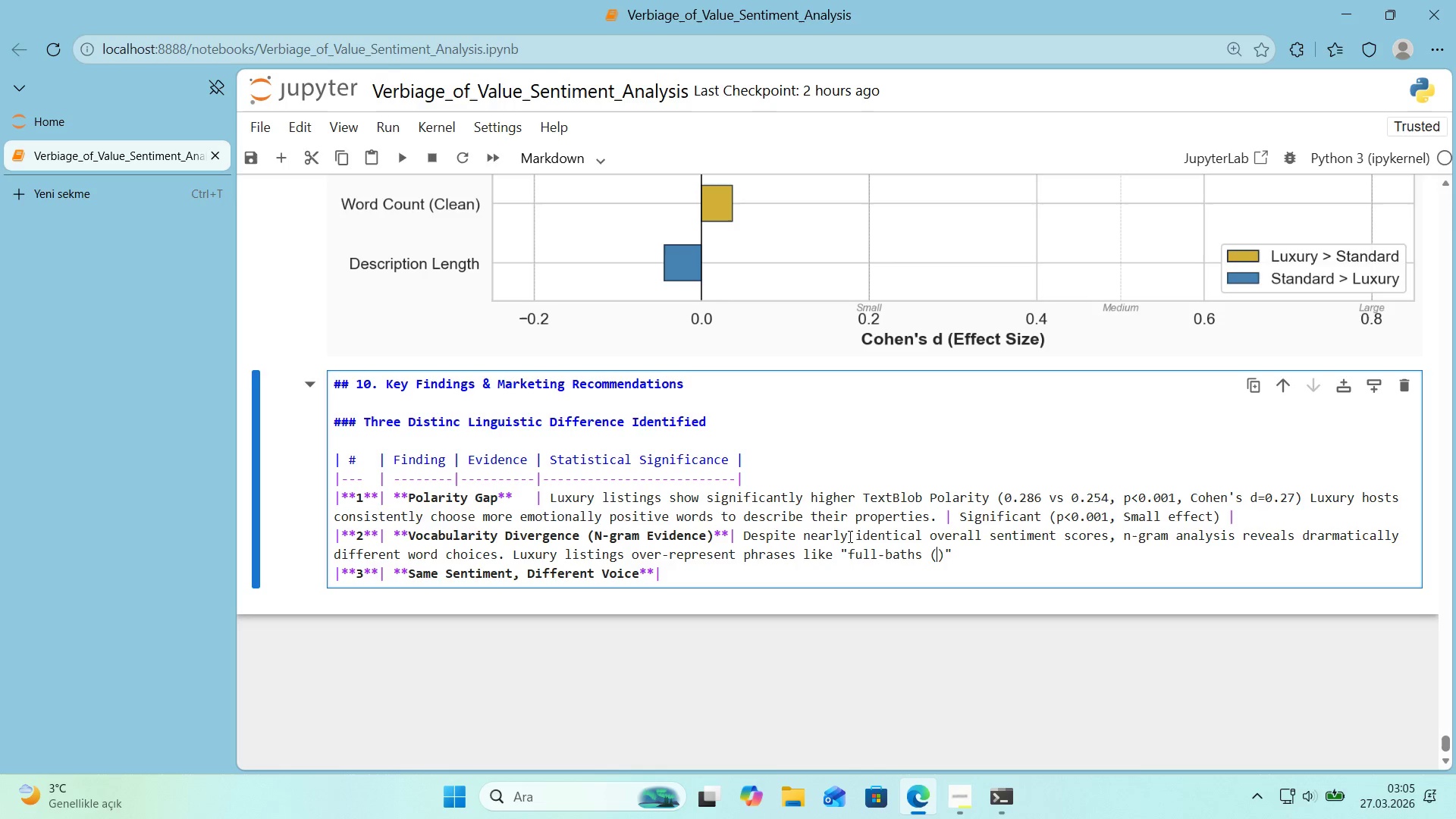 
key(Numpad1)
 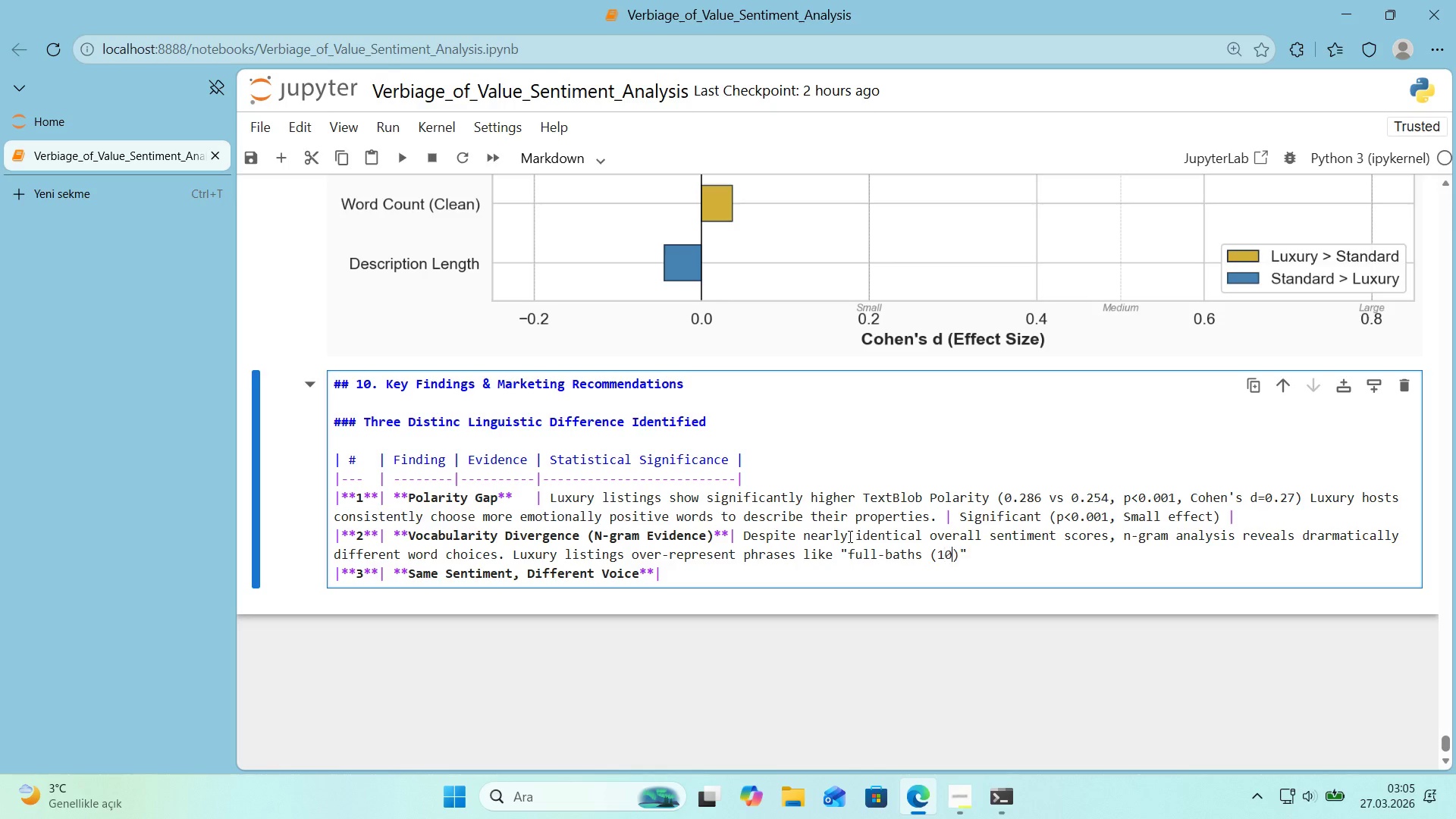 
key(Numpad0)
 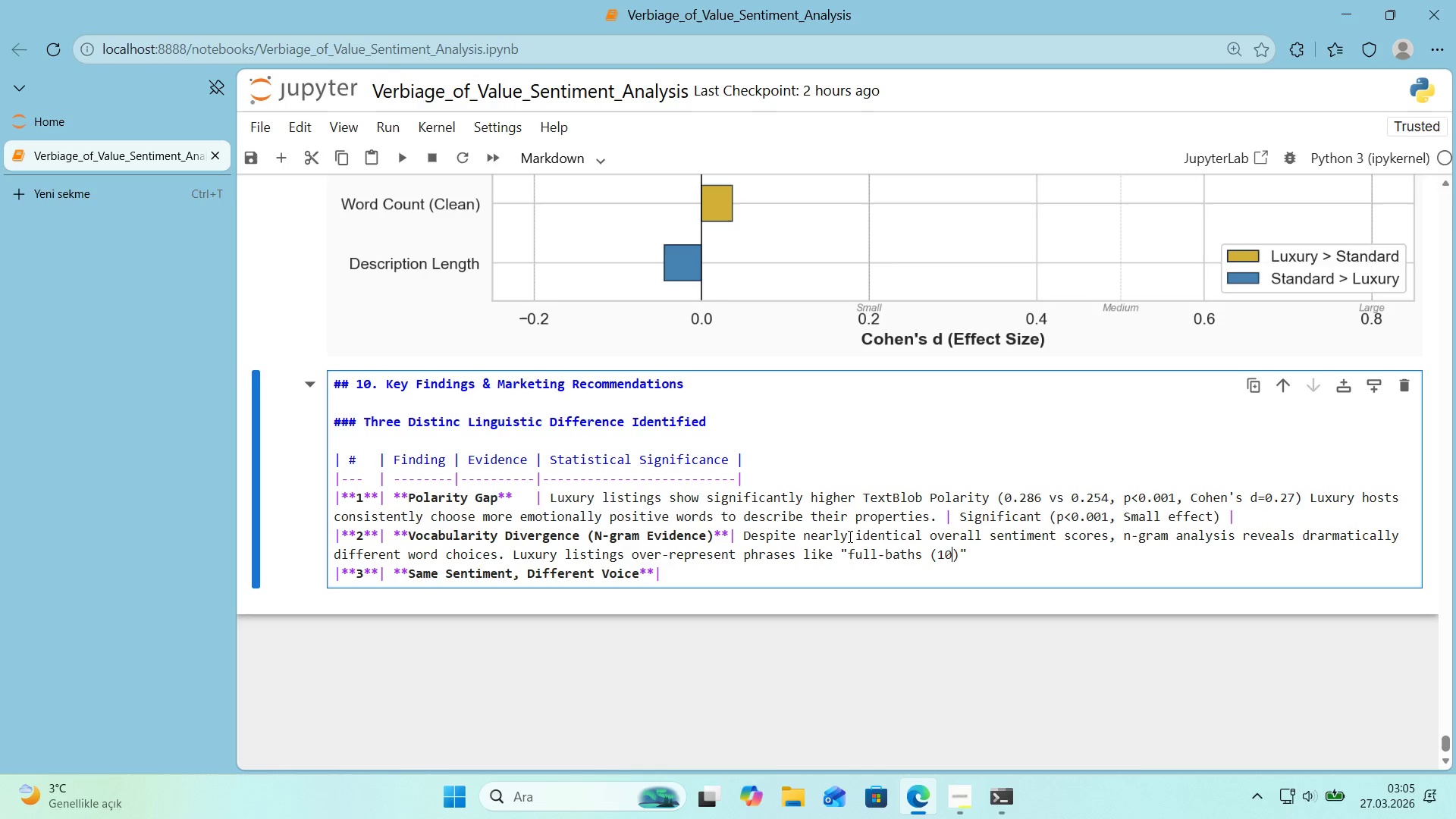 
key(Period)
 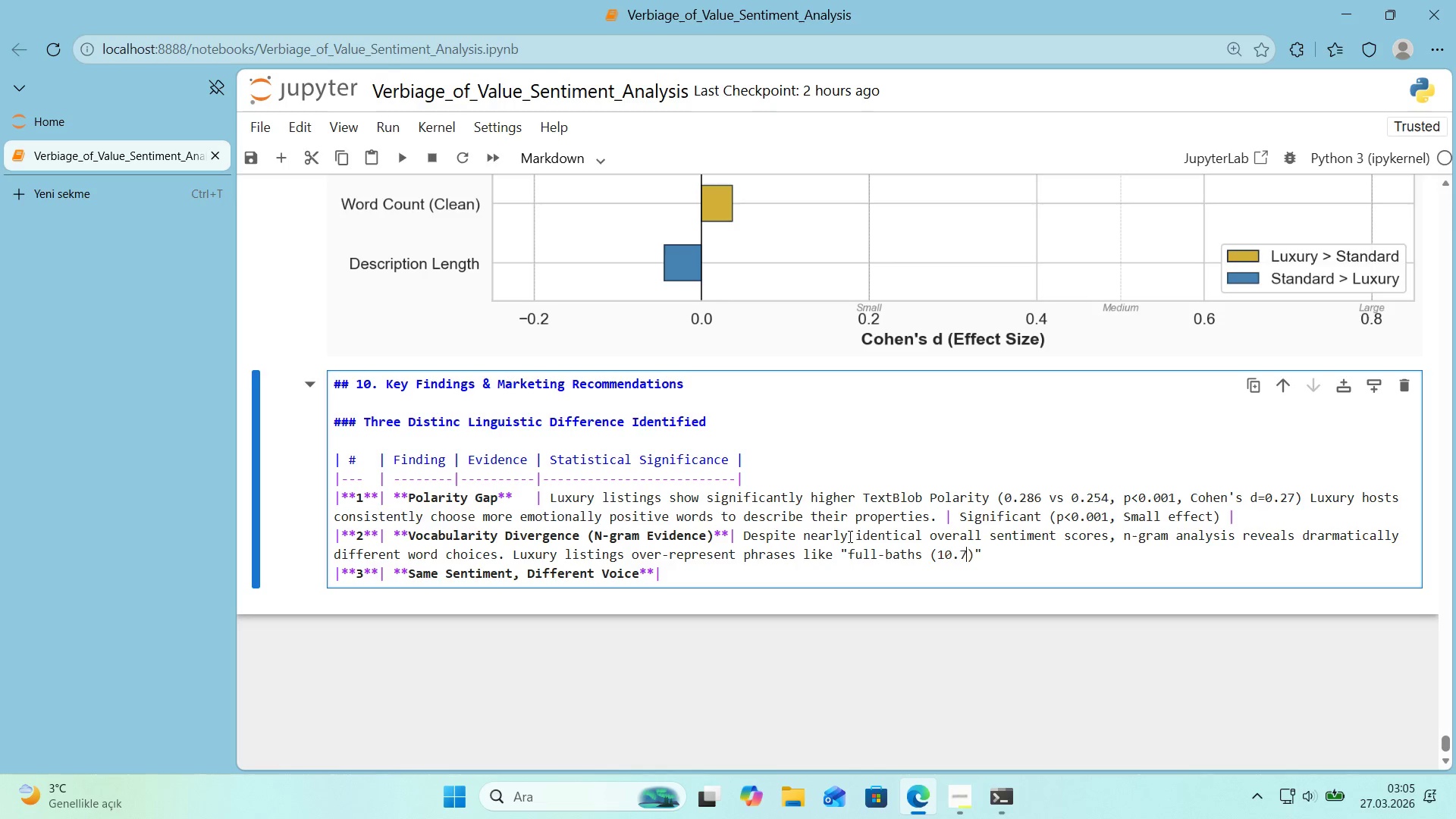 
key(Numpad7)
 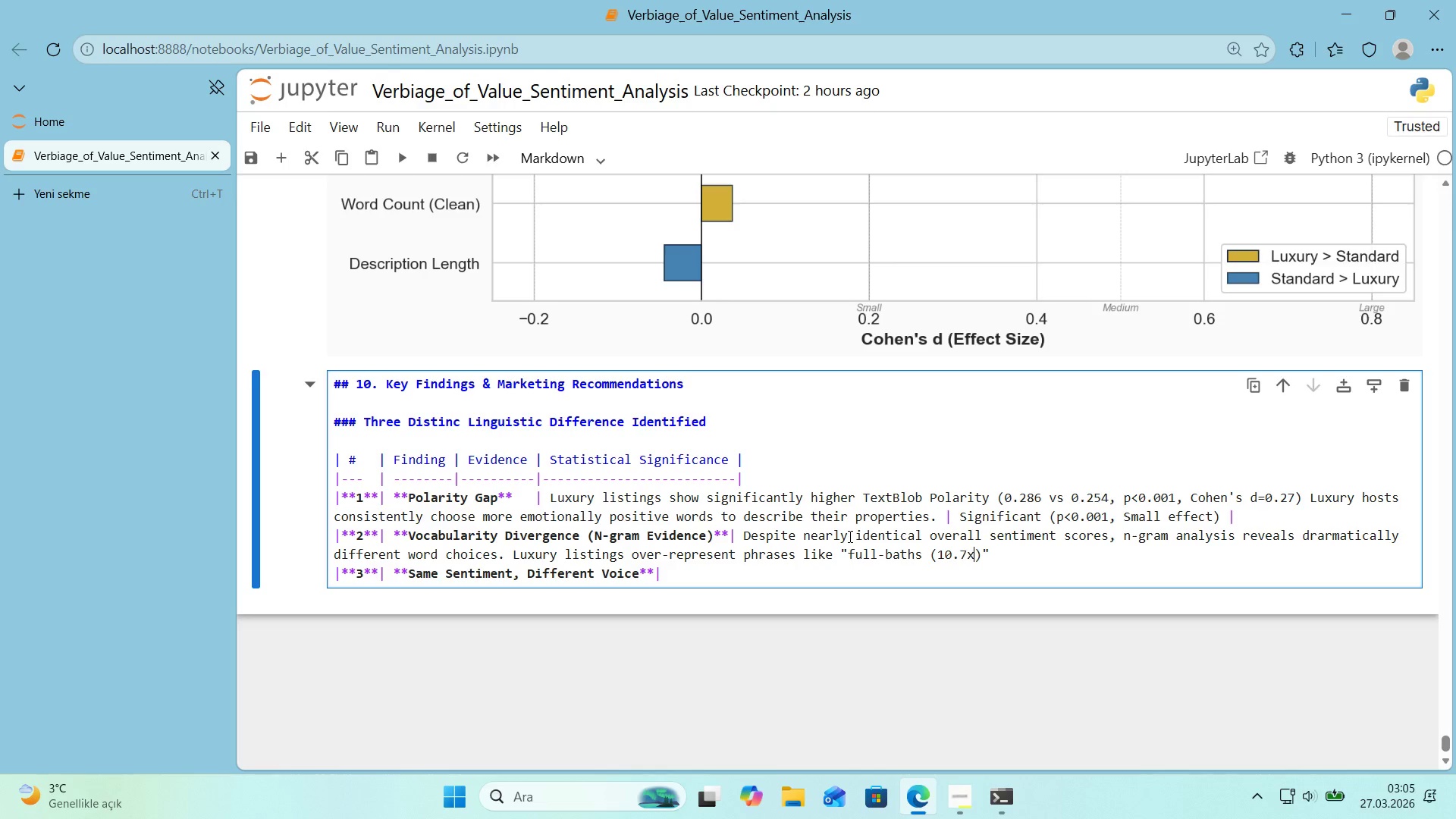 
key(X)
 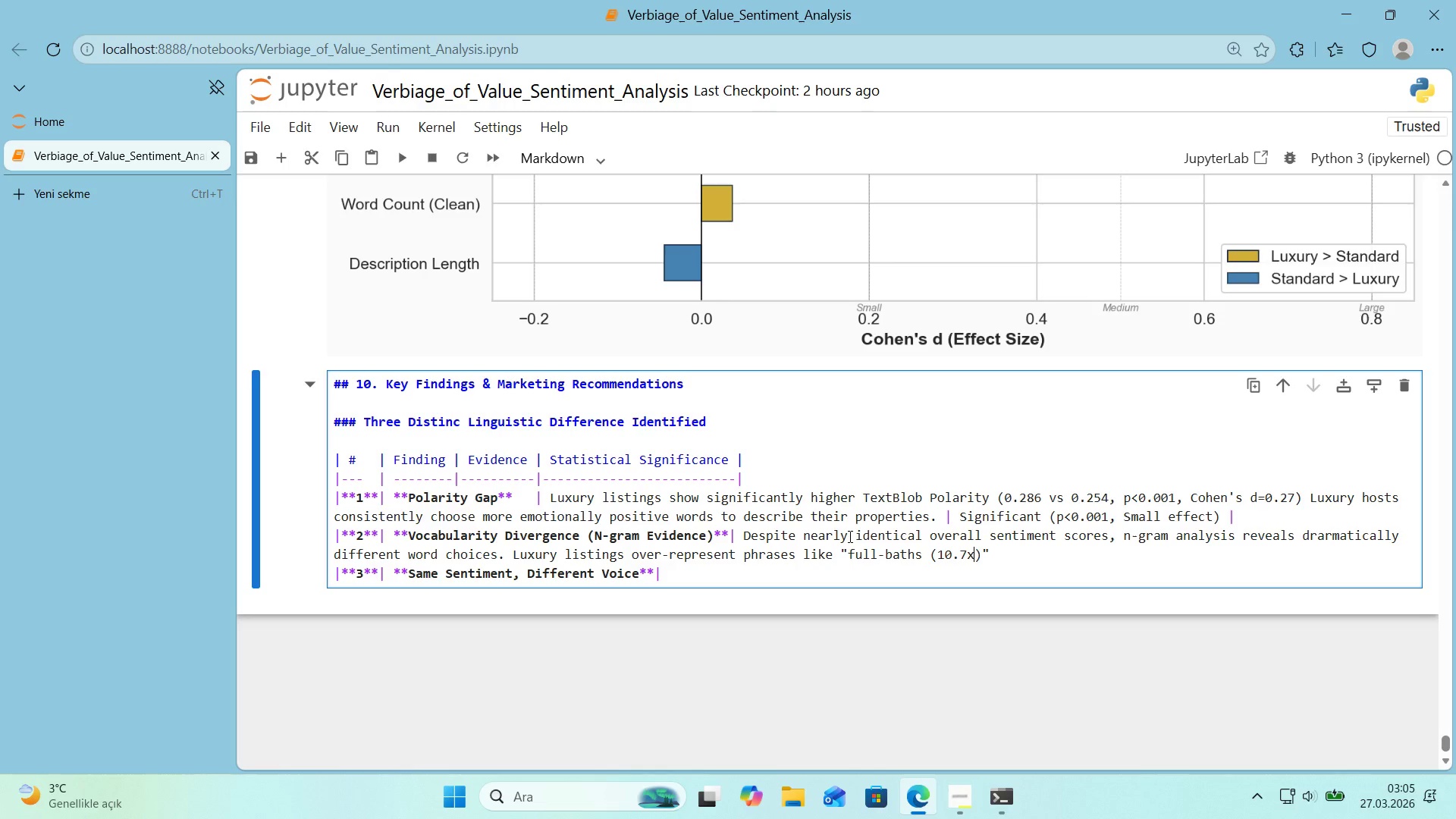 
key(ArrowRight)
 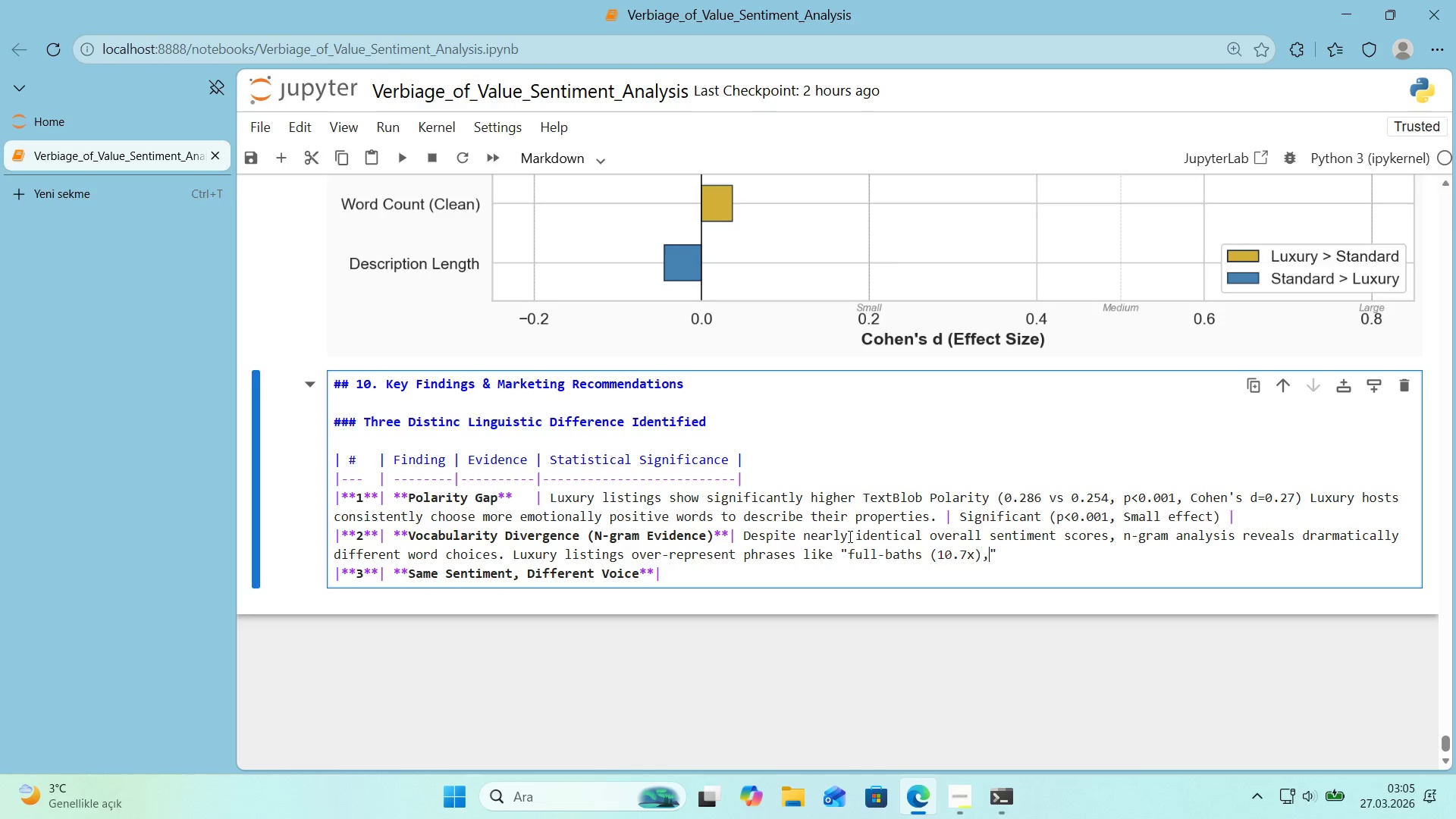 
key(Comma)
 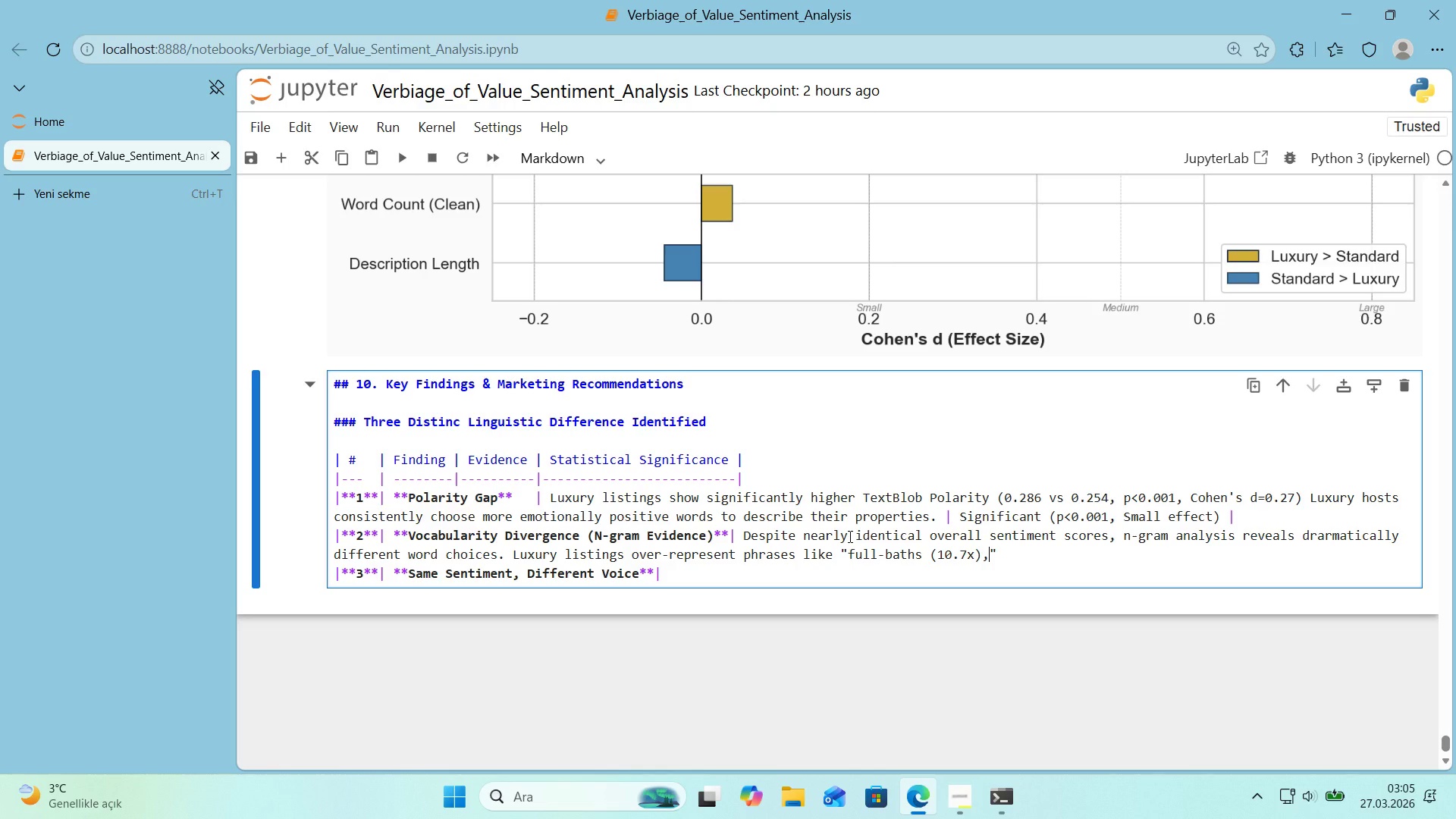 
key(Space)
 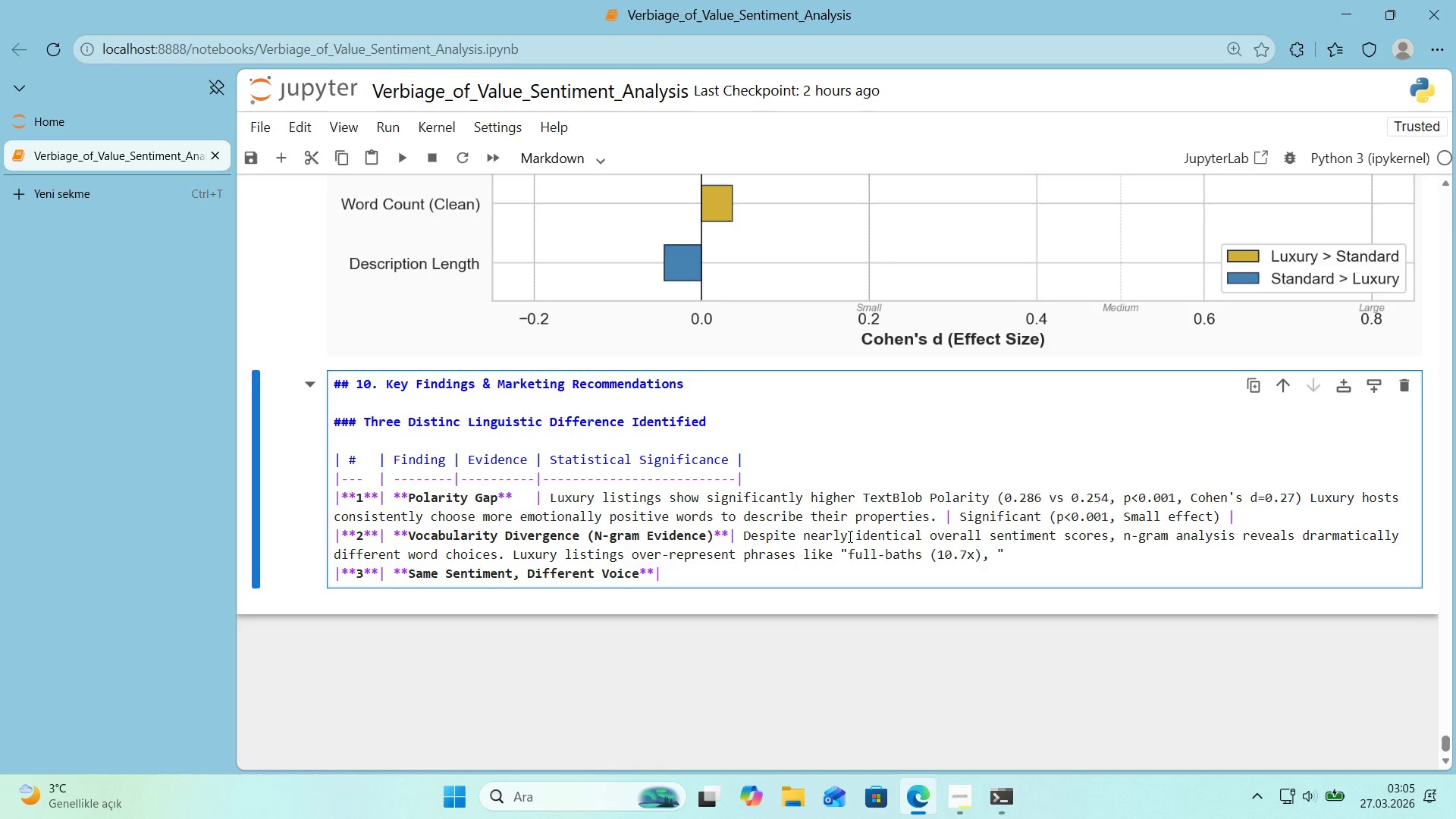 
key(Backquote)
 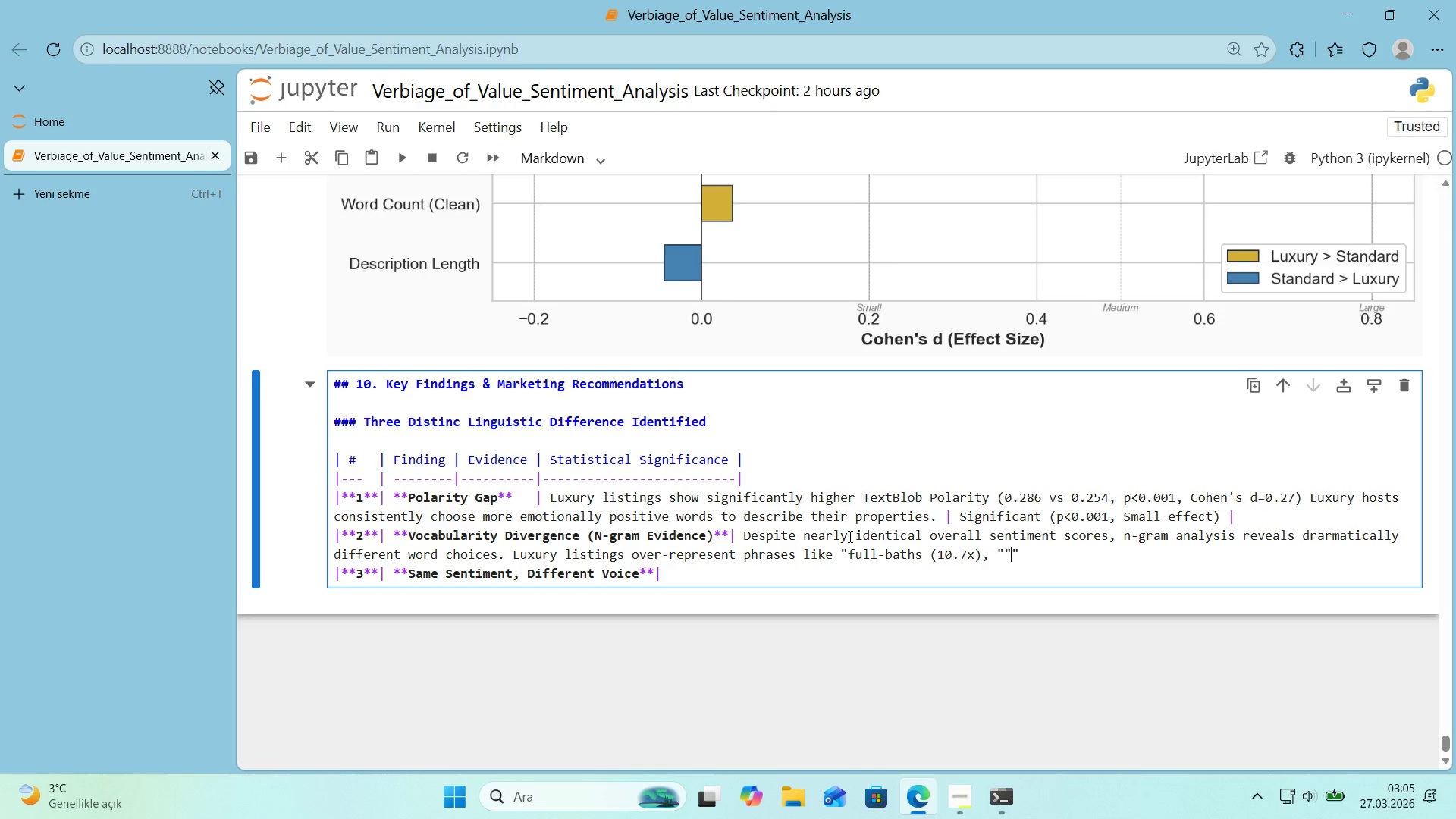 
key(Backquote)
 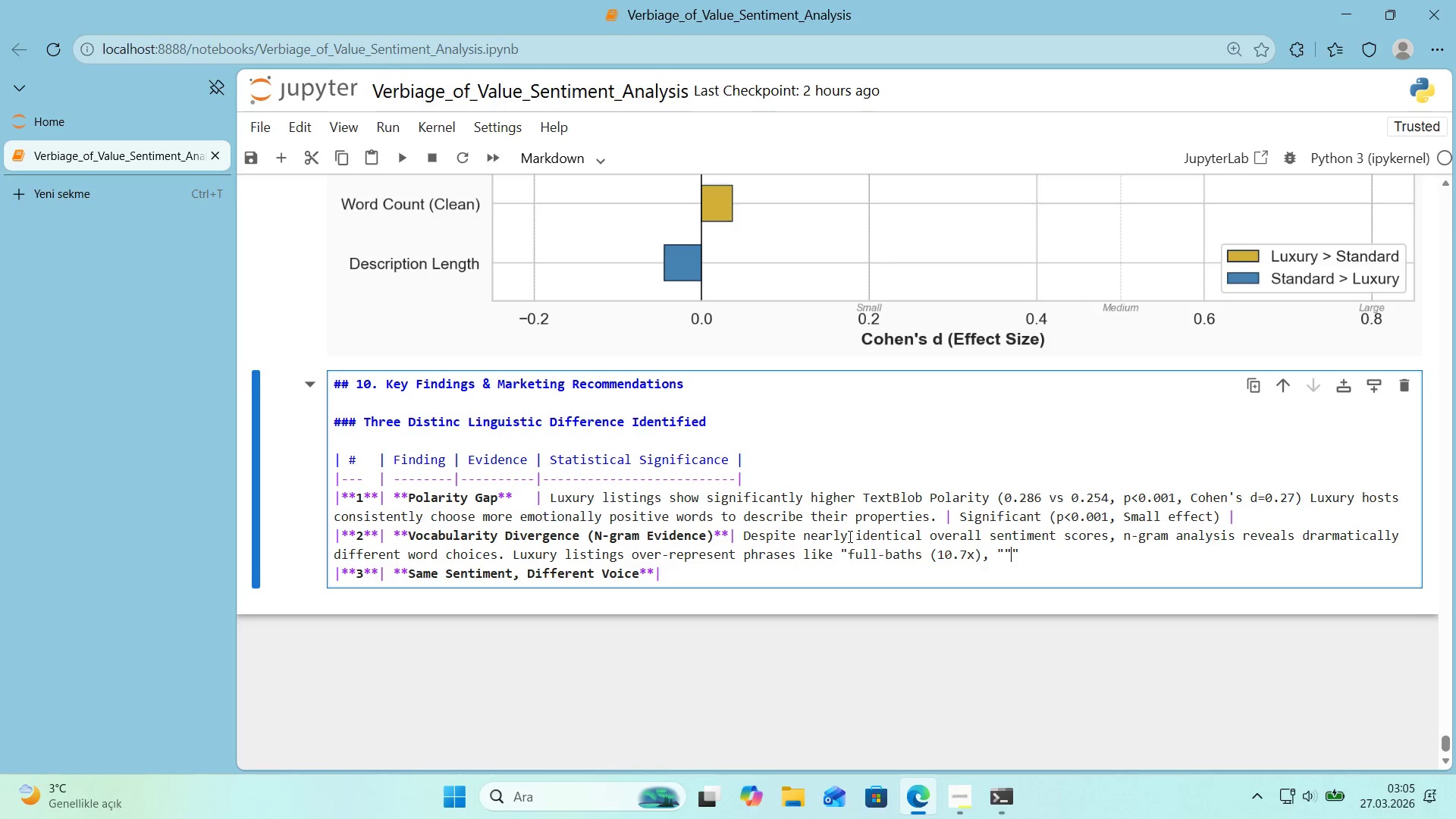 
key(ArrowLeft)
 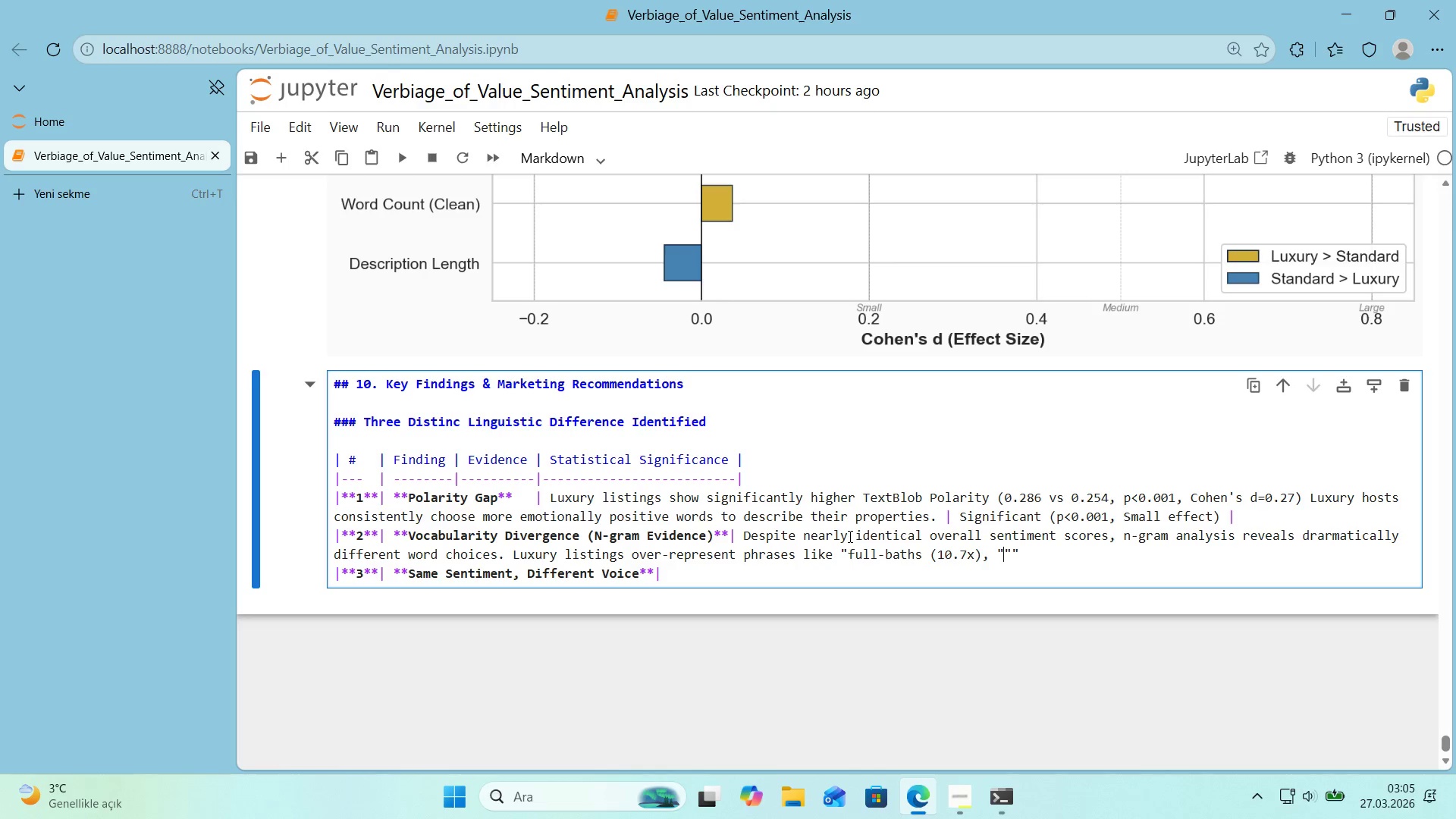 
type(chef!)
key(Backspace)
type(@s k'tchen)
 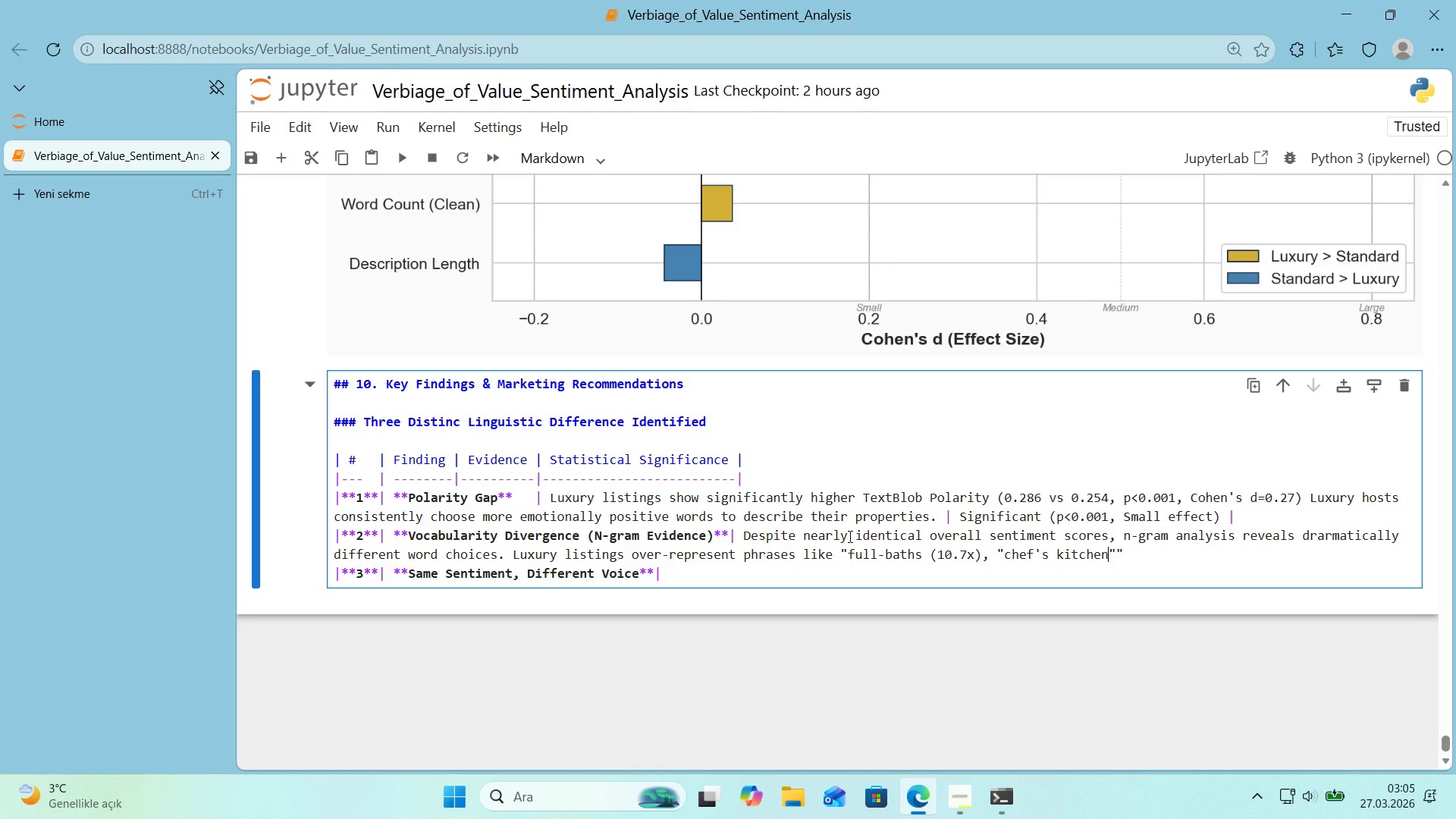 
key(ArrowRight)
 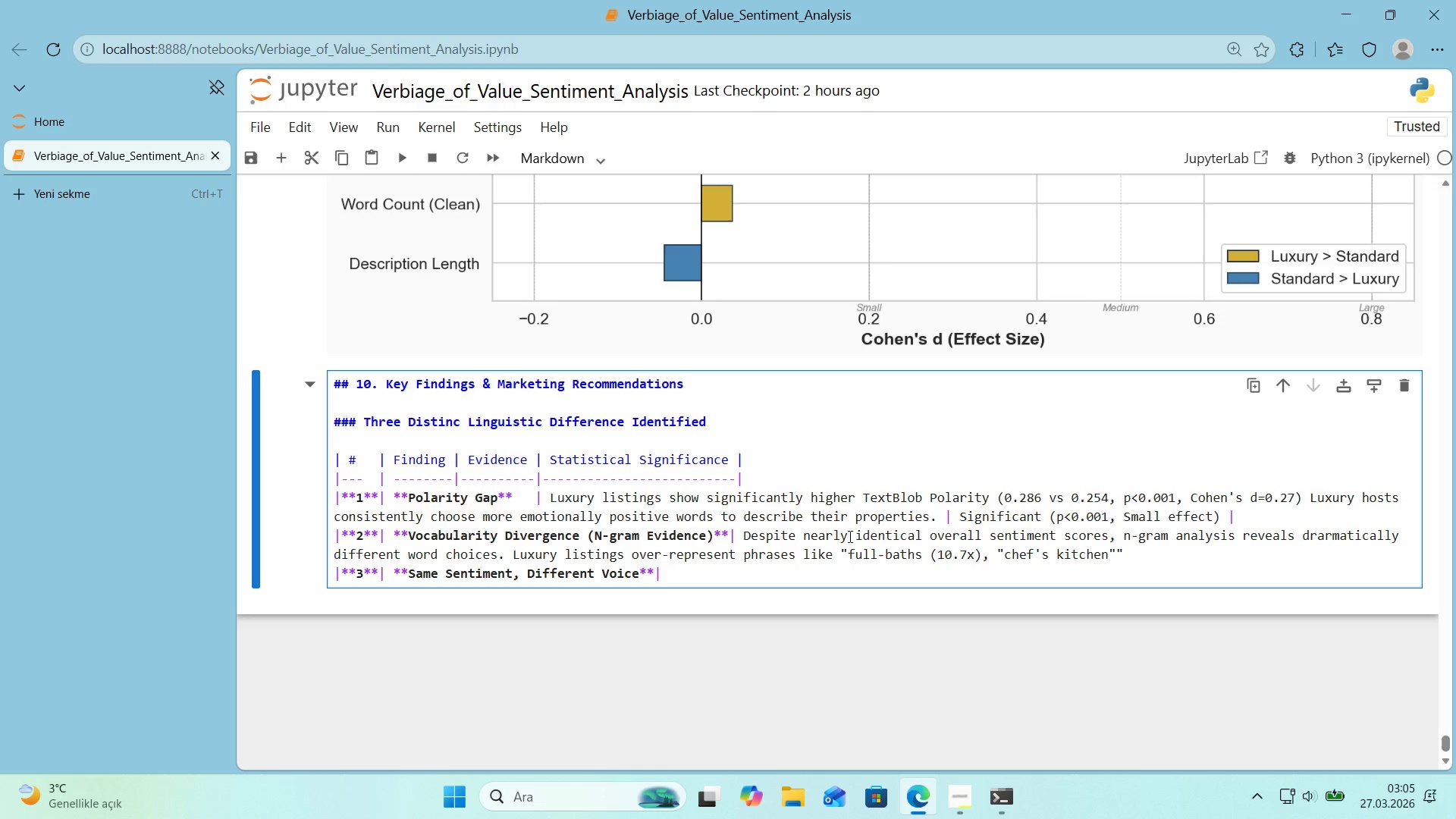 
key(ArrowLeft)
 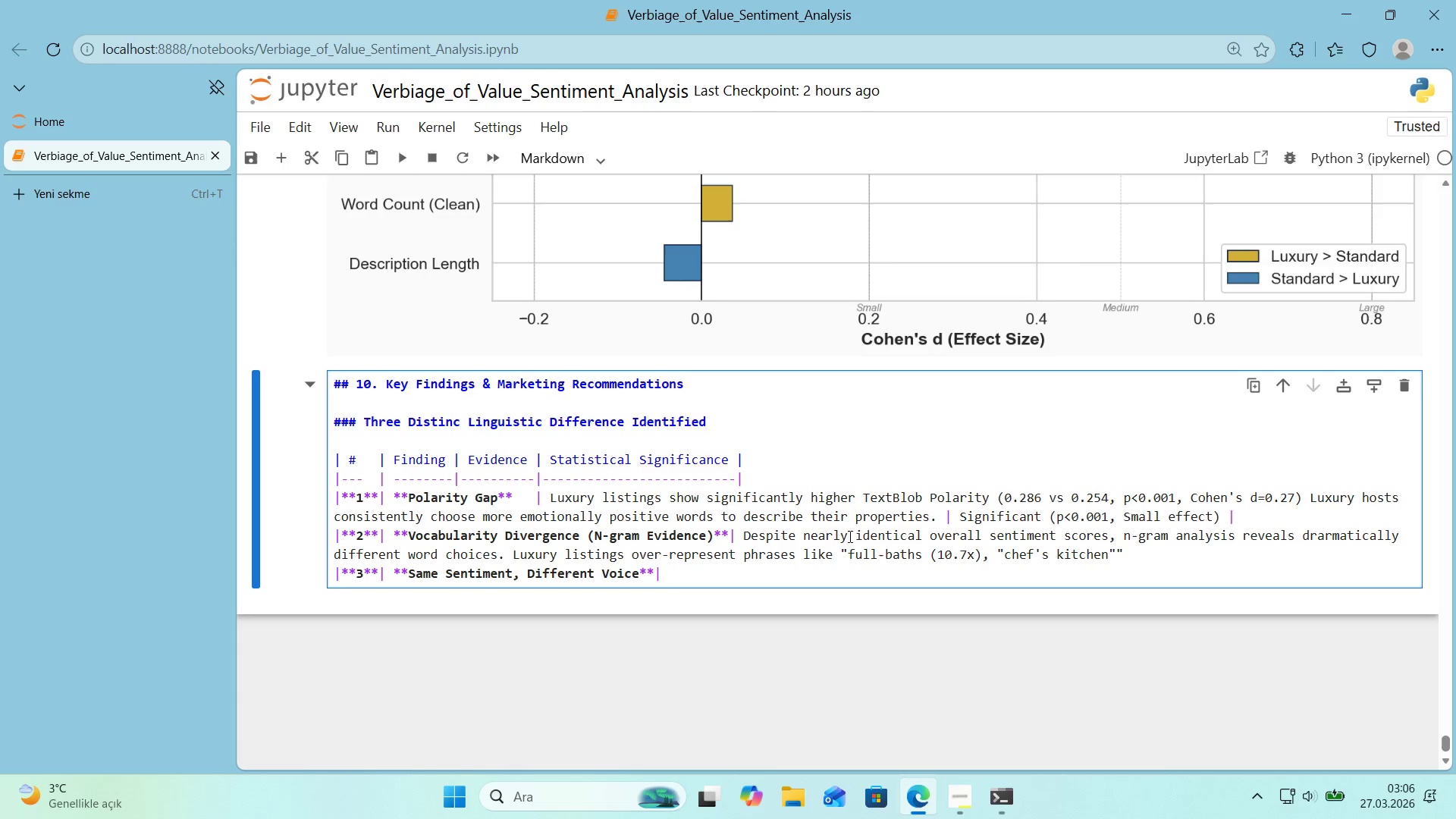 
key(ArrowRight)
 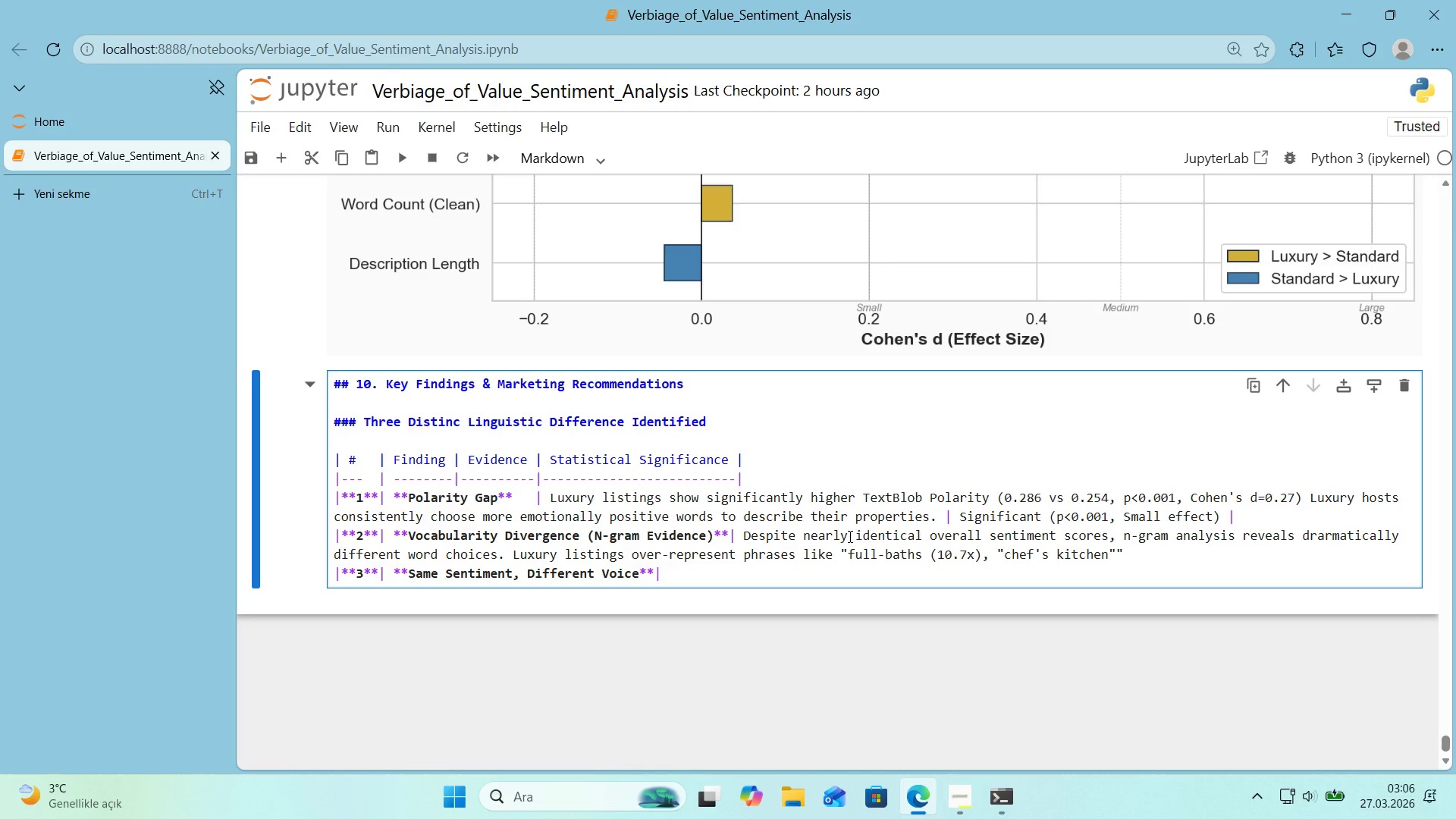 
type( *()
 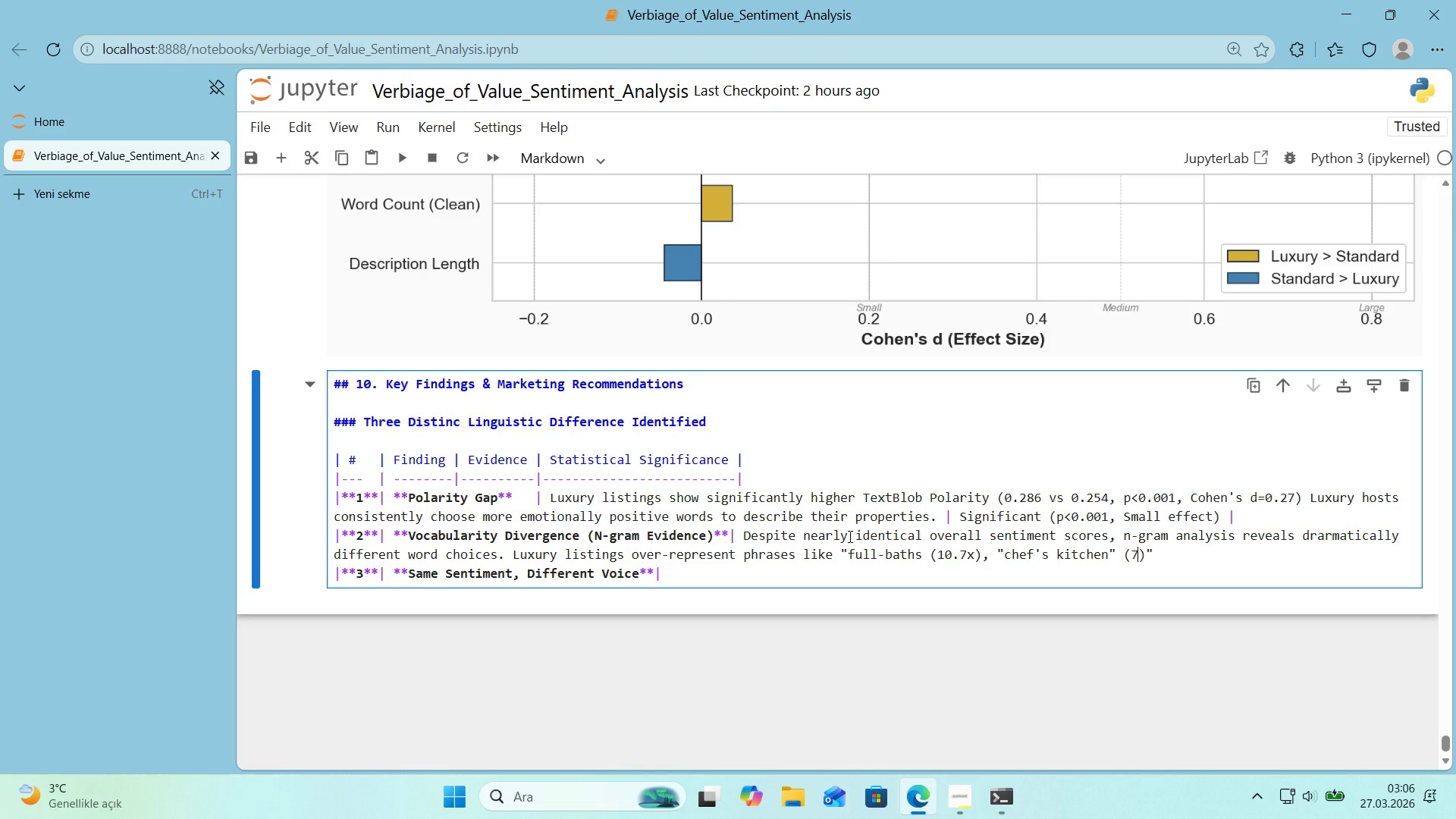 
 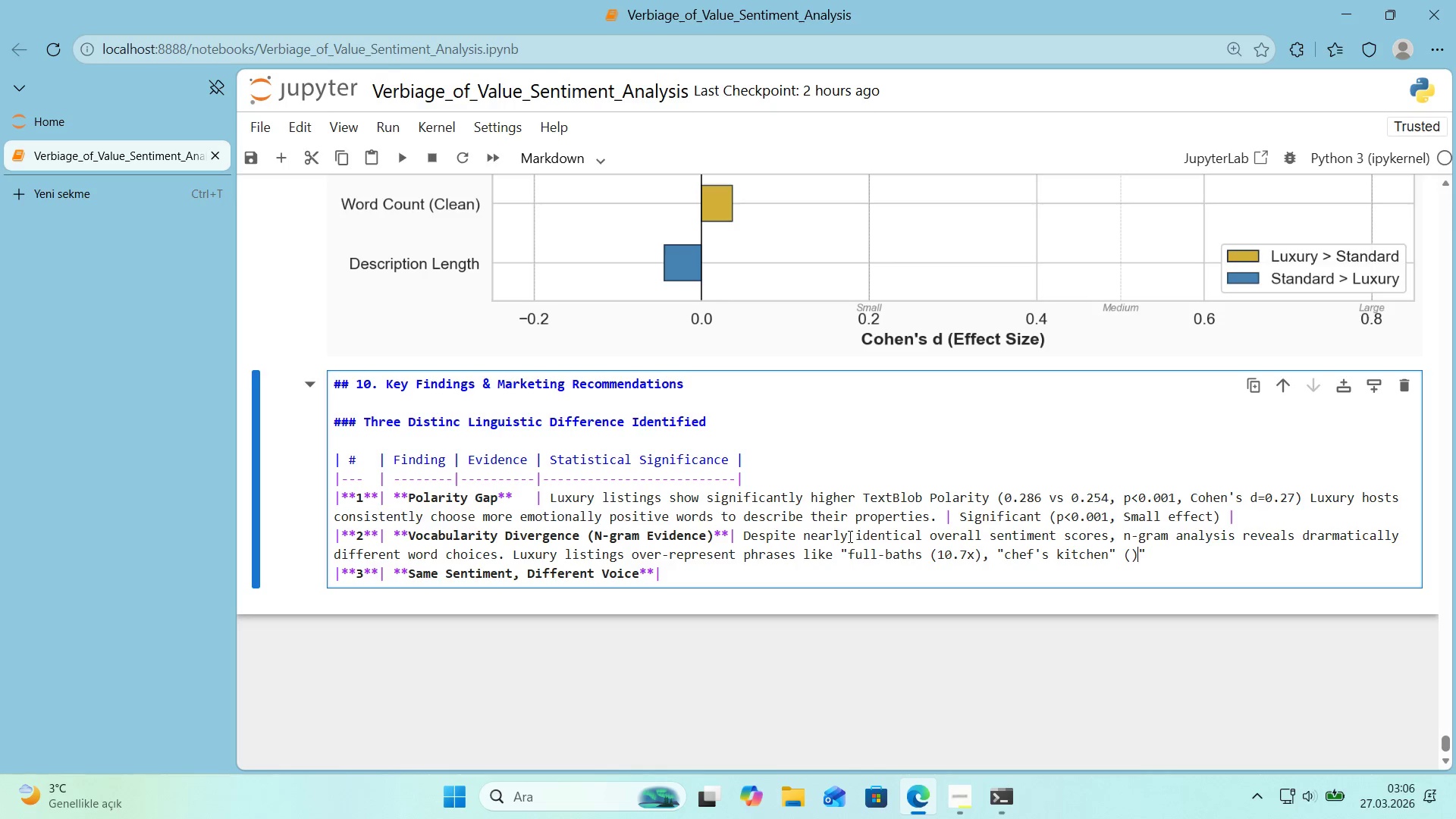 
key(ArrowLeft)
 